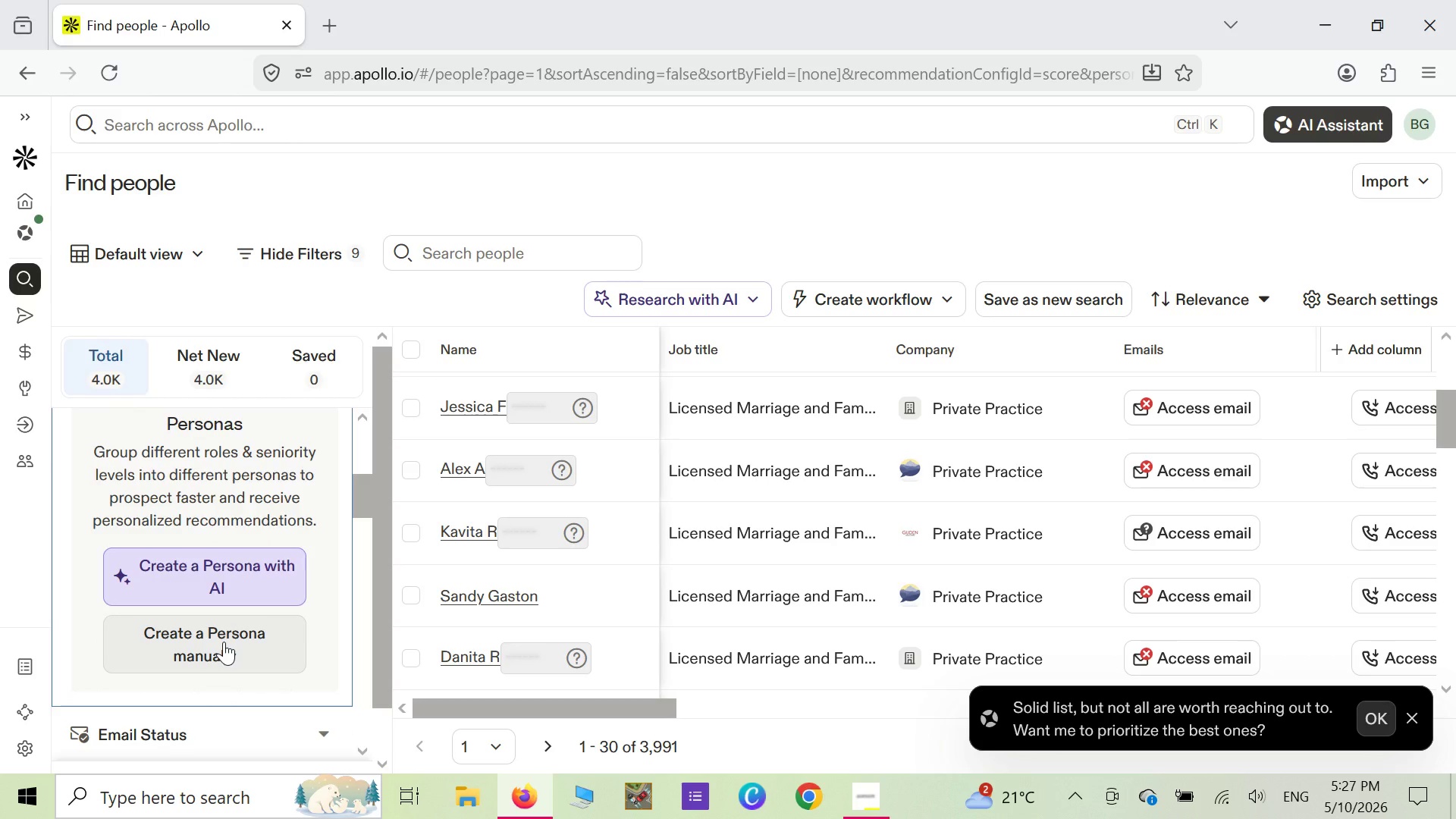 
left_click([224, 642])
 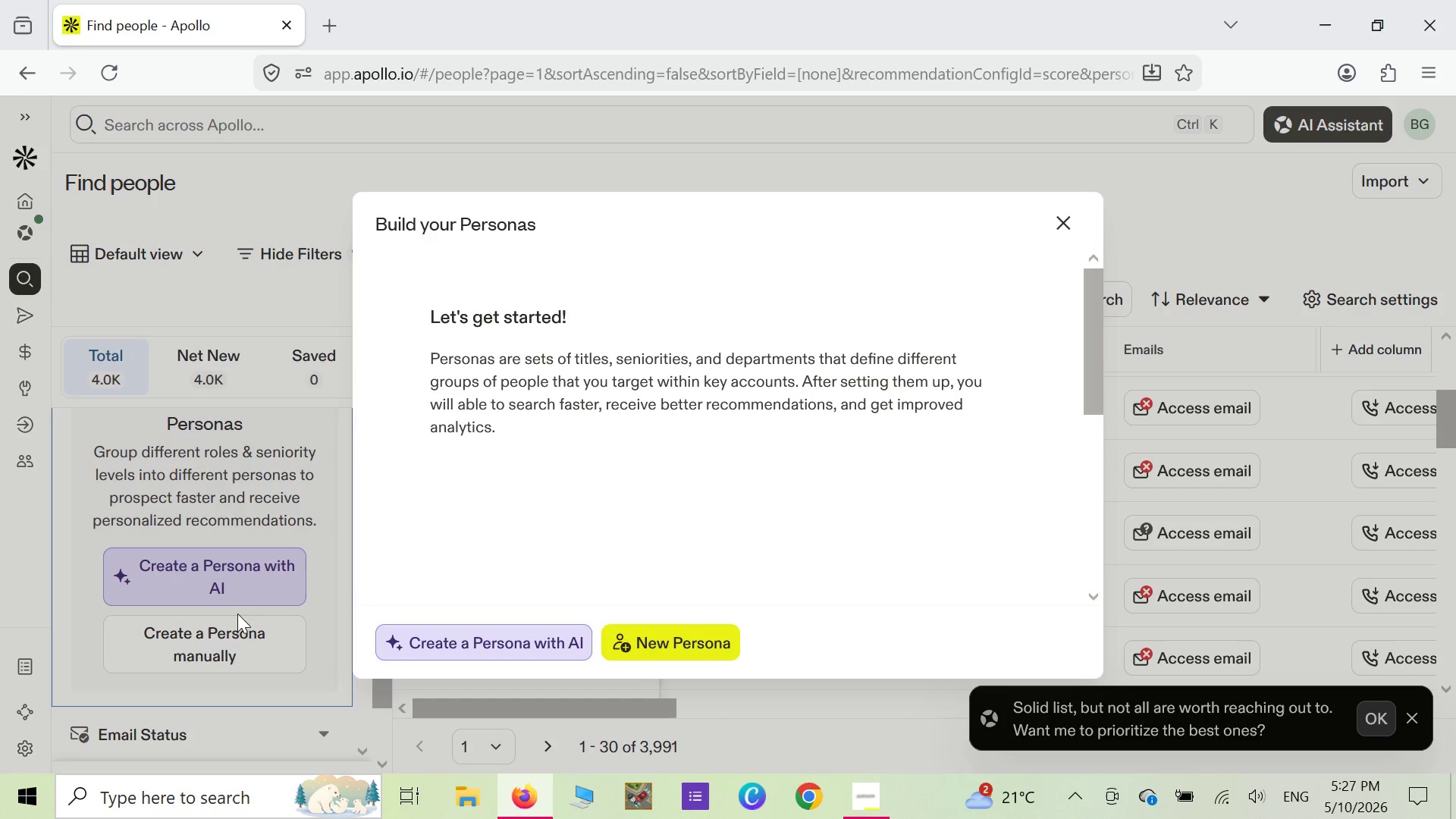 
mouse_move([578, 416])
 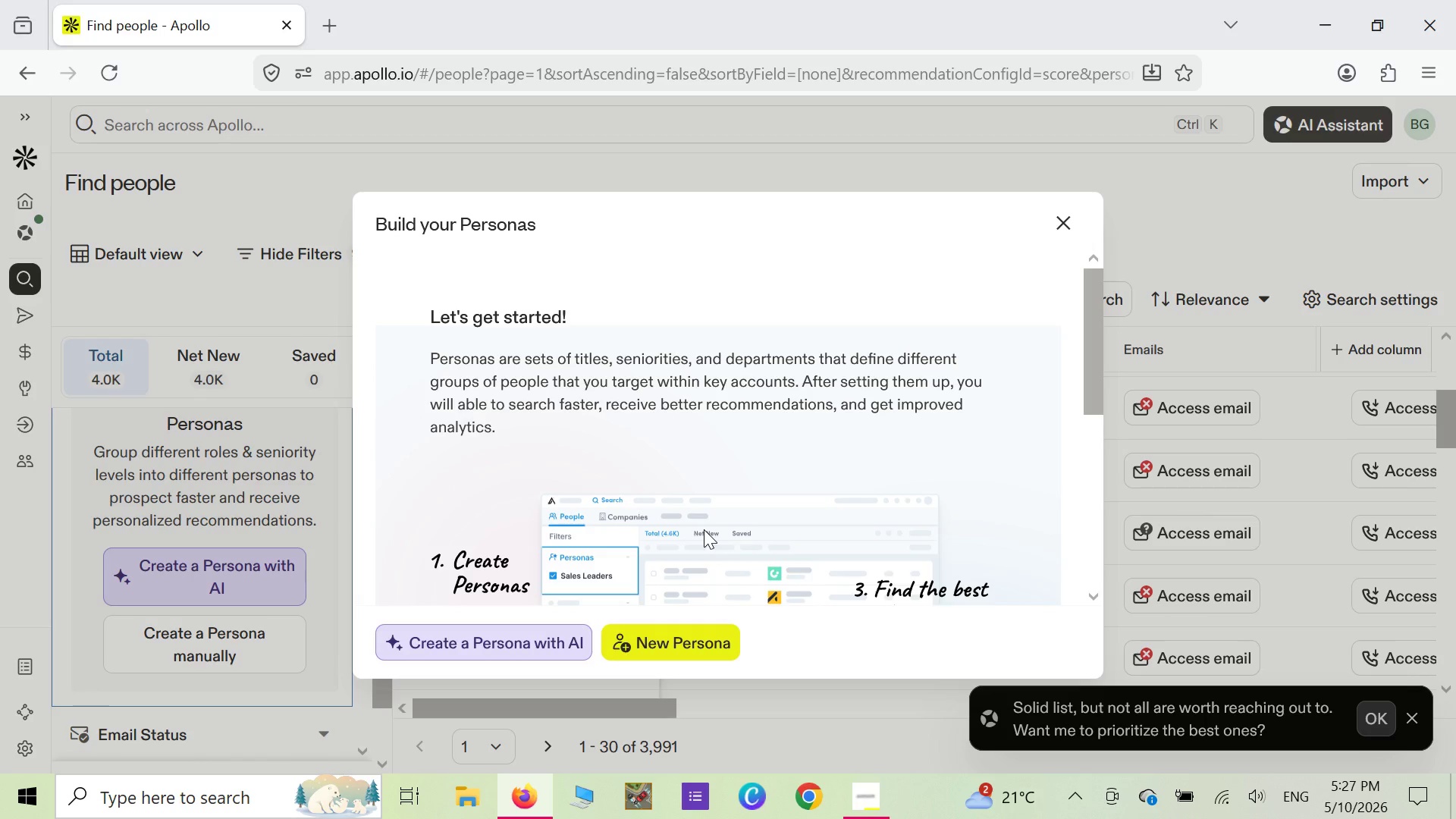 
wait(24.37)
 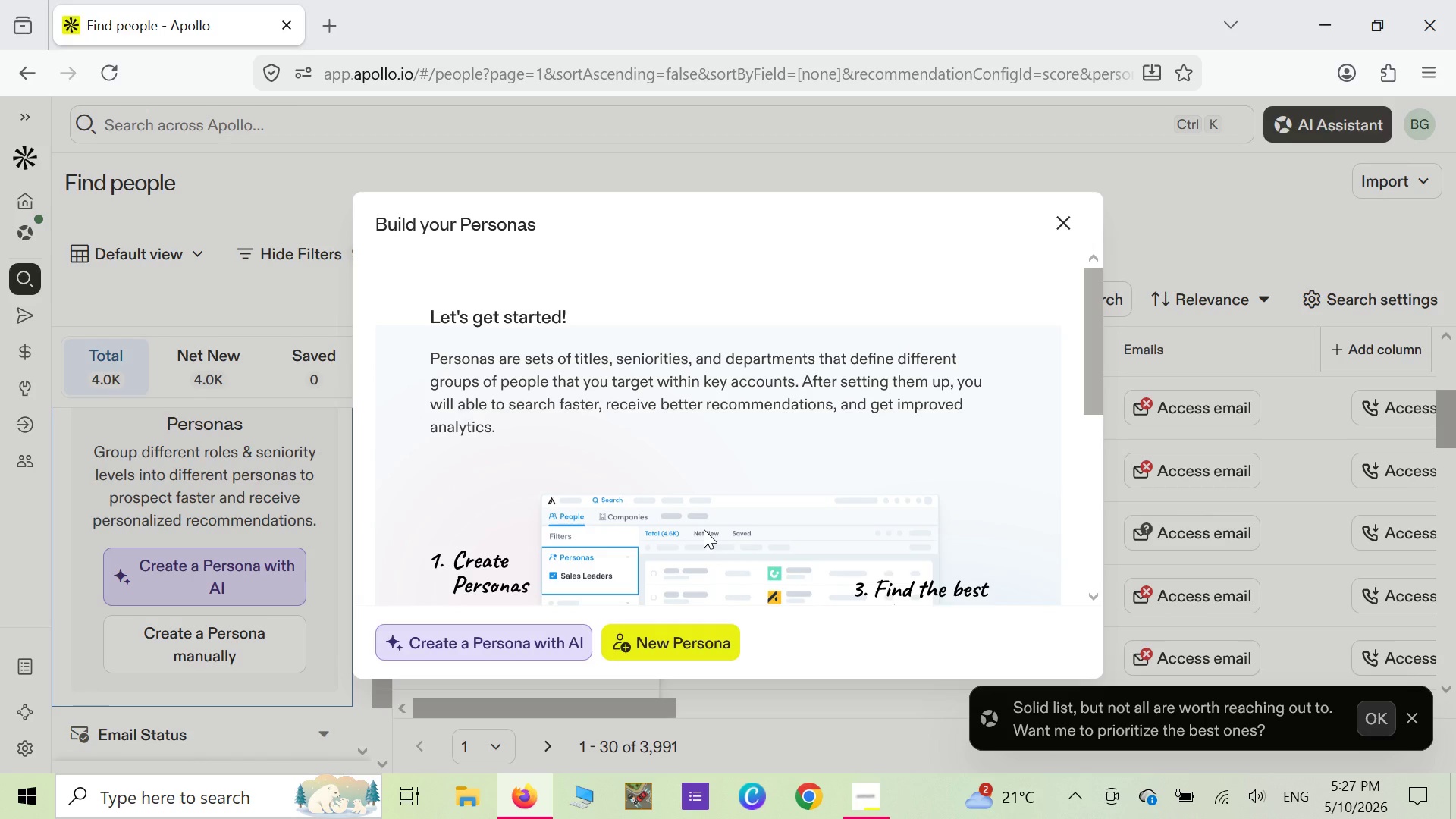 
scroll: coordinate [764, 546], scroll_direction: down, amount: 7.0
 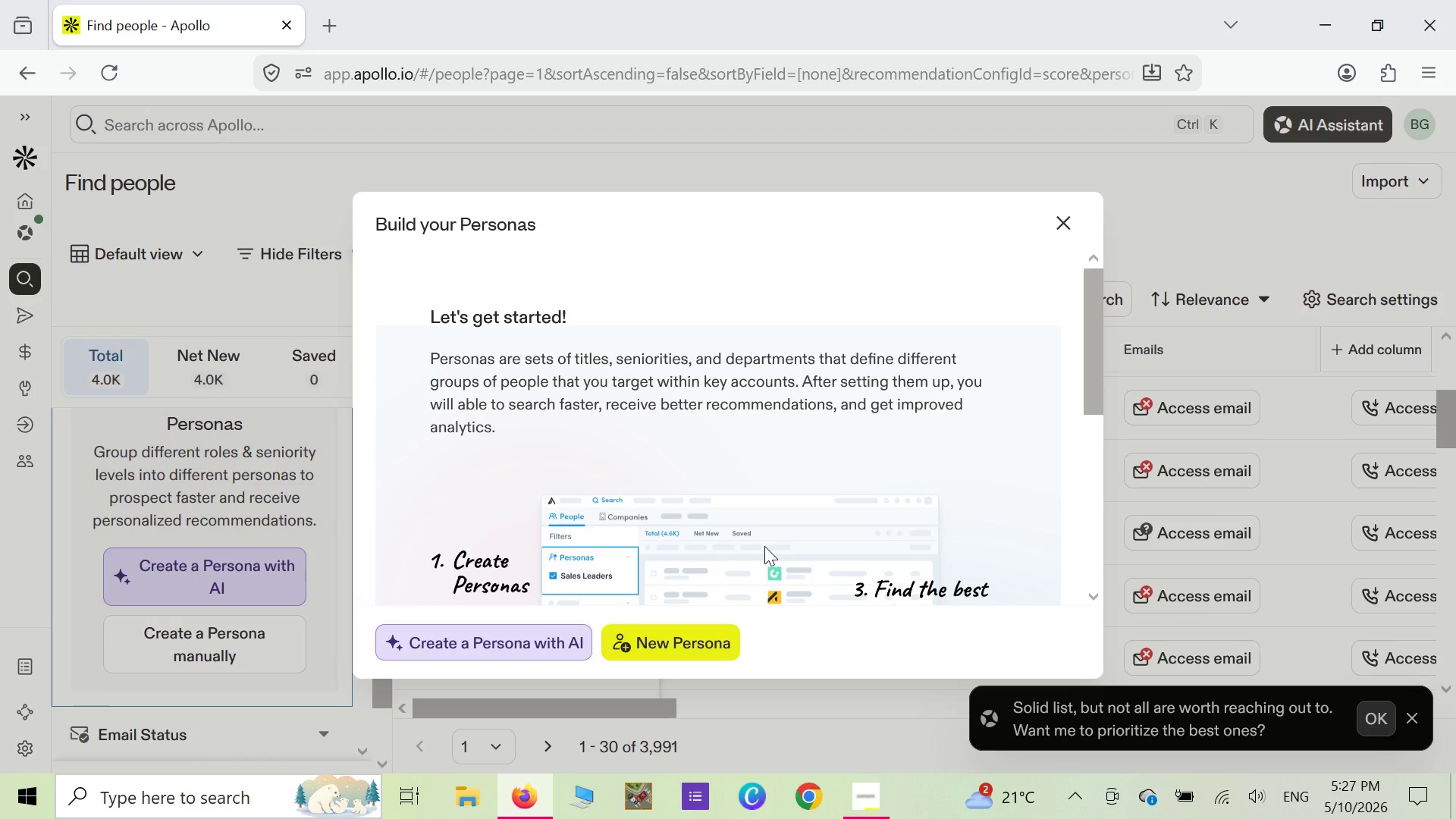 
wait(24.11)
 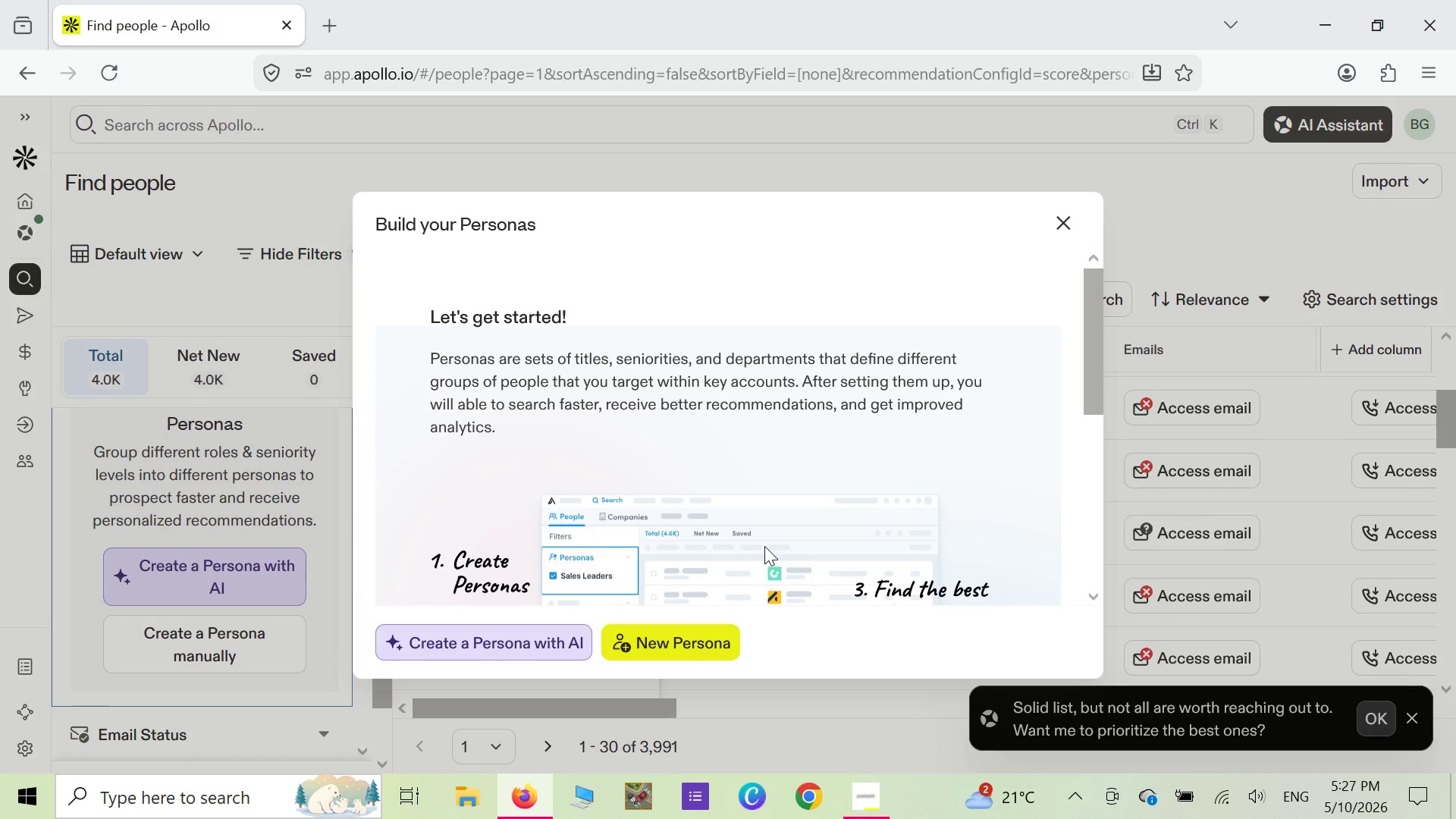 
left_click([657, 642])
 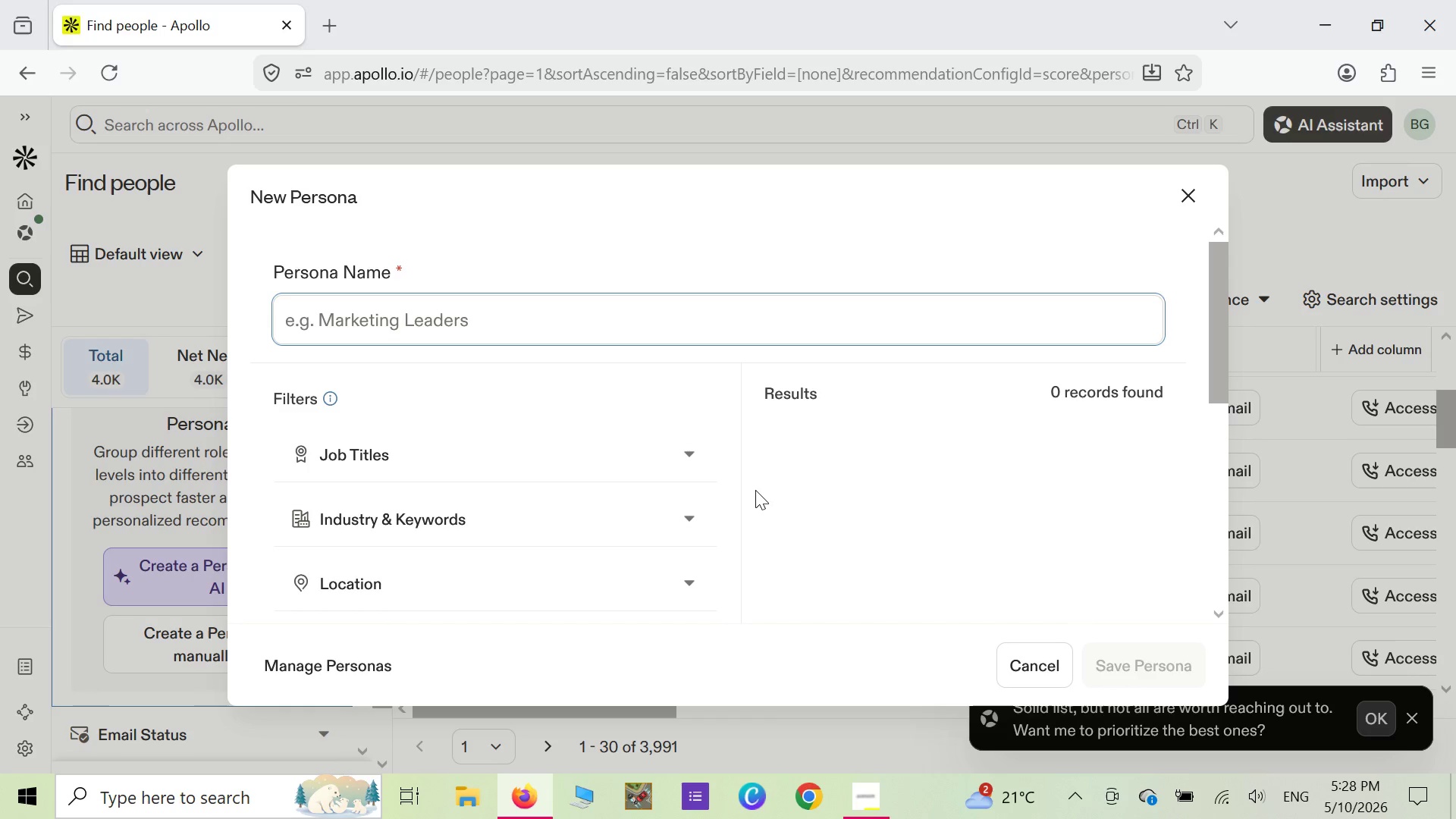 
wait(10.48)
 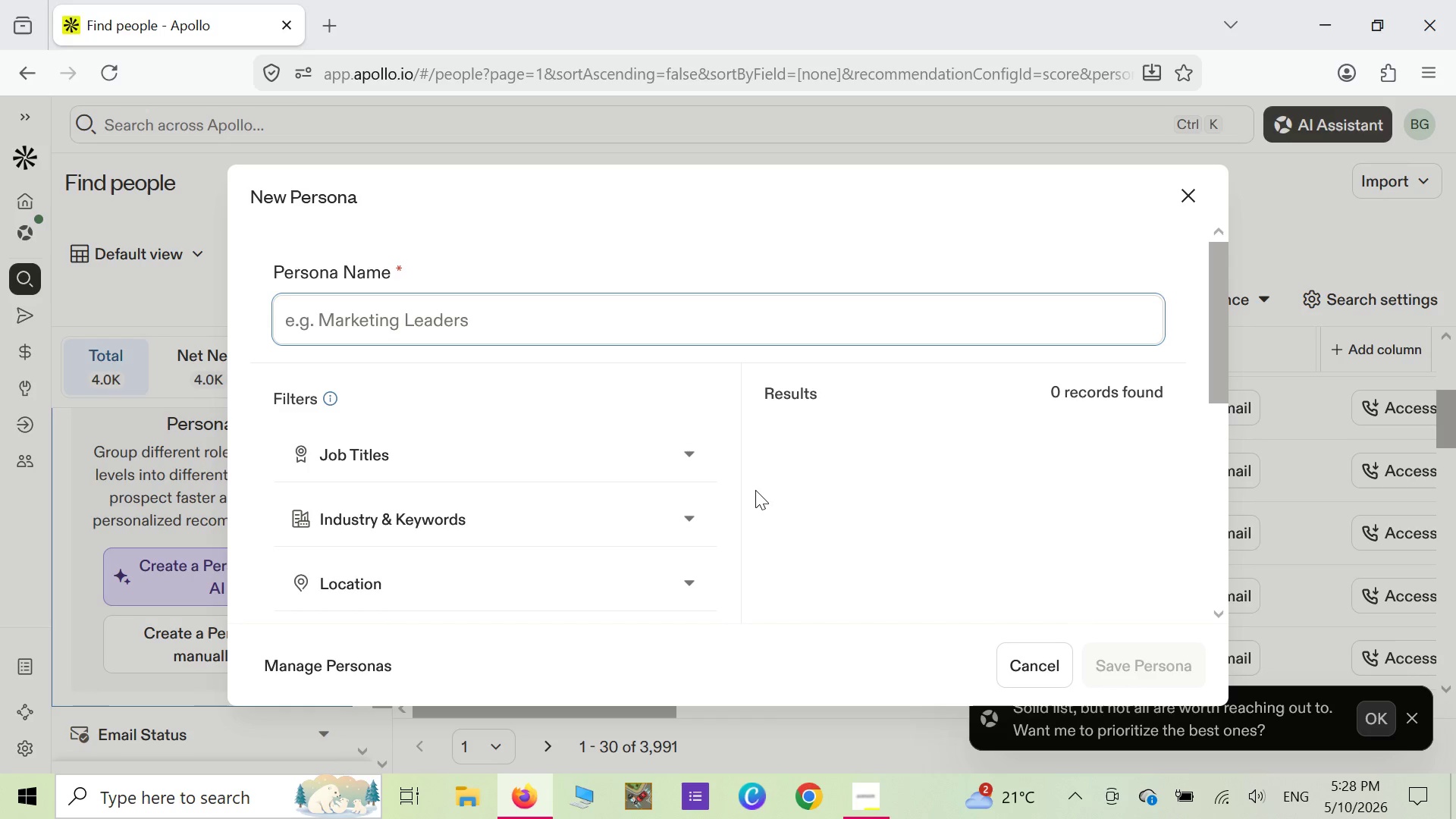 
type(Spec)
 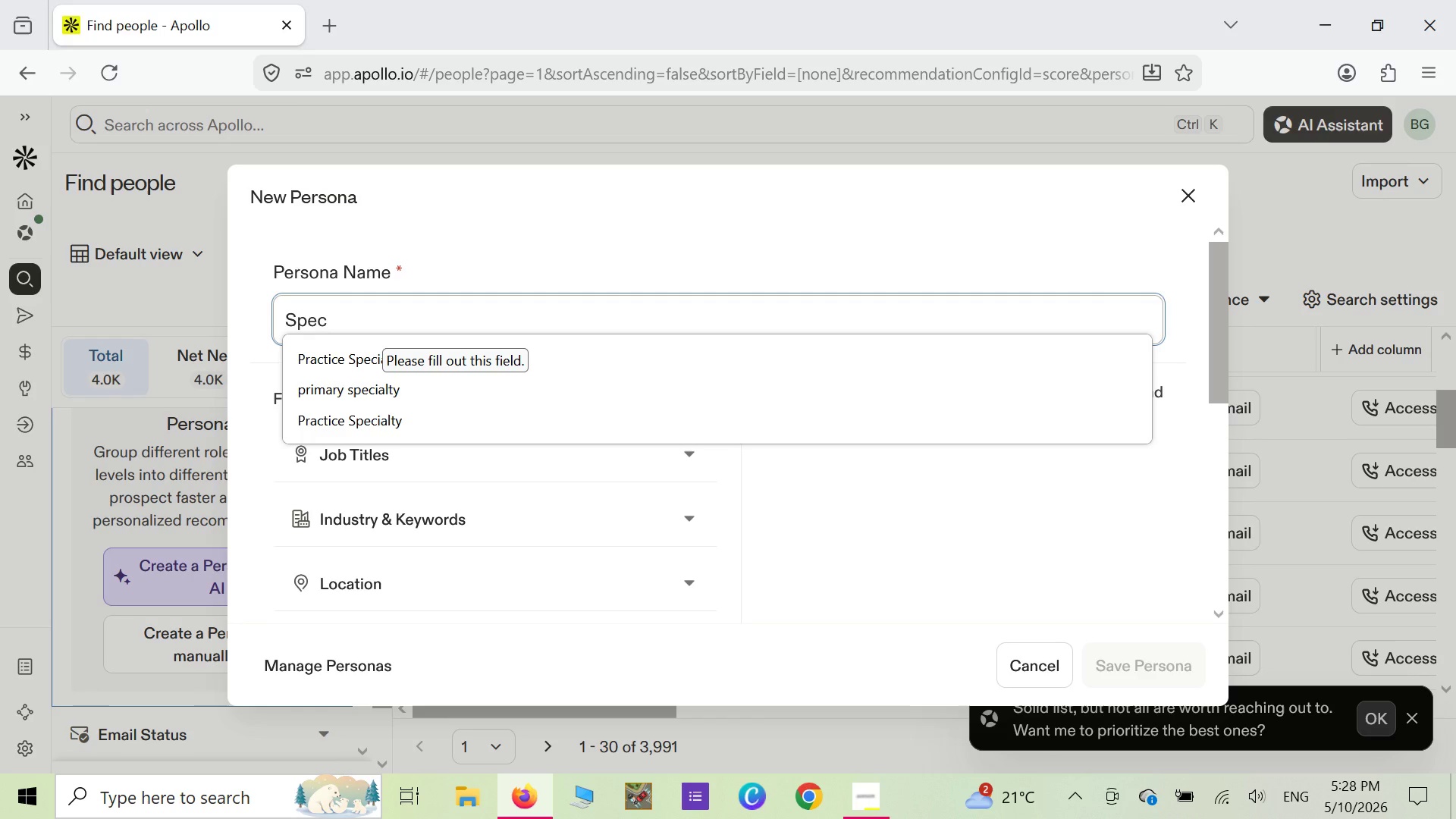 
wait(5.2)
 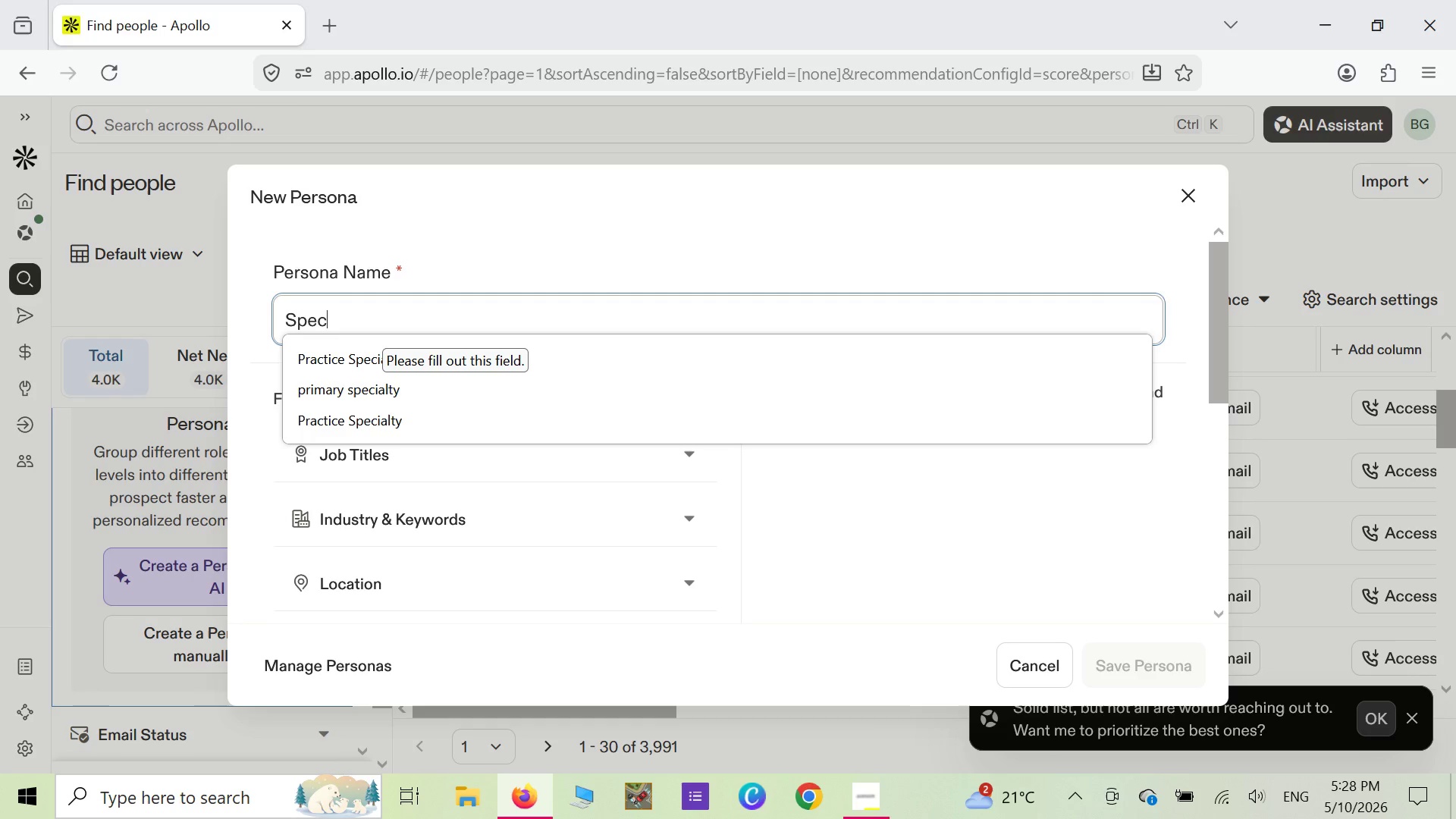 
type(ialist pR)
key(Backspace)
key(Backspace)
type(Provider)
 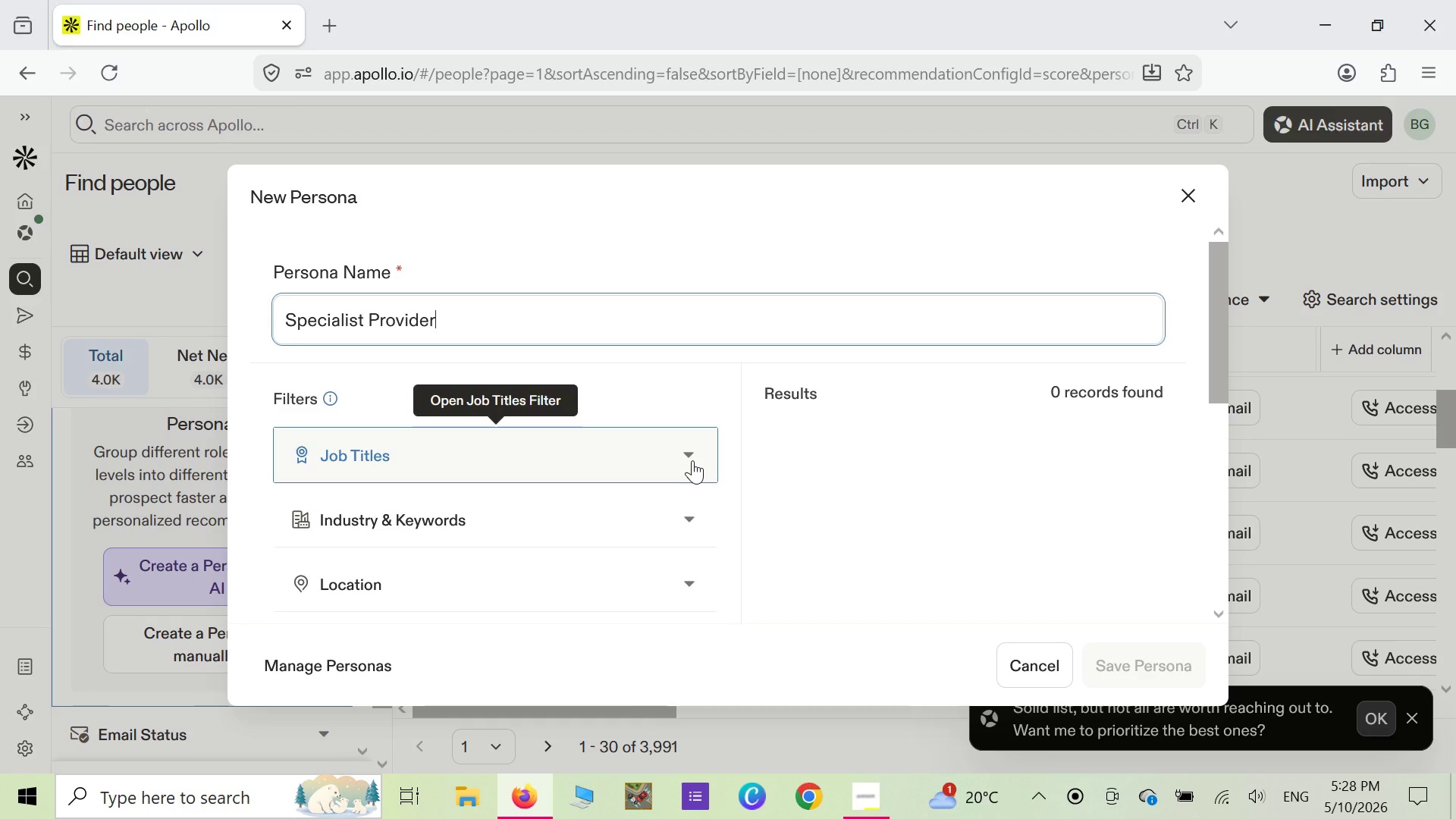 
wait(26.77)
 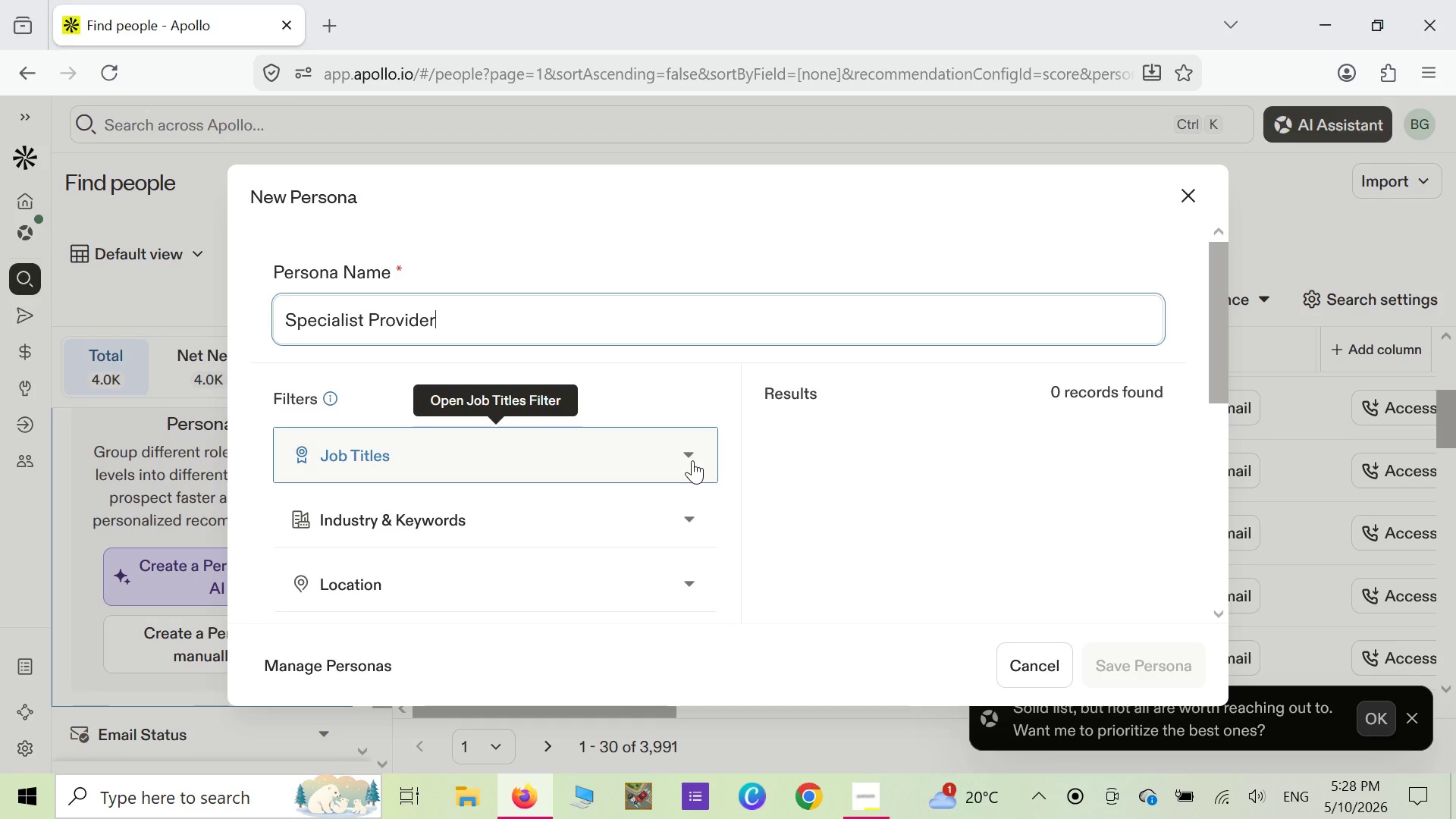 
left_click([692, 460])
 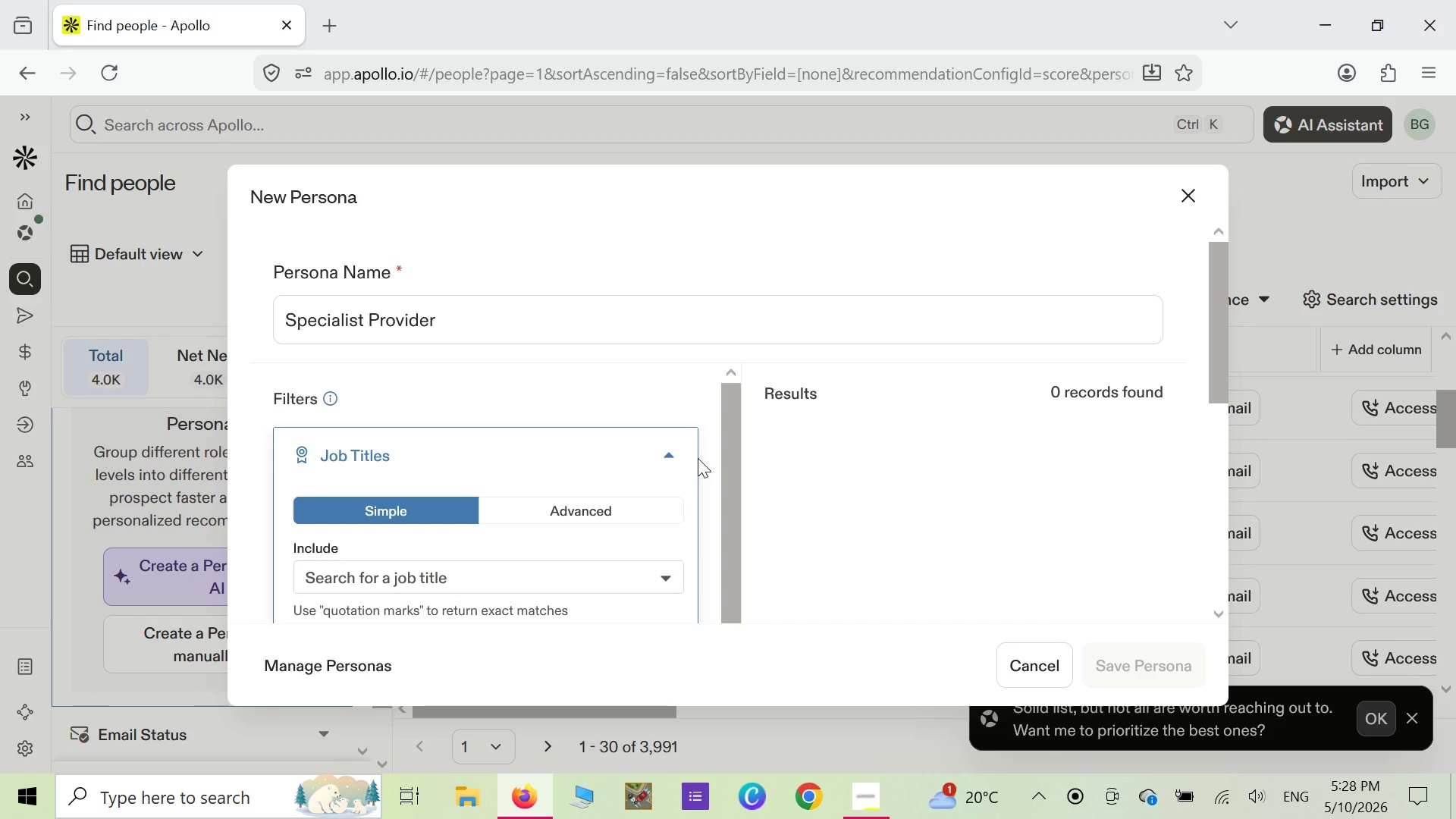 
scroll: coordinate [570, 533], scroll_direction: down, amount: 2.0
 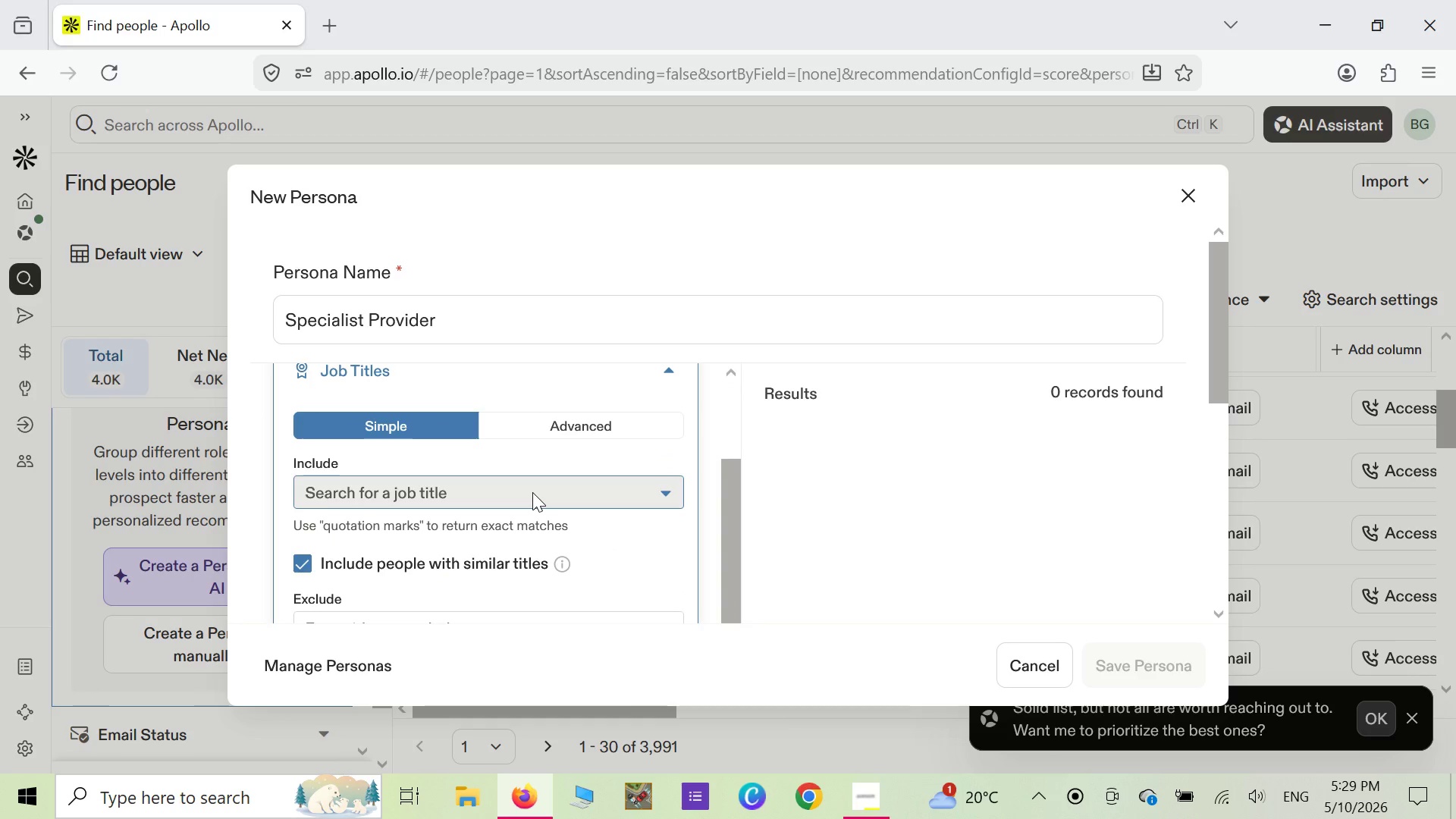 
left_click([532, 492])
 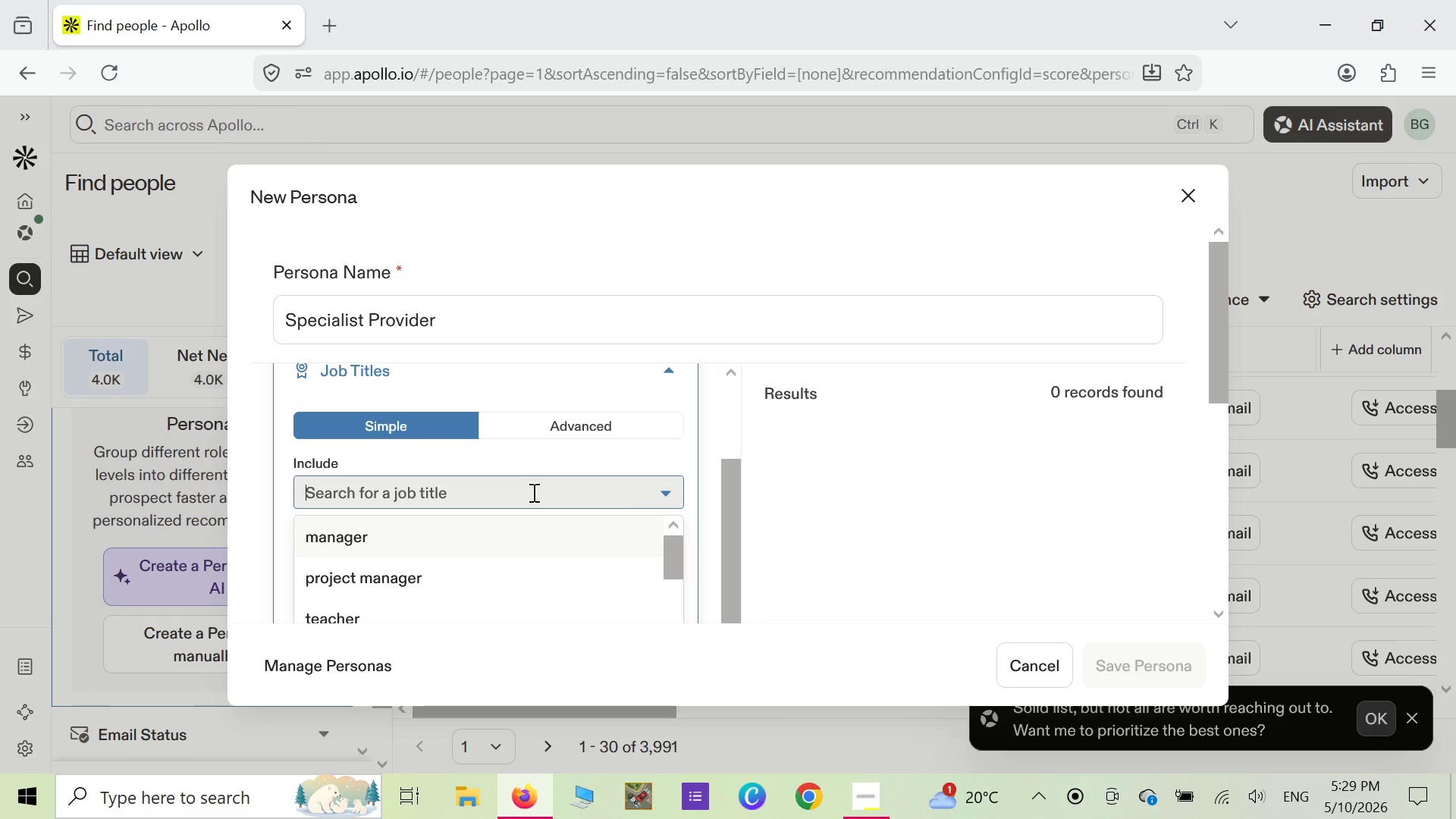 
type(Licenc)
key(Backspace)
type(sed Clinical Social Worker)
 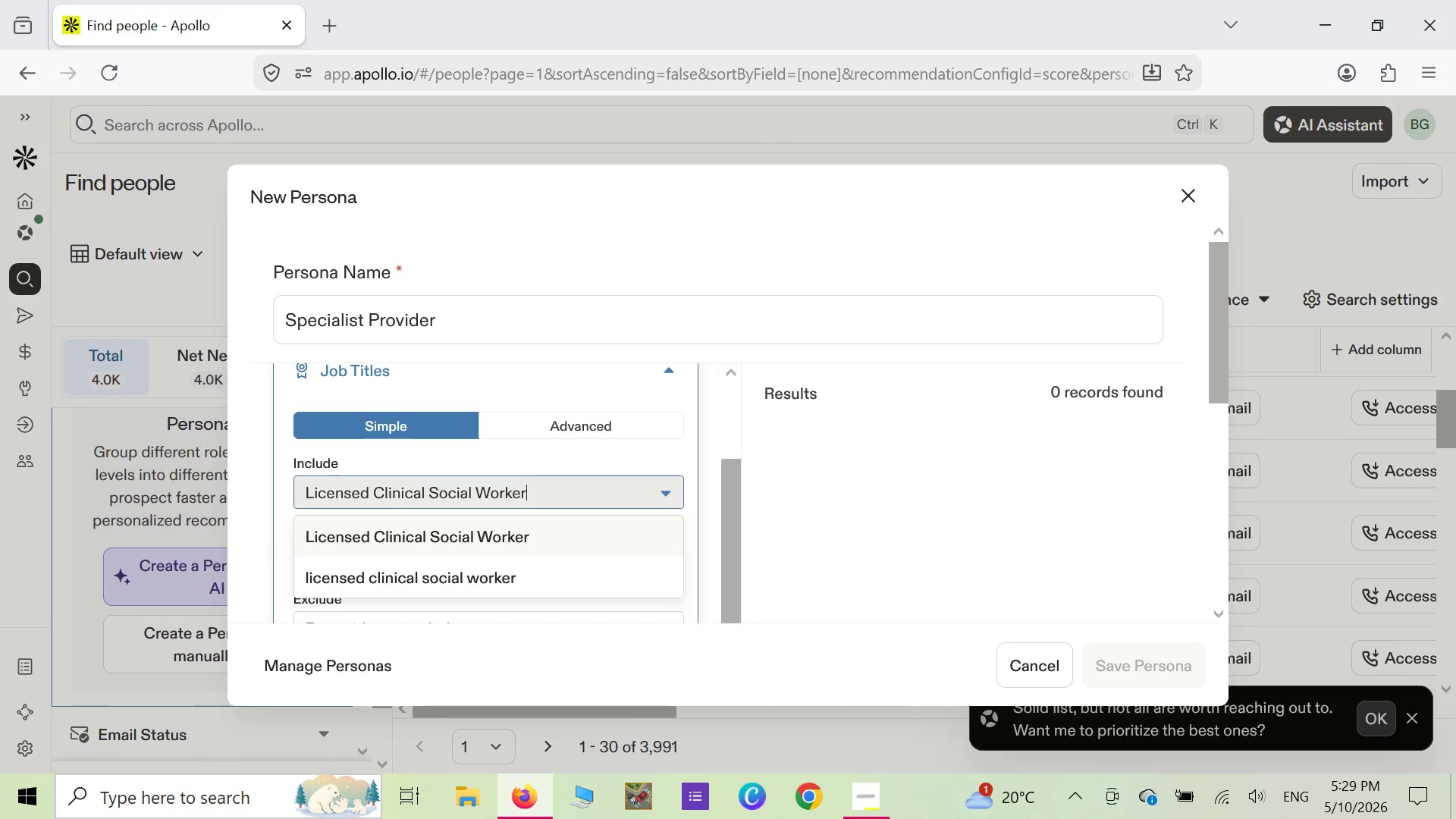 
key(Enter)
 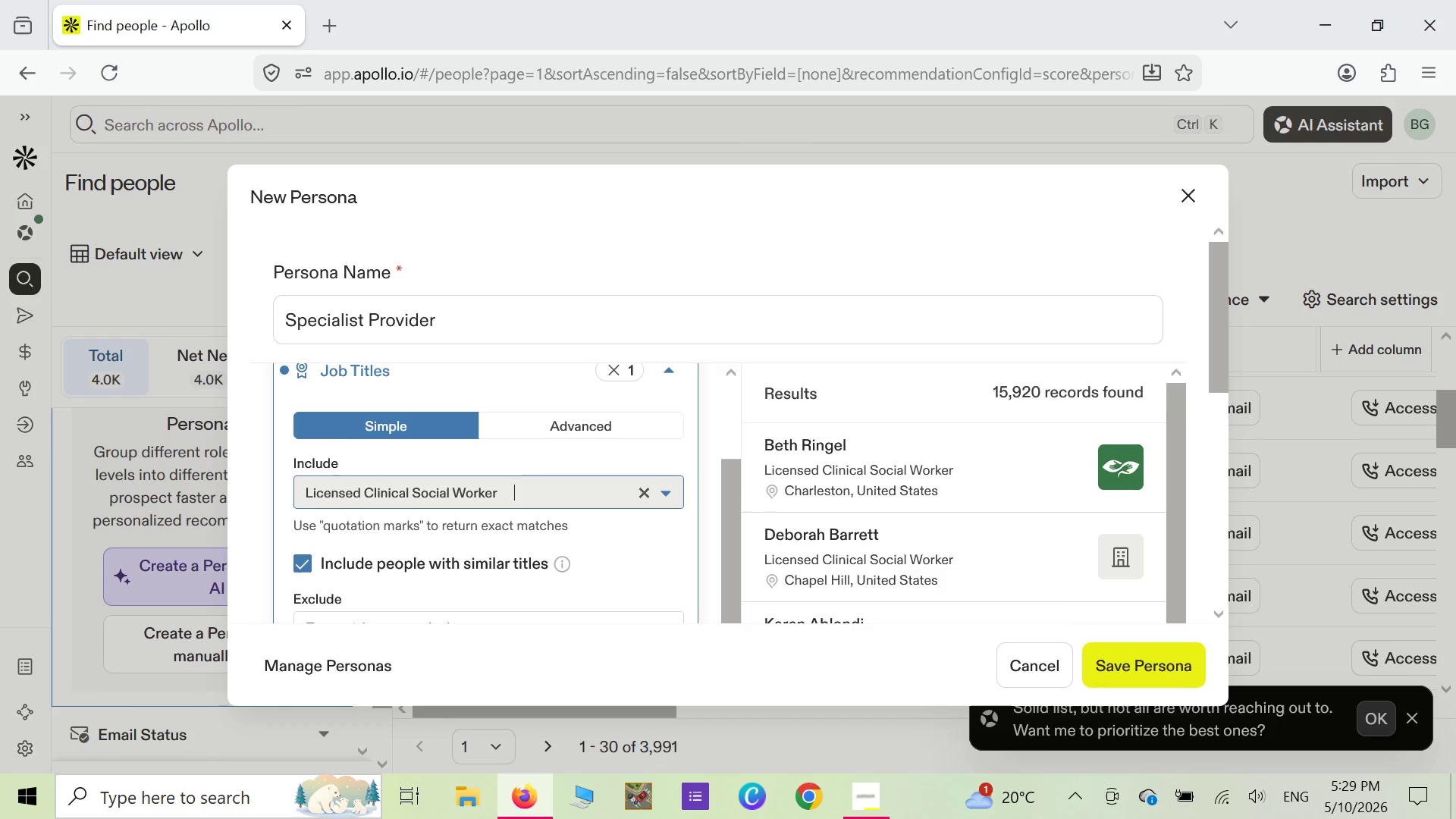 
wait(7.02)
 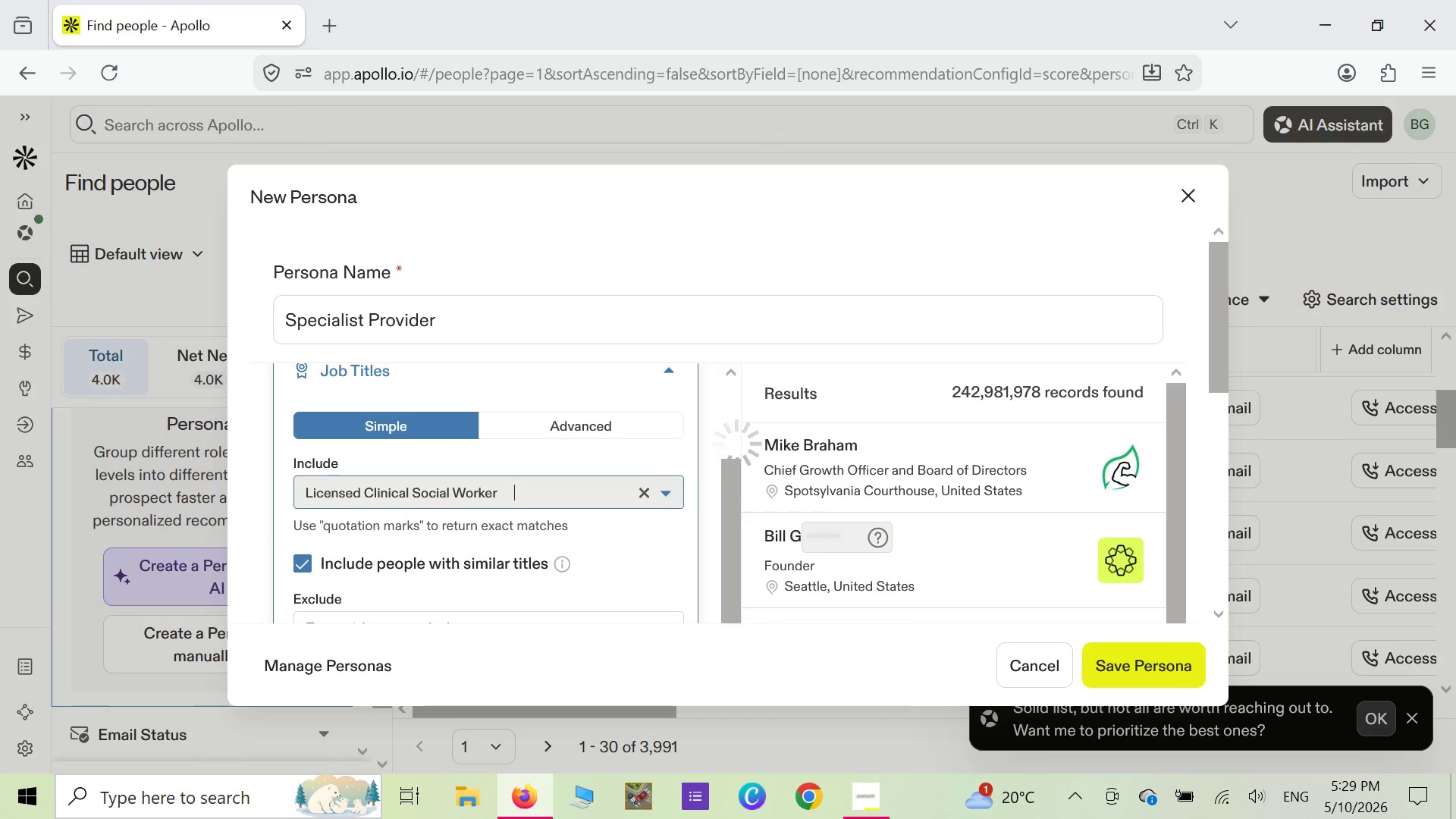 
type(Marriage and Family Therapist)
 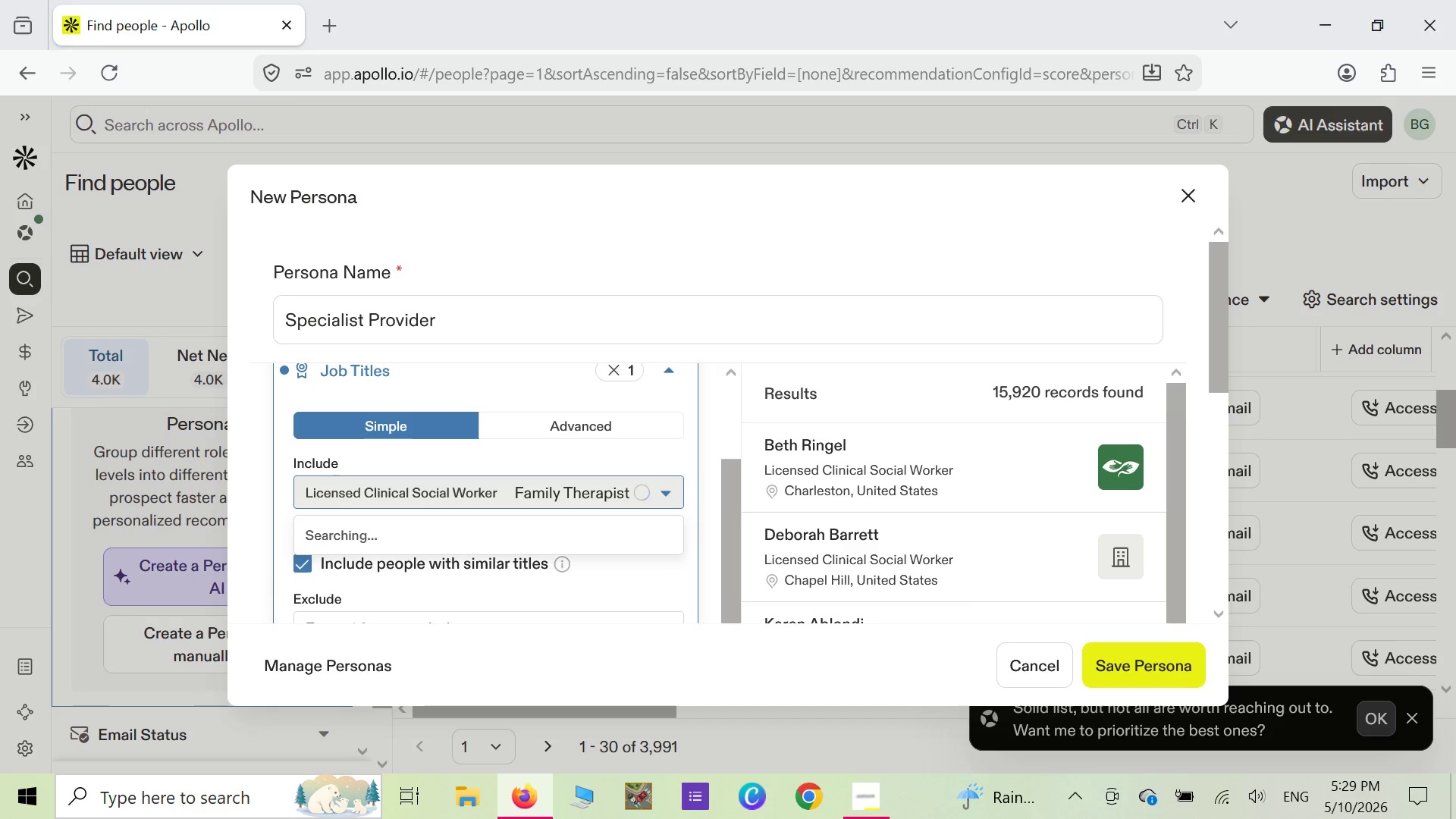 
key(Enter)
 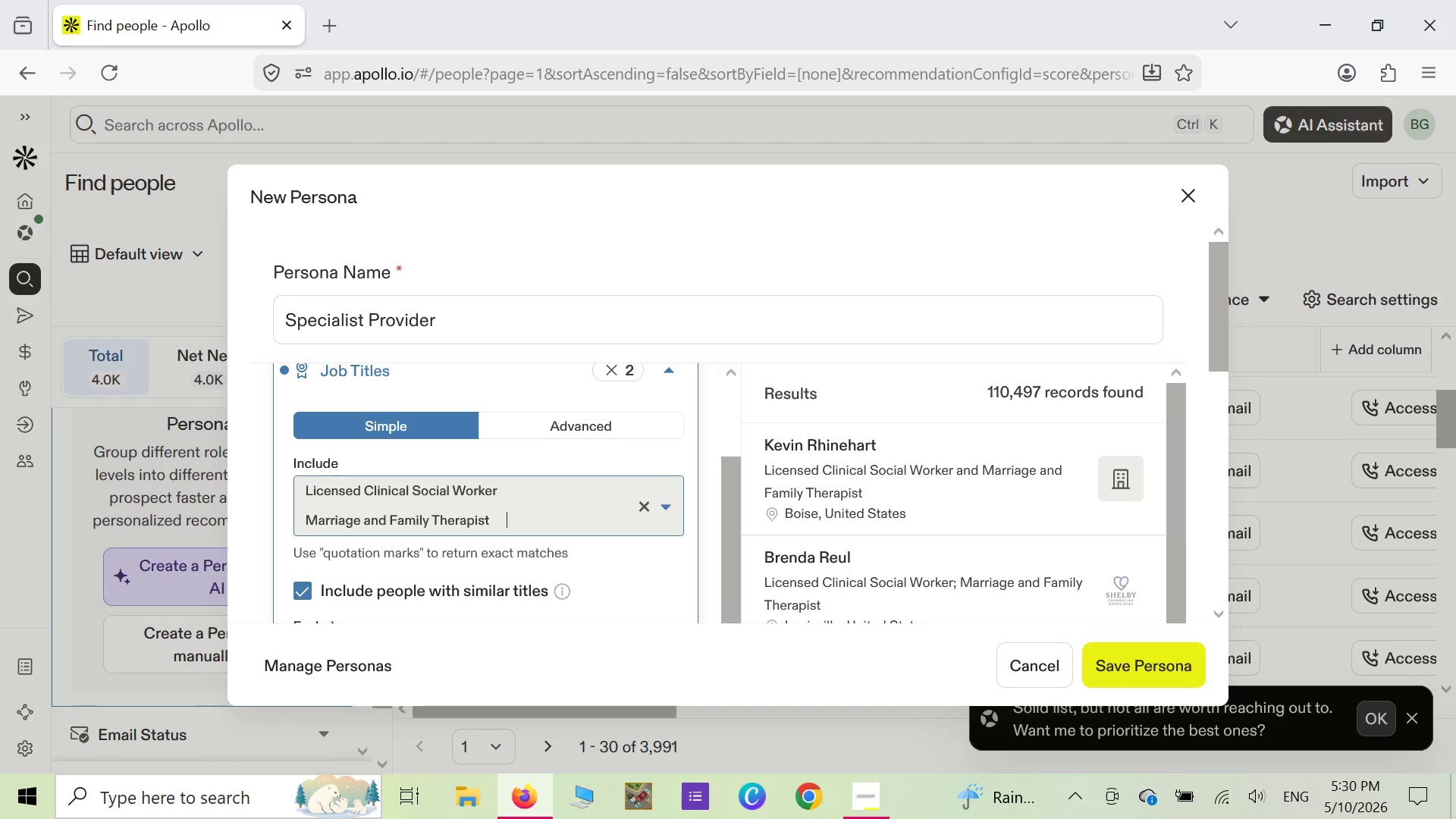 
wait(41.52)
 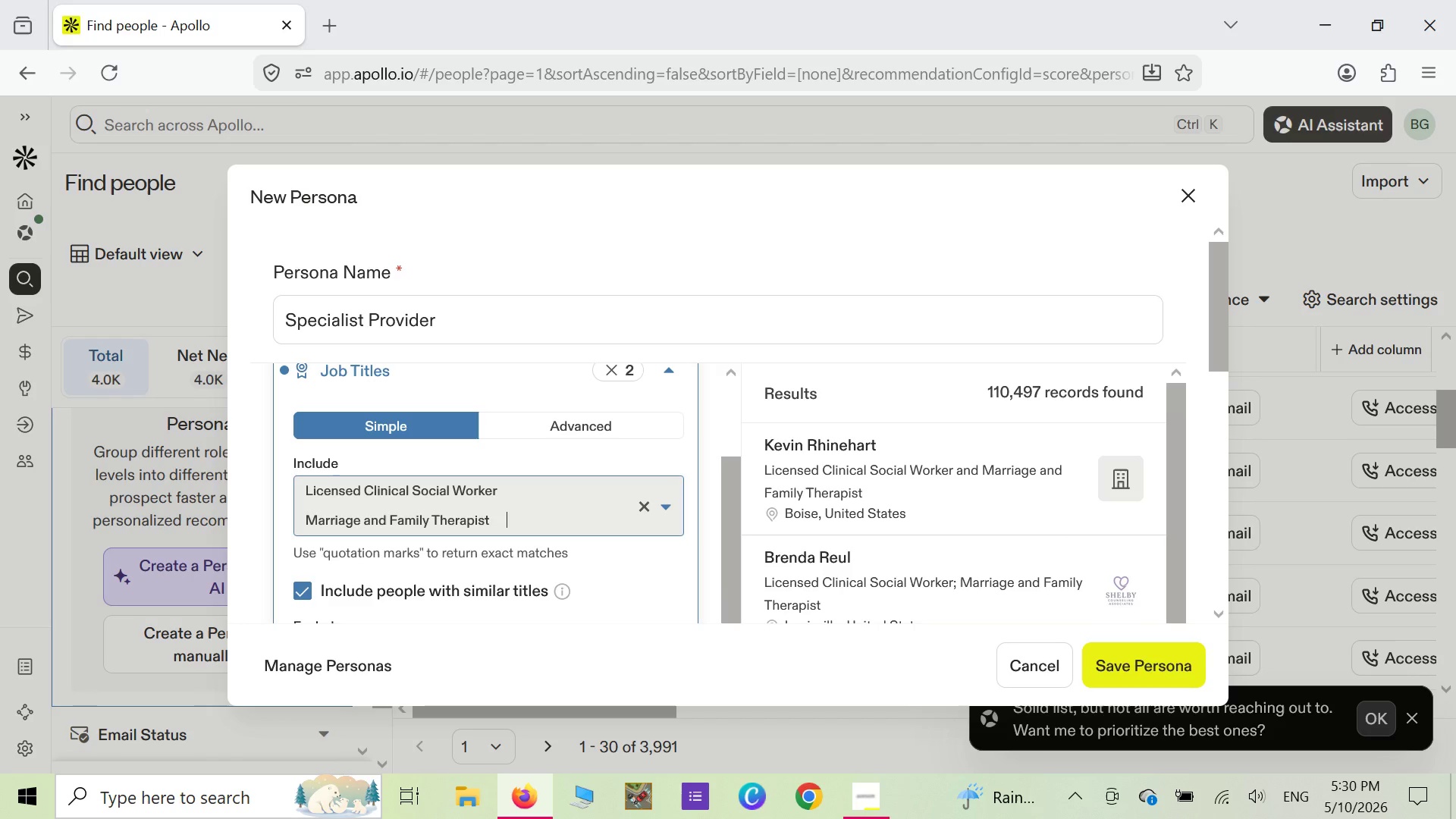 
type(p)
key(Backspace)
type(Psychologist)
 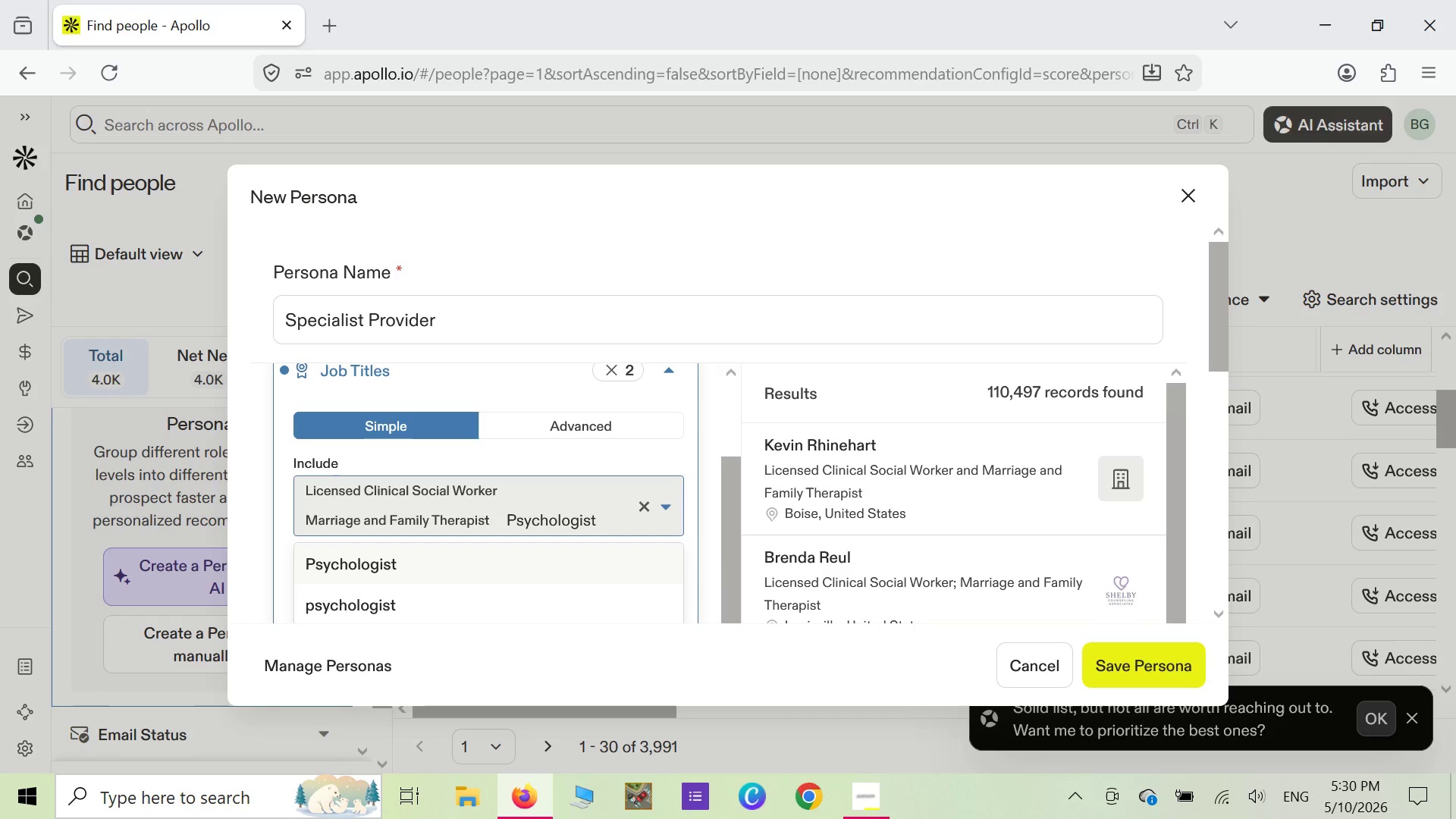 
wait(6.8)
 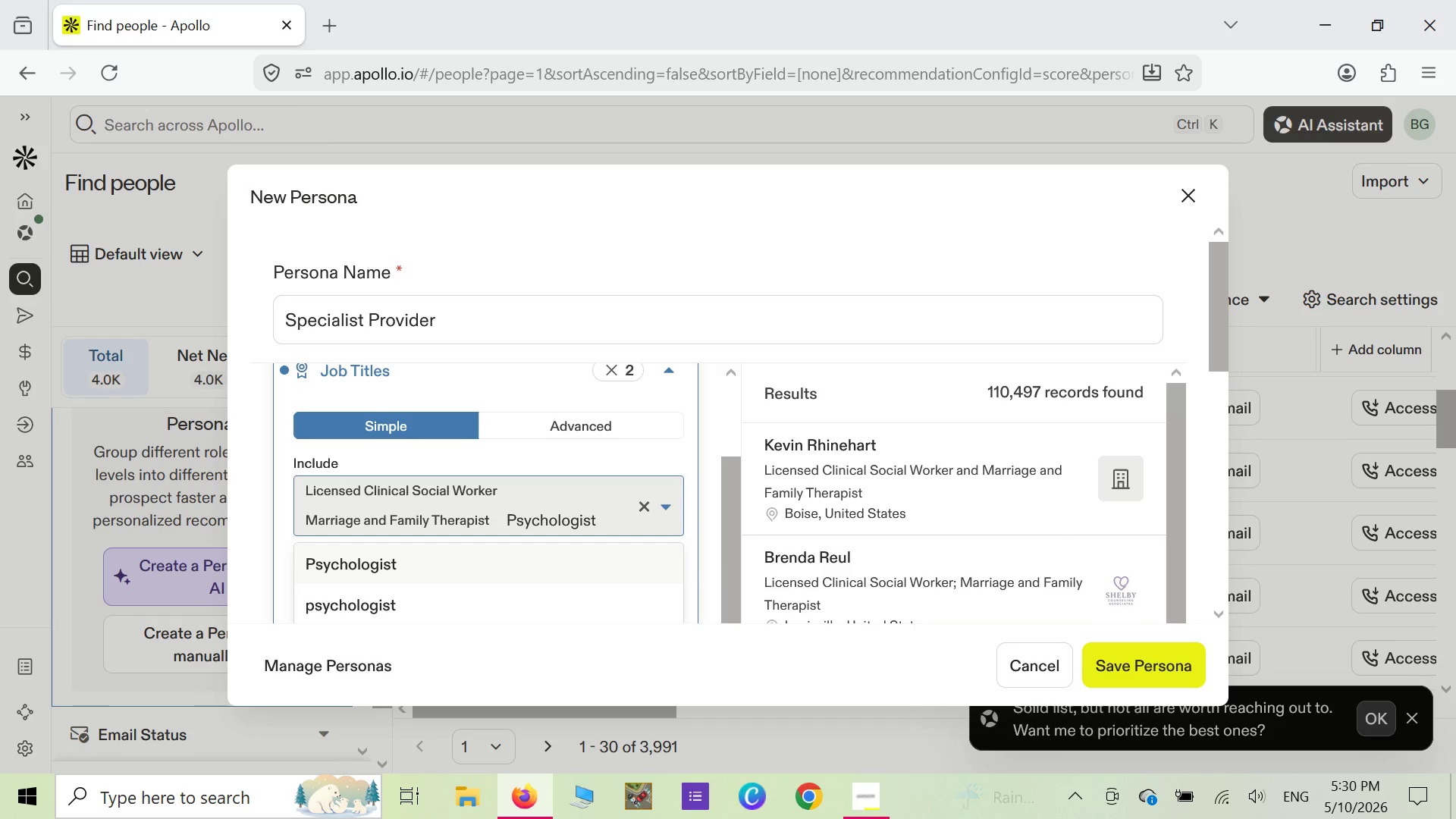 
key(Enter)
 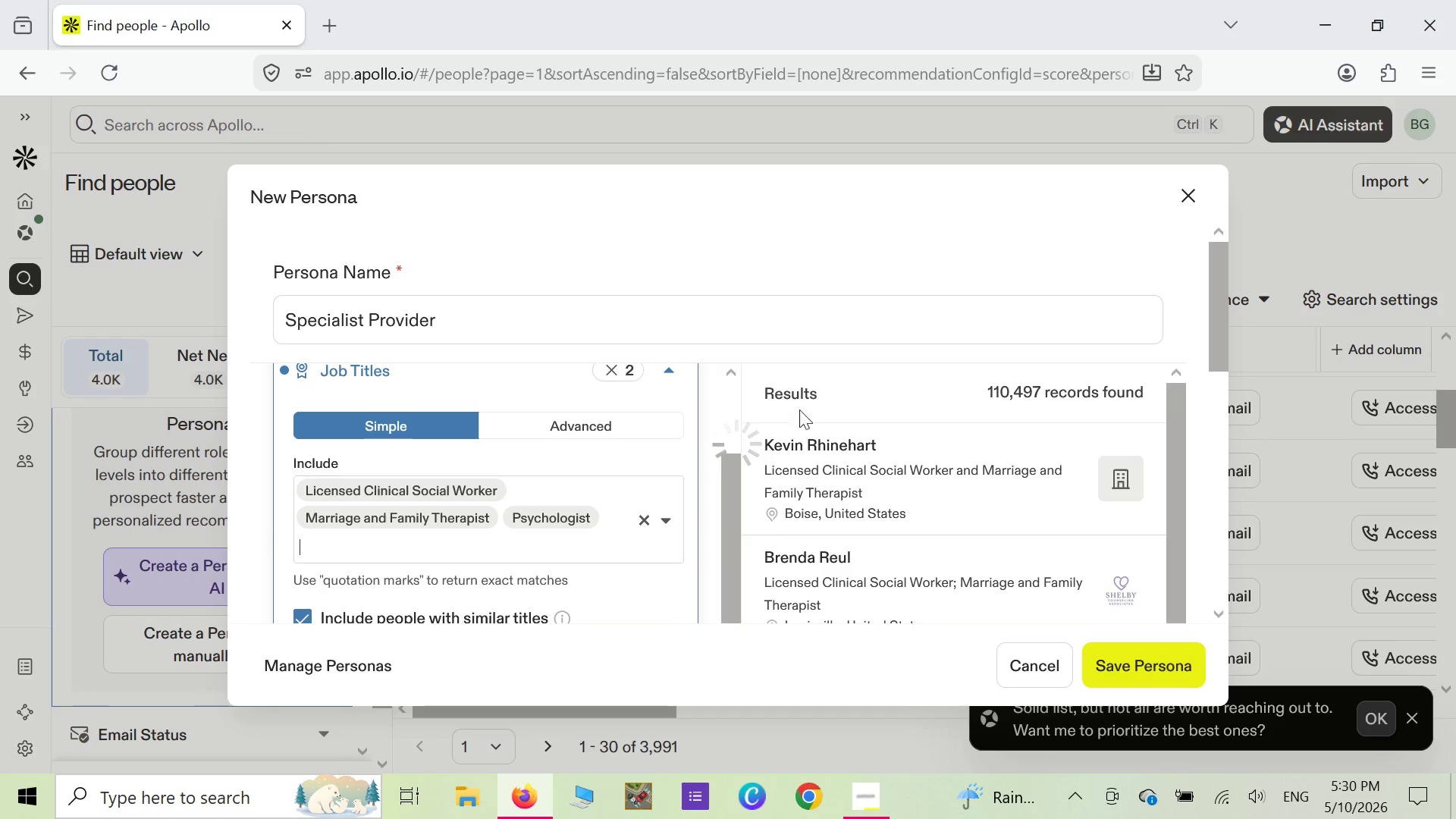 
scroll: coordinate [629, 532], scroll_direction: down, amount: 10.0
 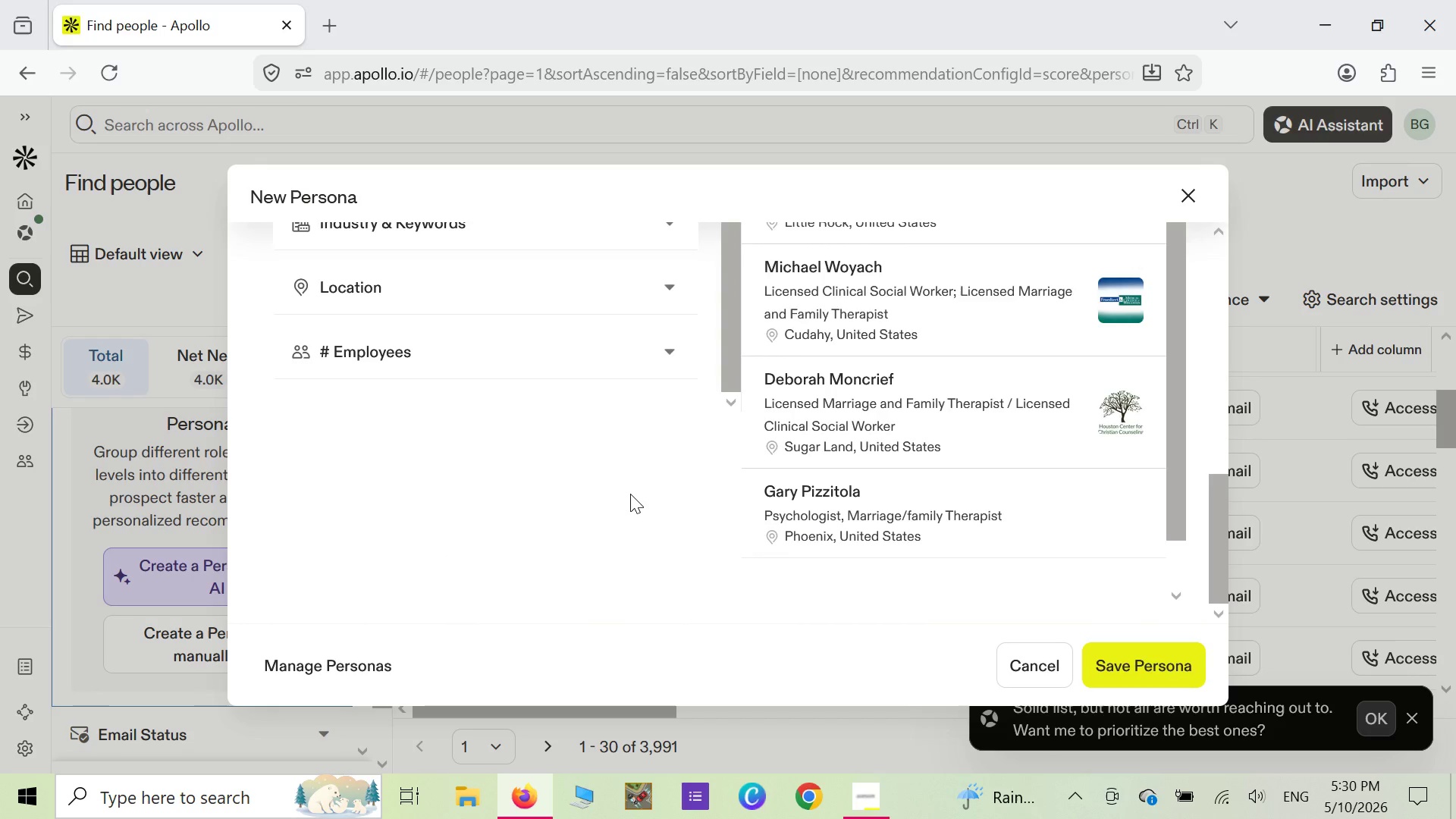 
scroll: coordinate [630, 494], scroll_direction: up, amount: 2.0
 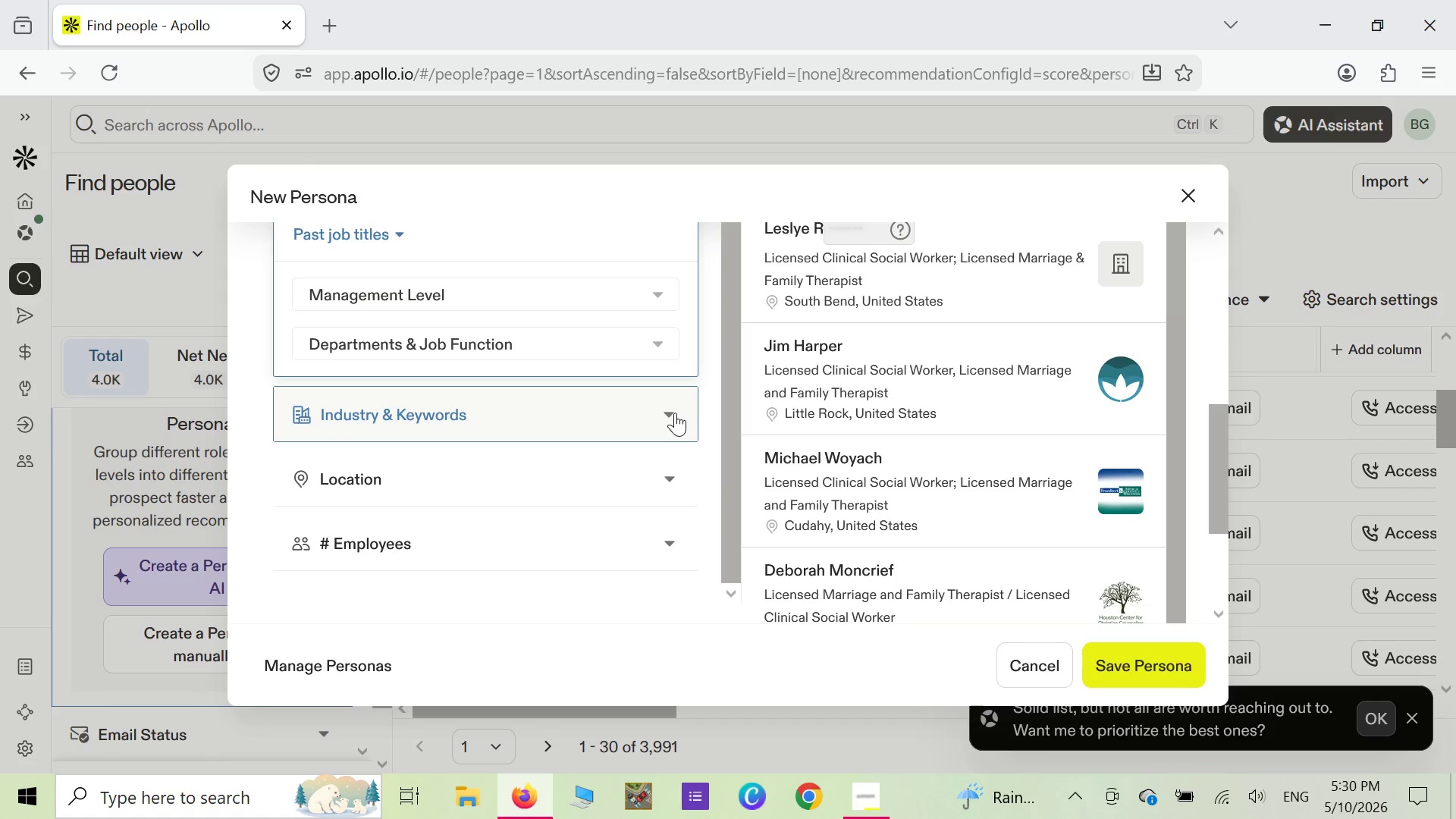 
left_click([674, 414])
 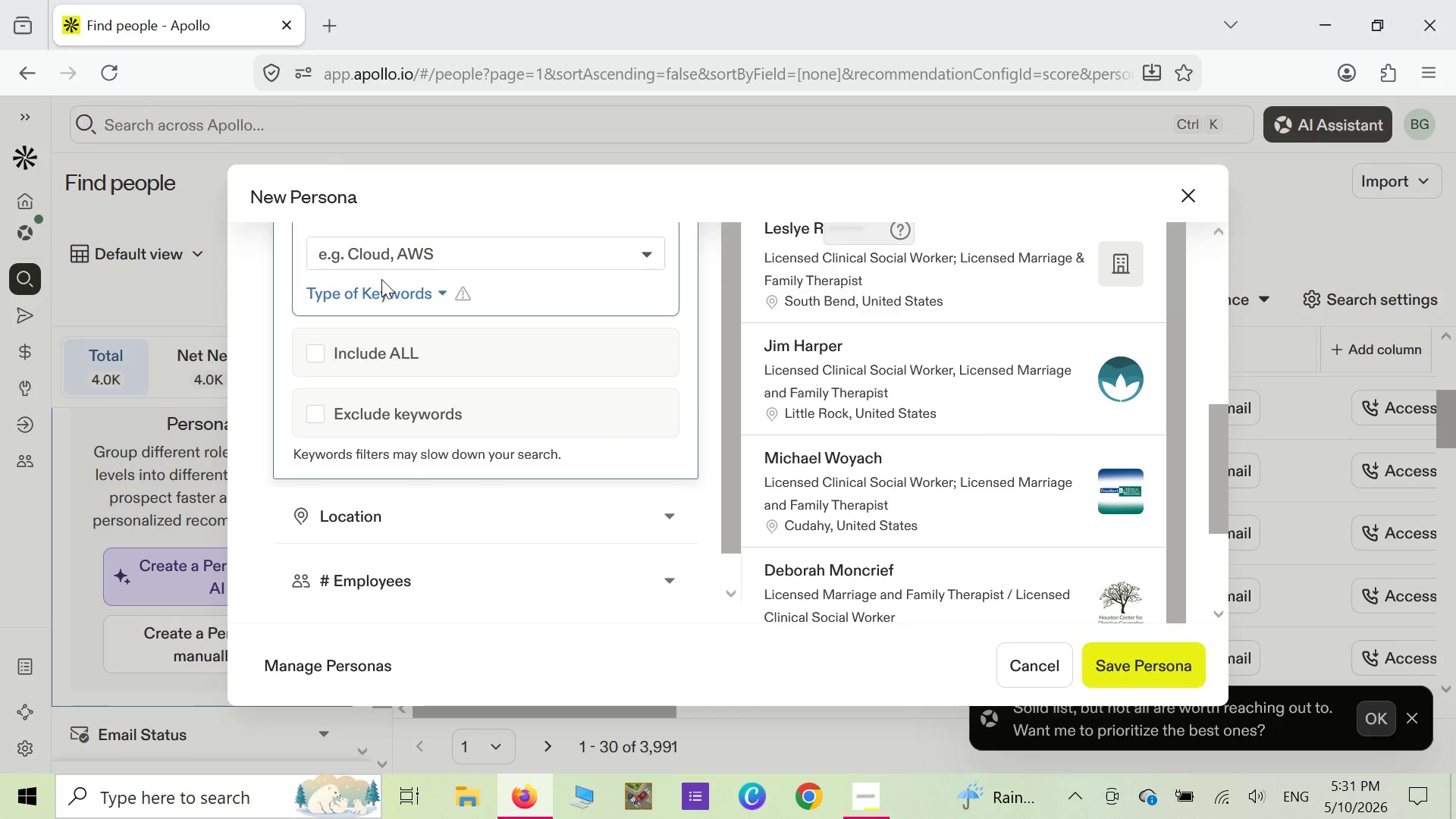 
left_click([378, 253])
 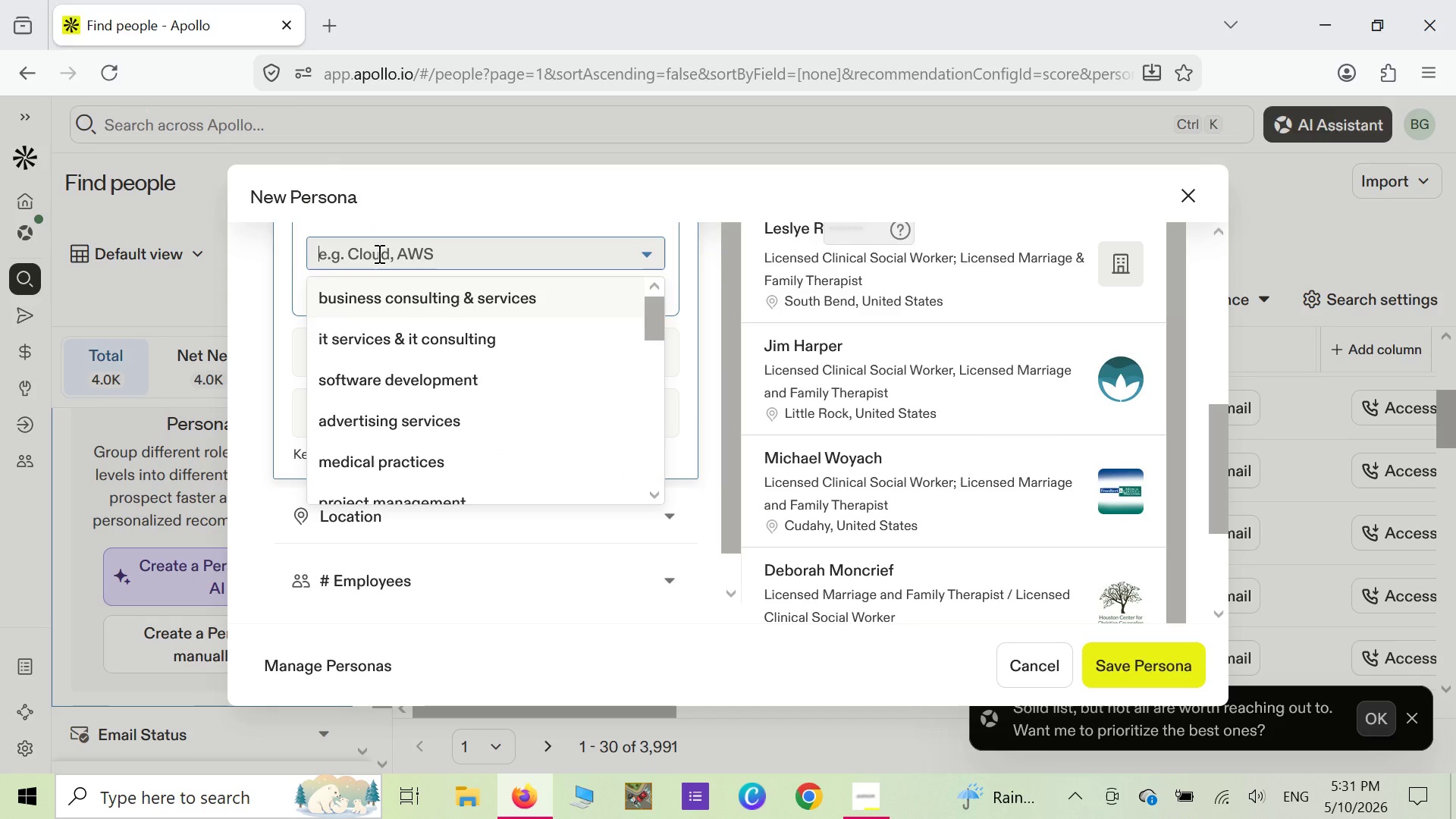 
wait(30.2)
 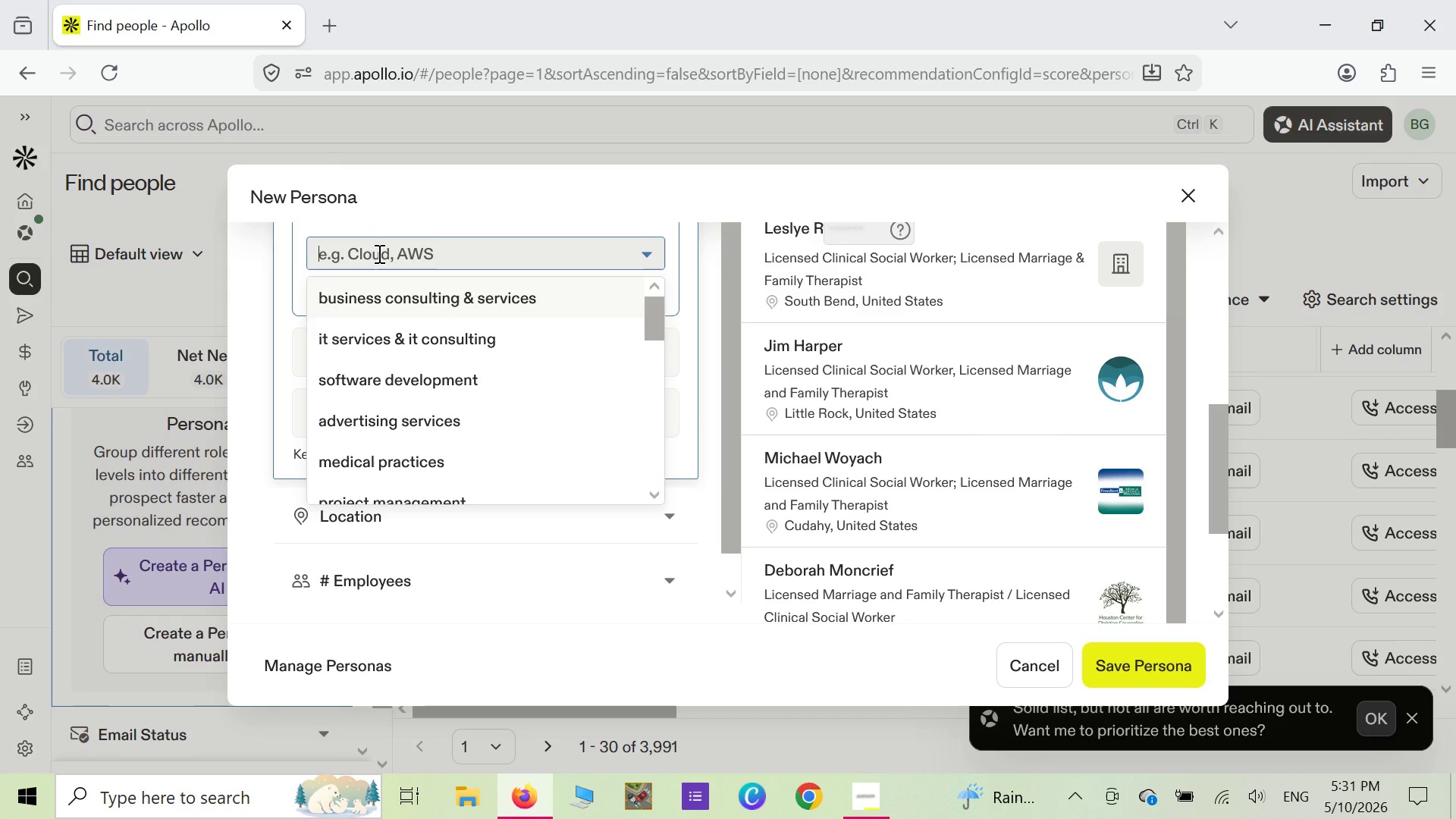 
type(addiction)
 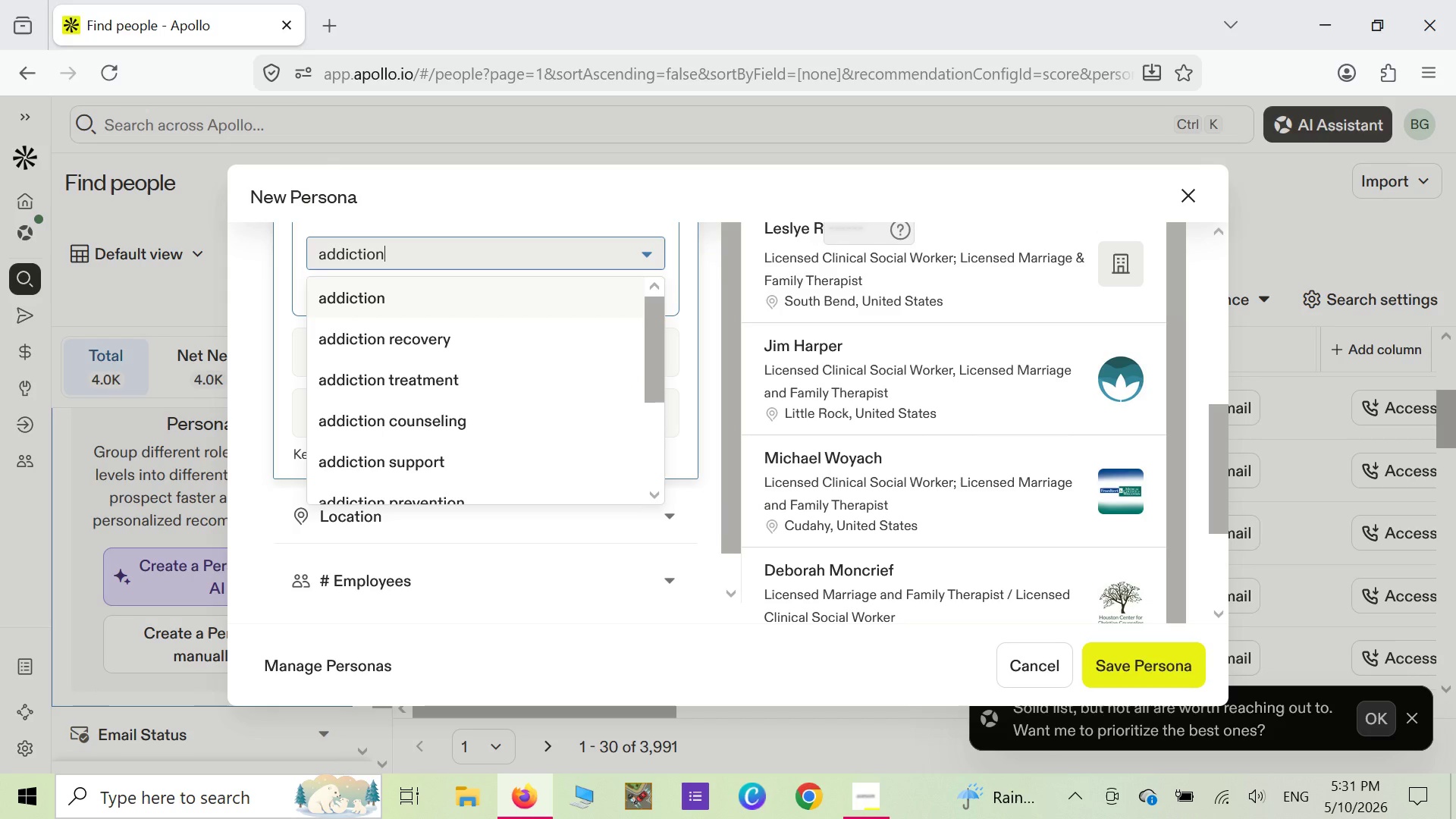 
key(Enter)
 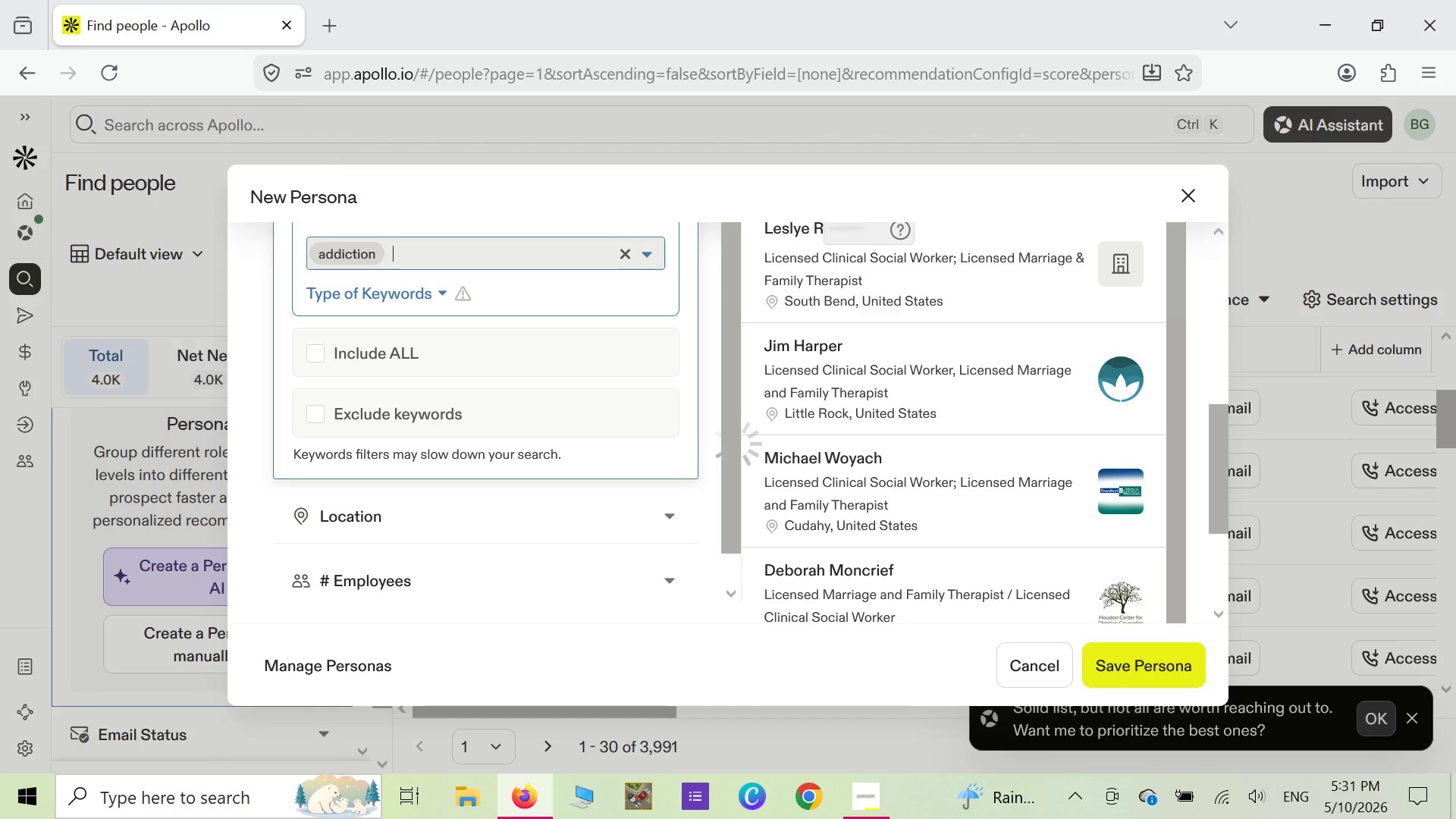 
type(marriage)
 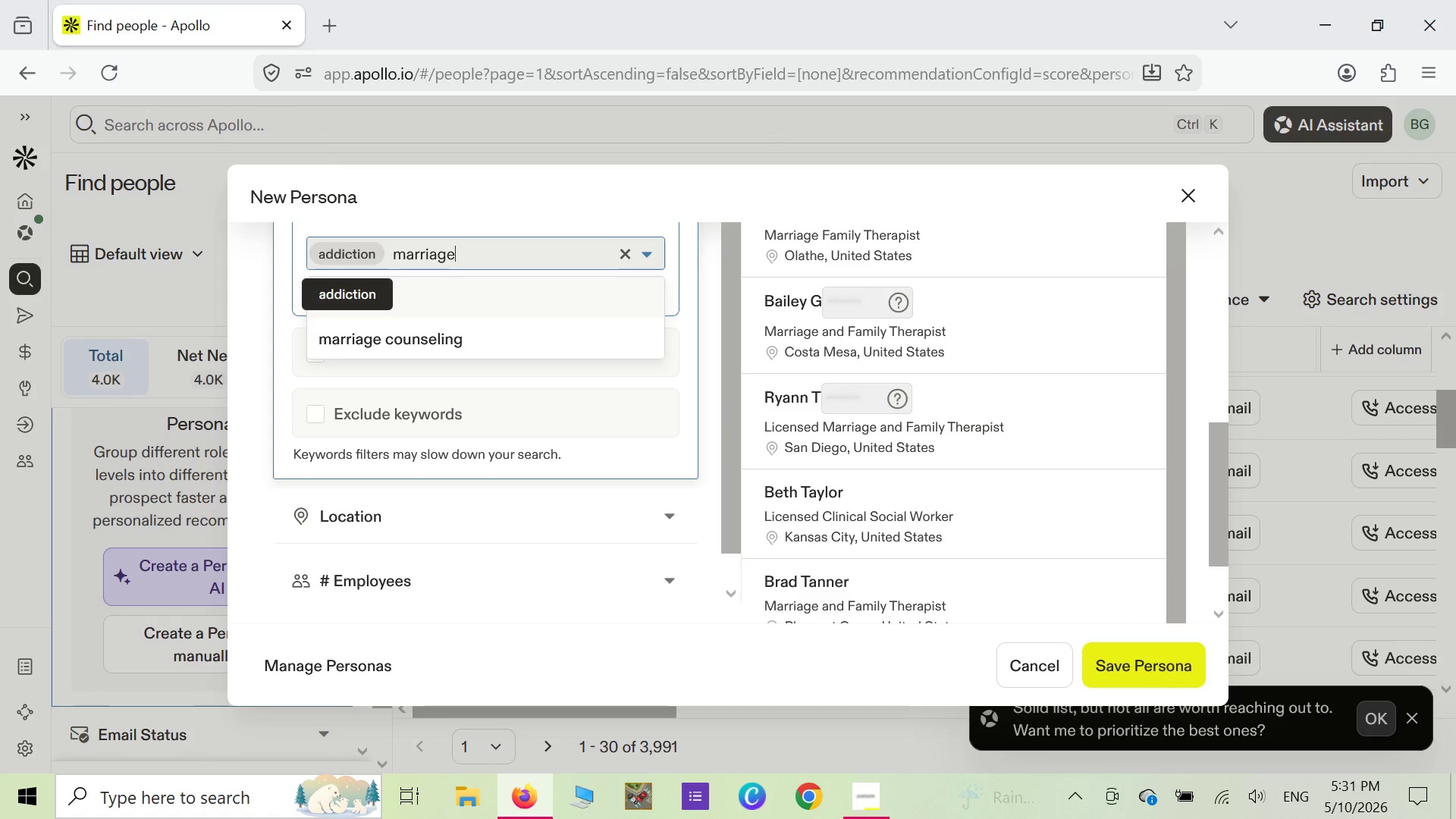 
key(Enter)
 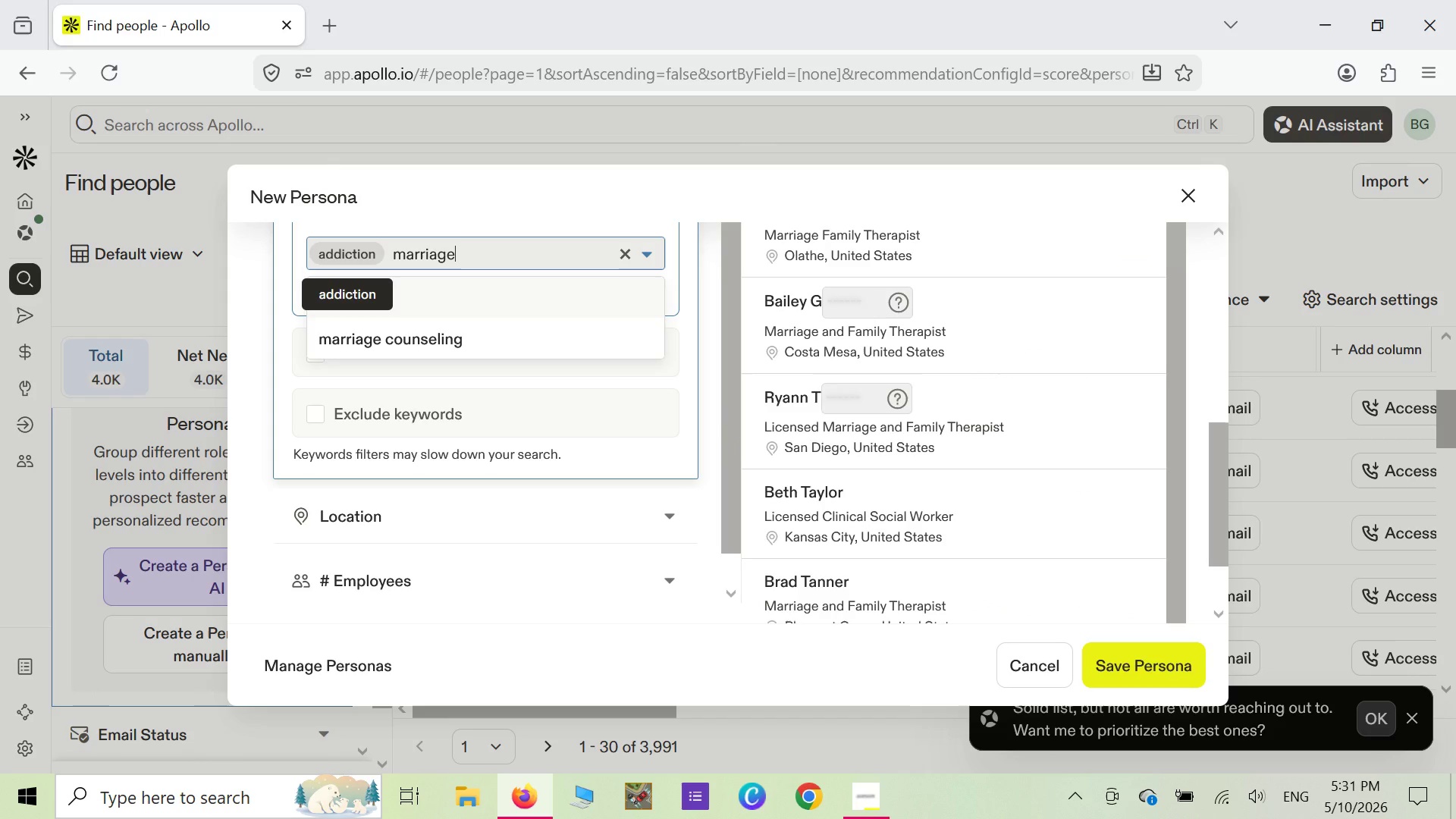 
type(trauma)
 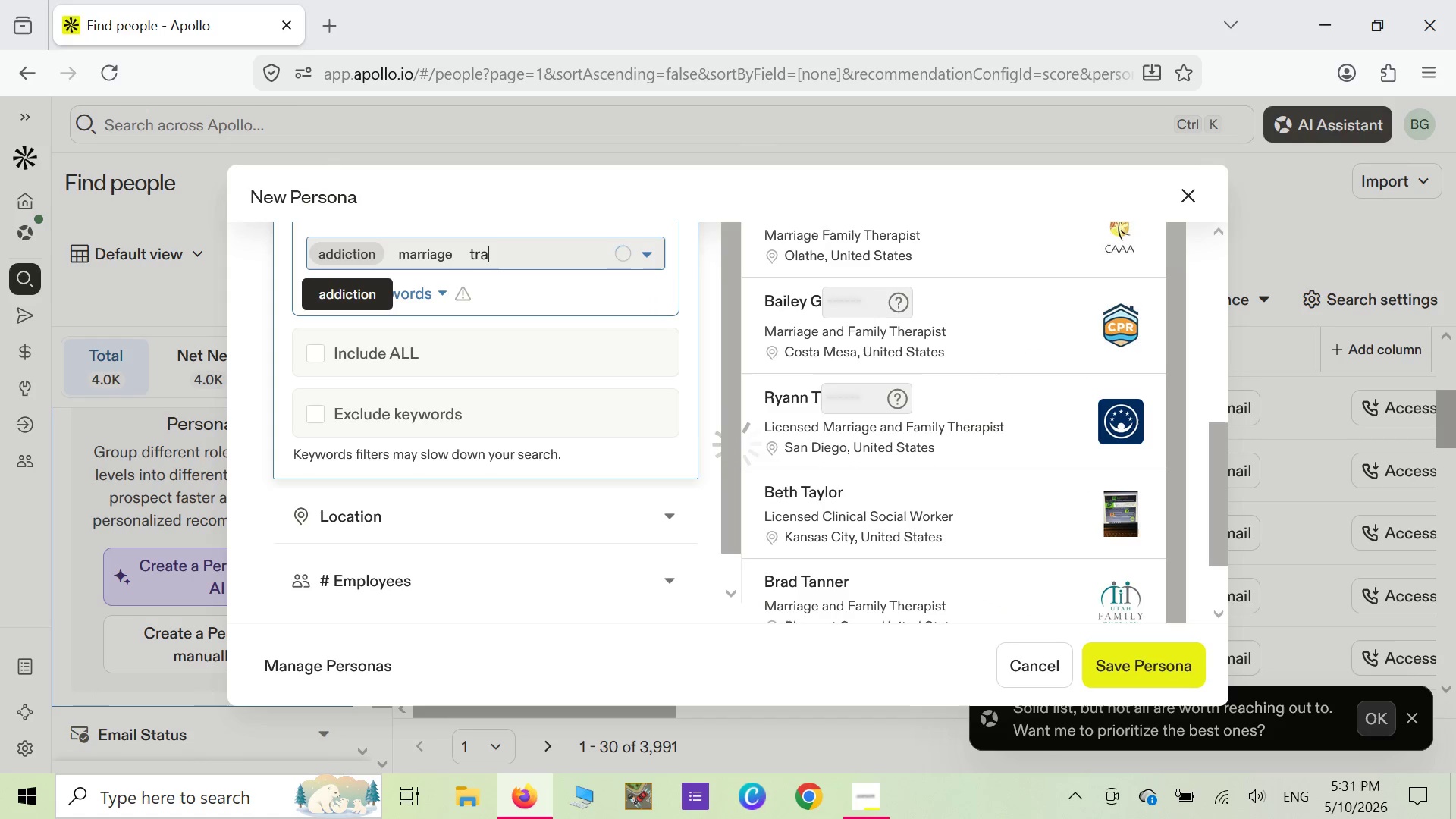 
key(Enter)
 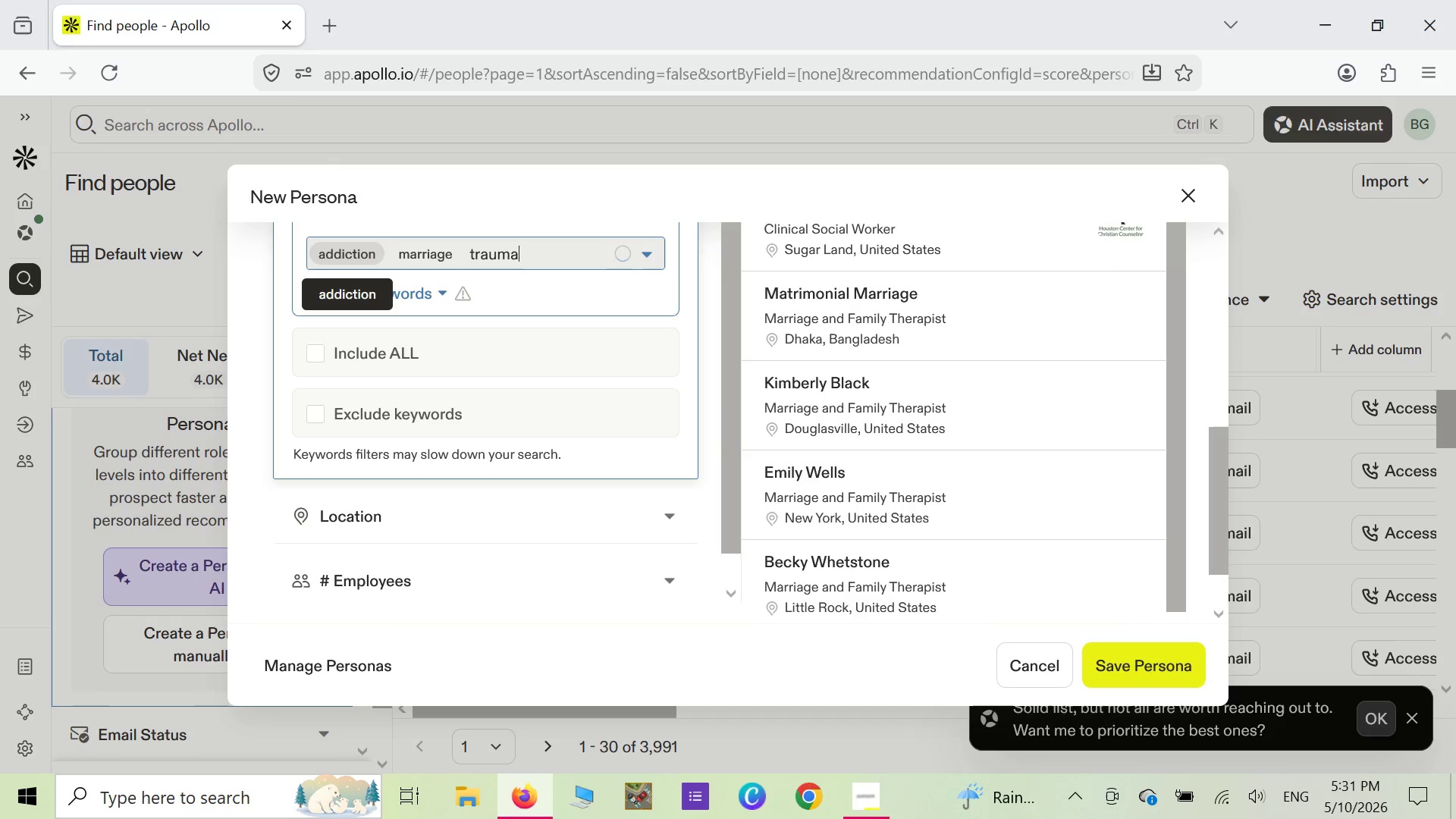 
key(O)
 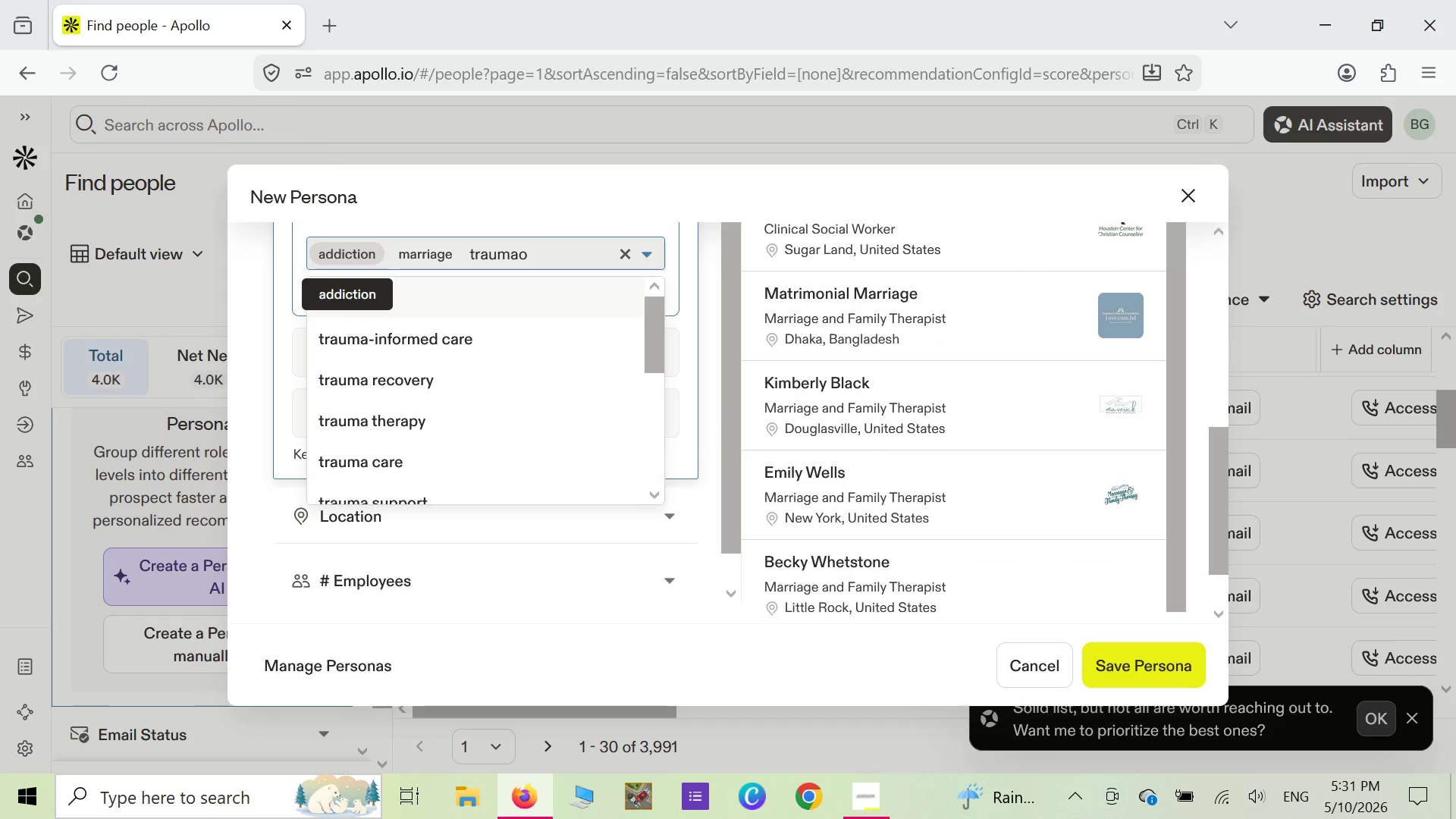 
key(Backspace)
 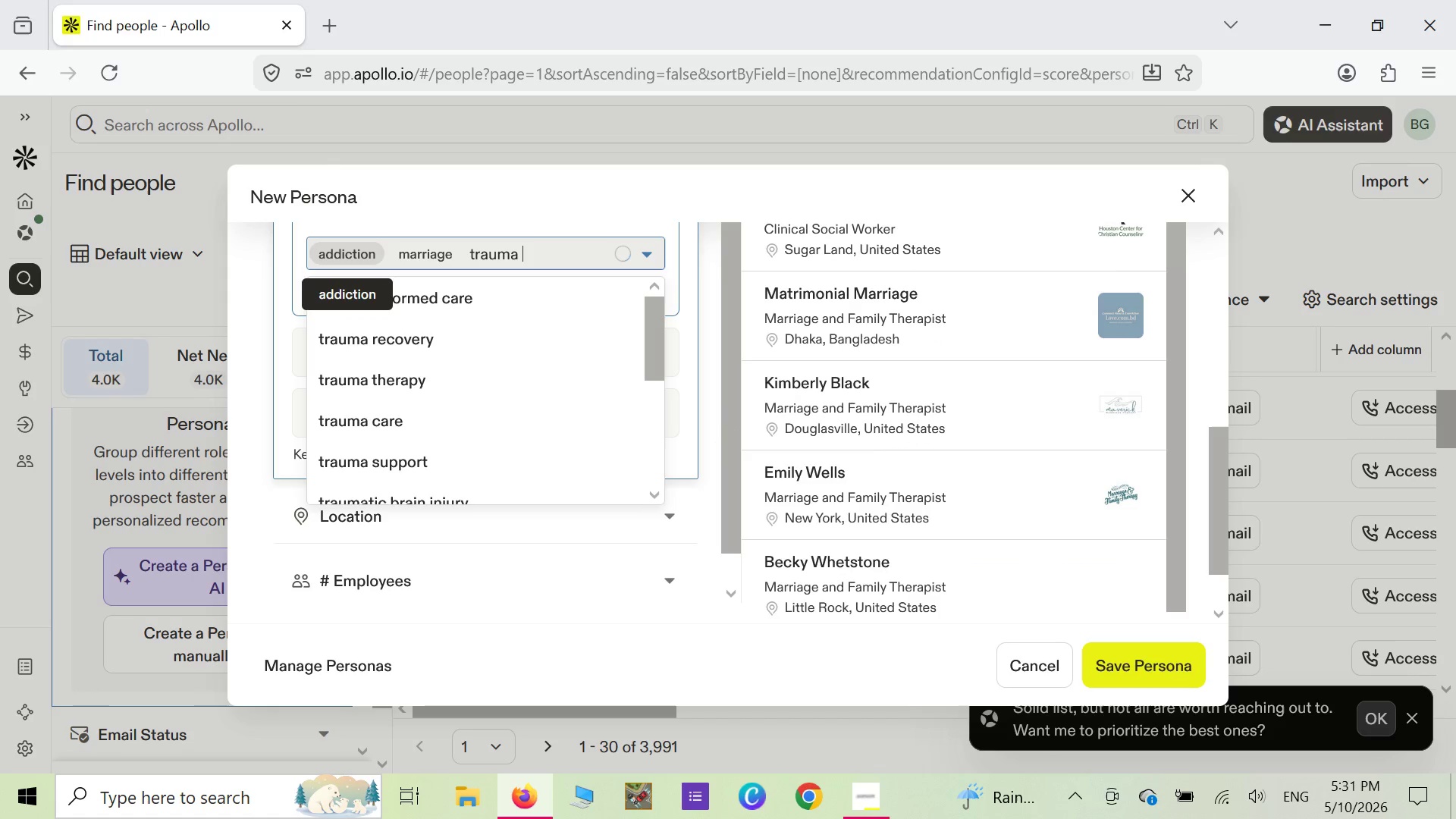 
key(Space)
 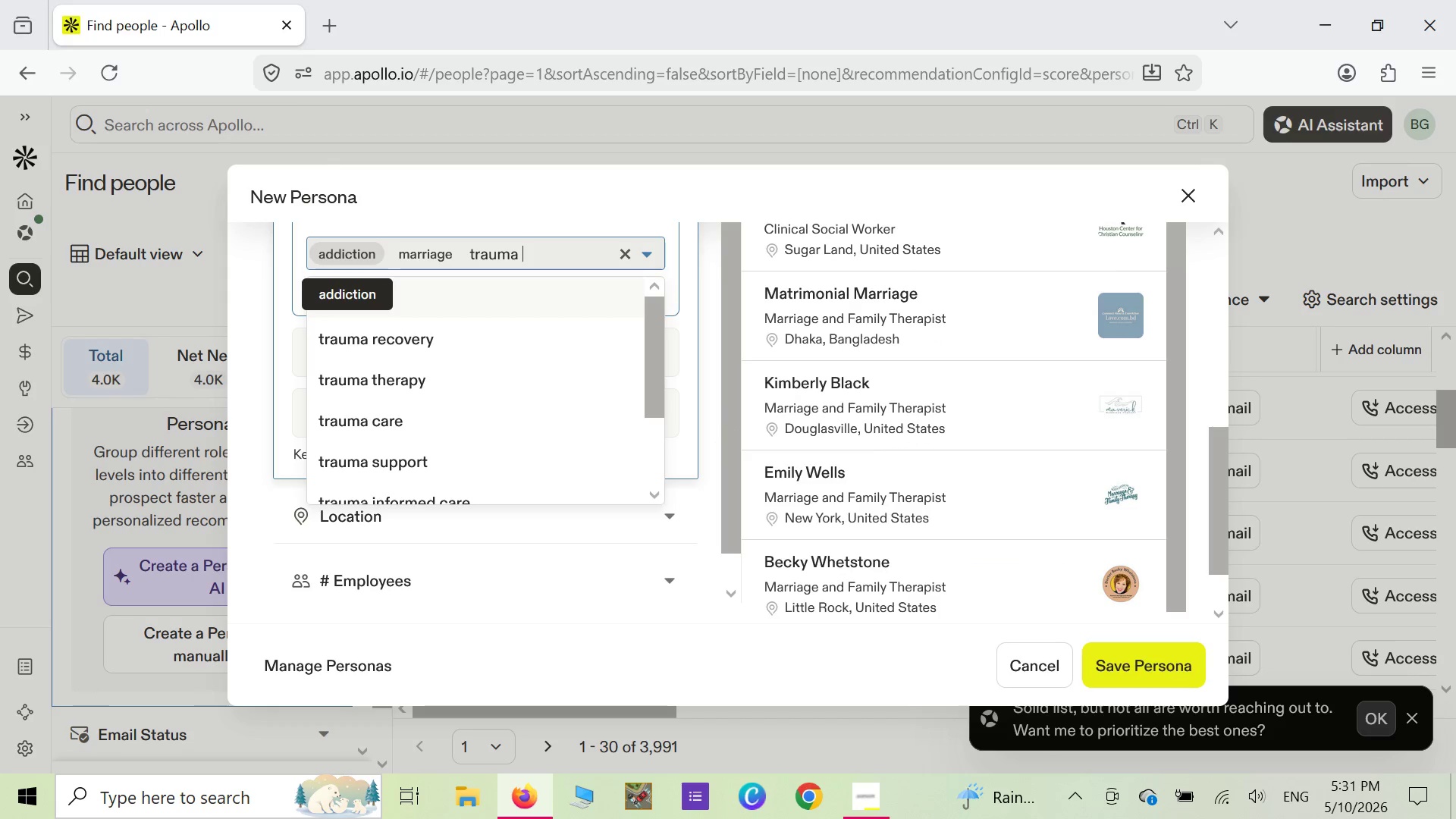 
key(Backspace)
 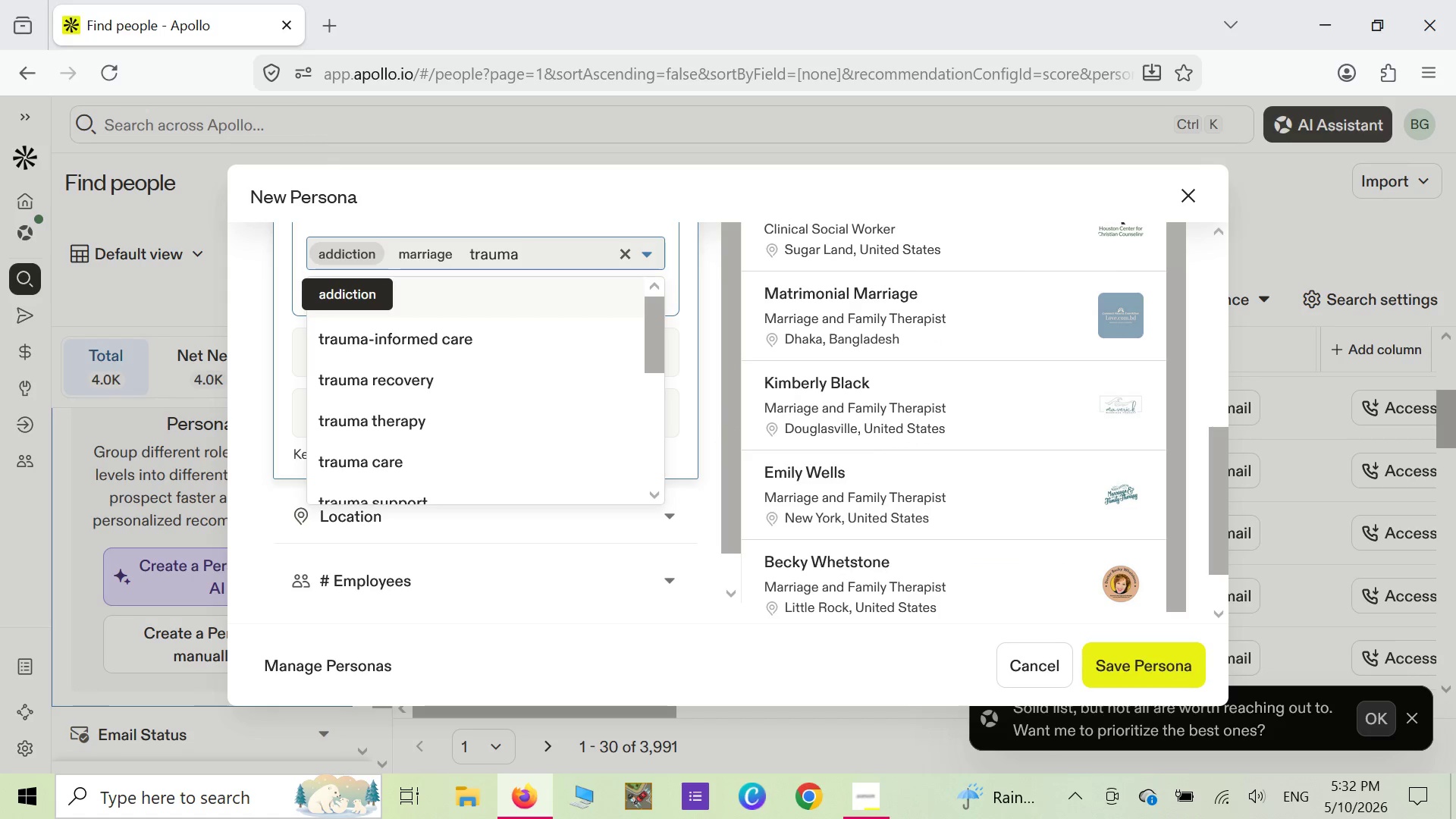 
key(Enter)
 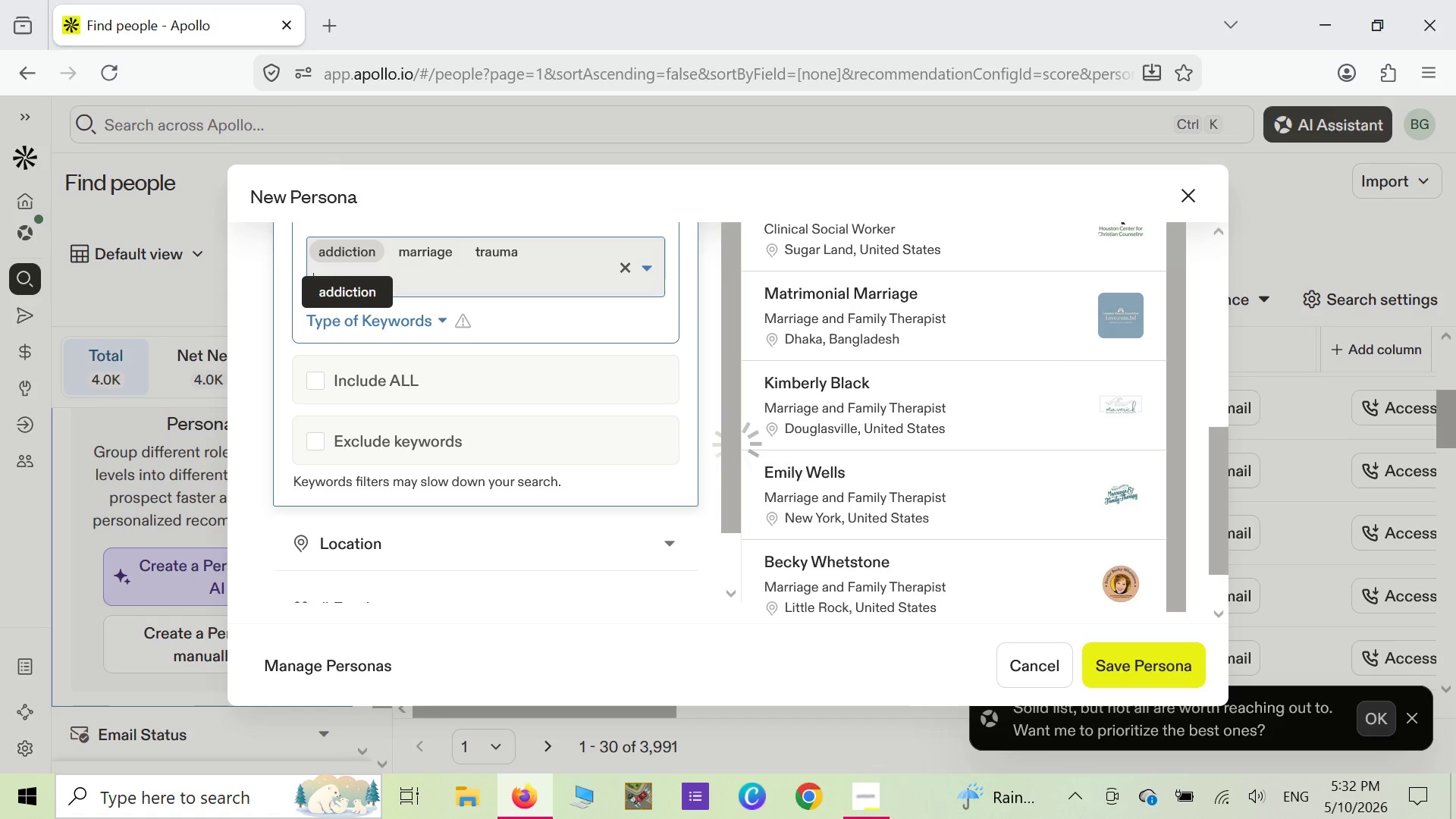 
key(Backspace)
 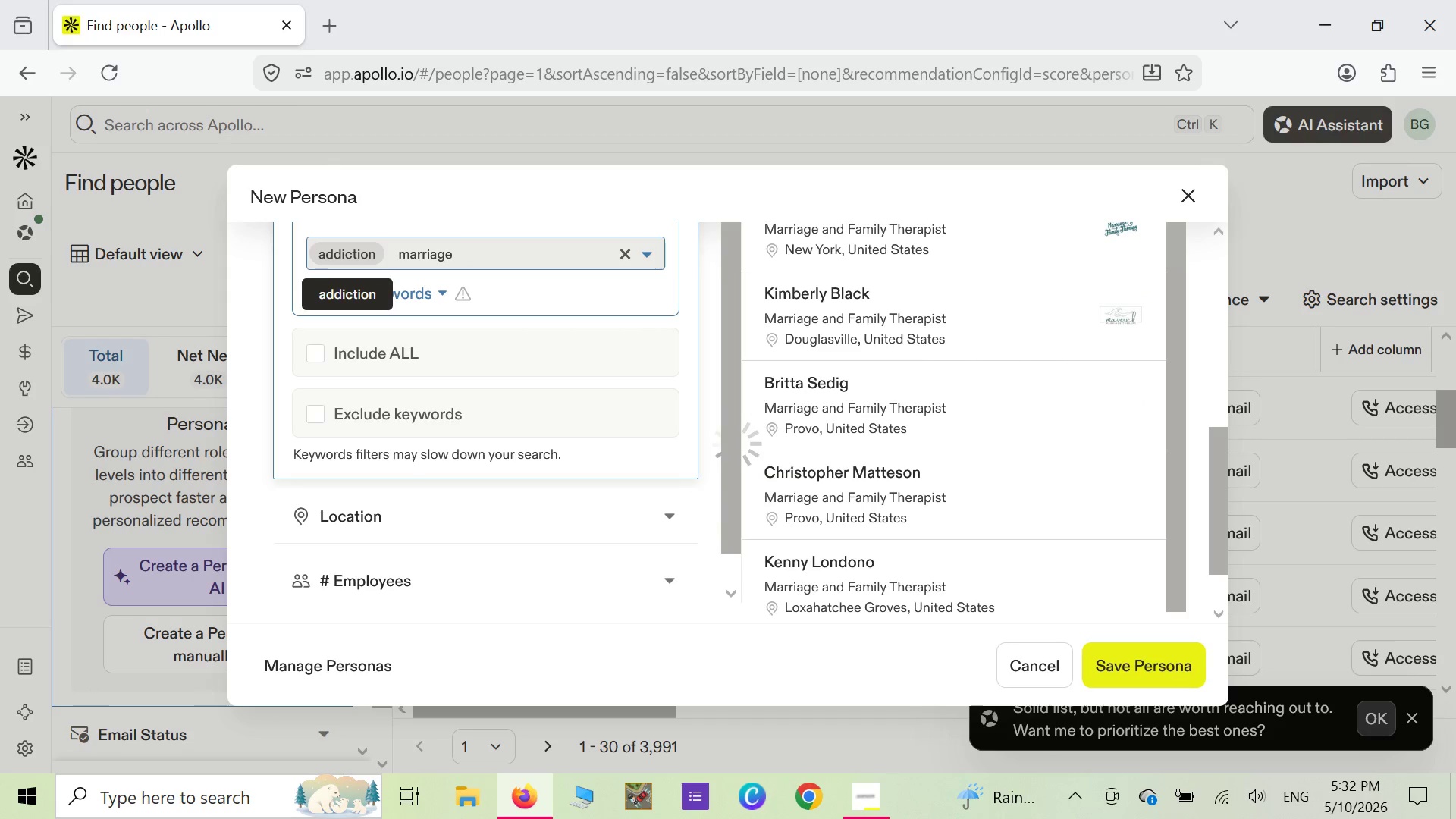 
wait(5.06)
 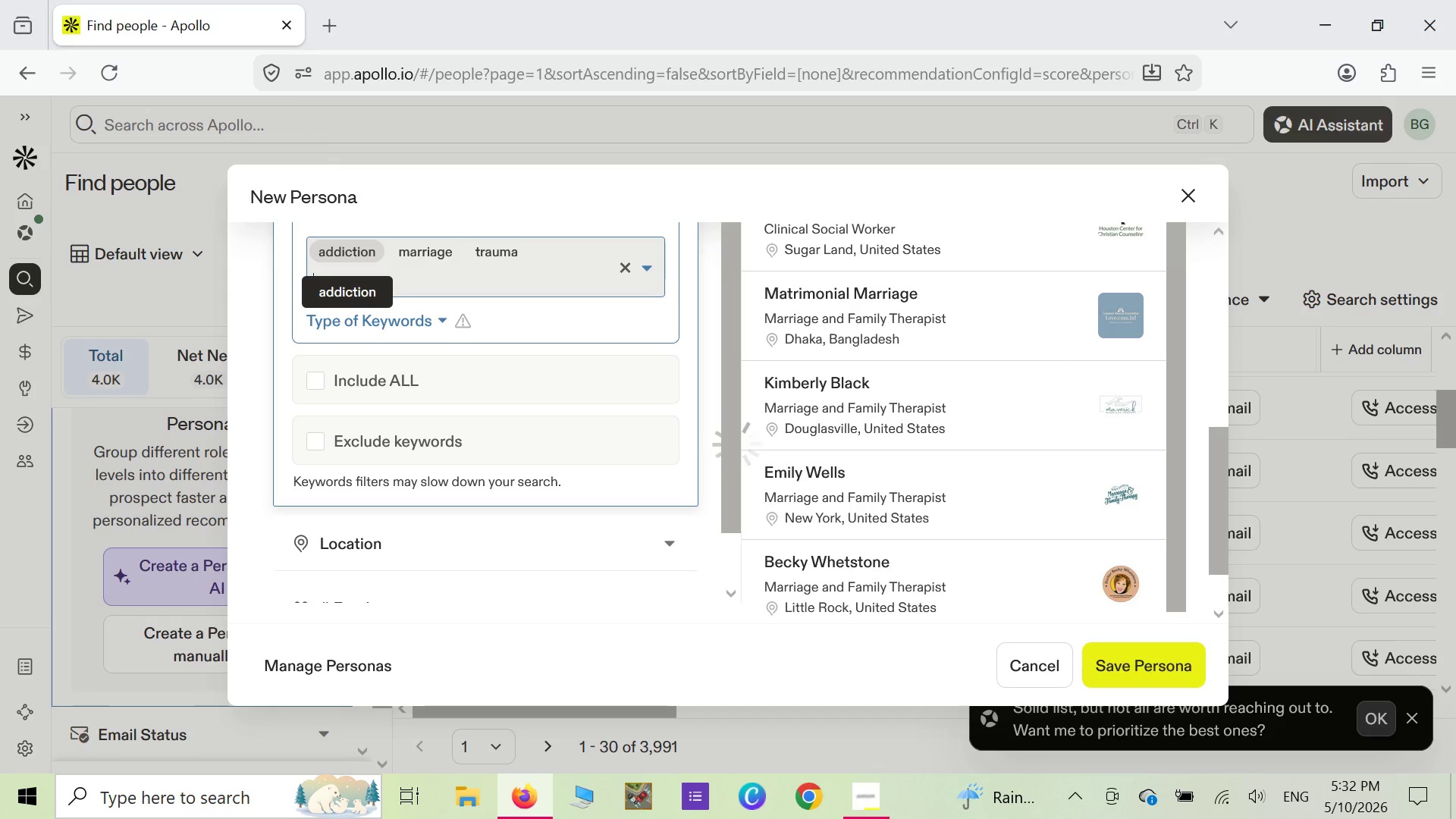 
key(Backspace)
 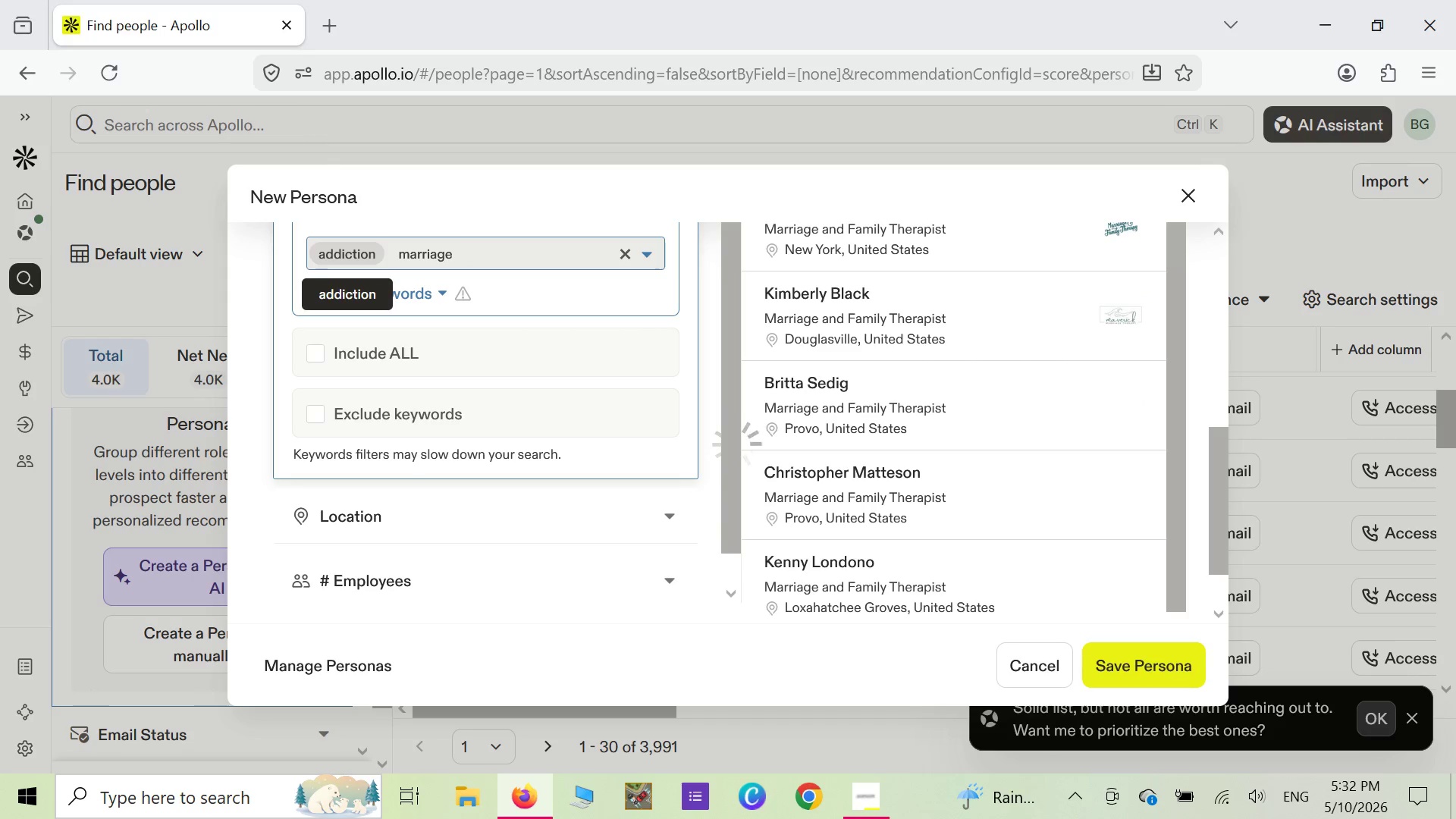 
key(Backspace)
 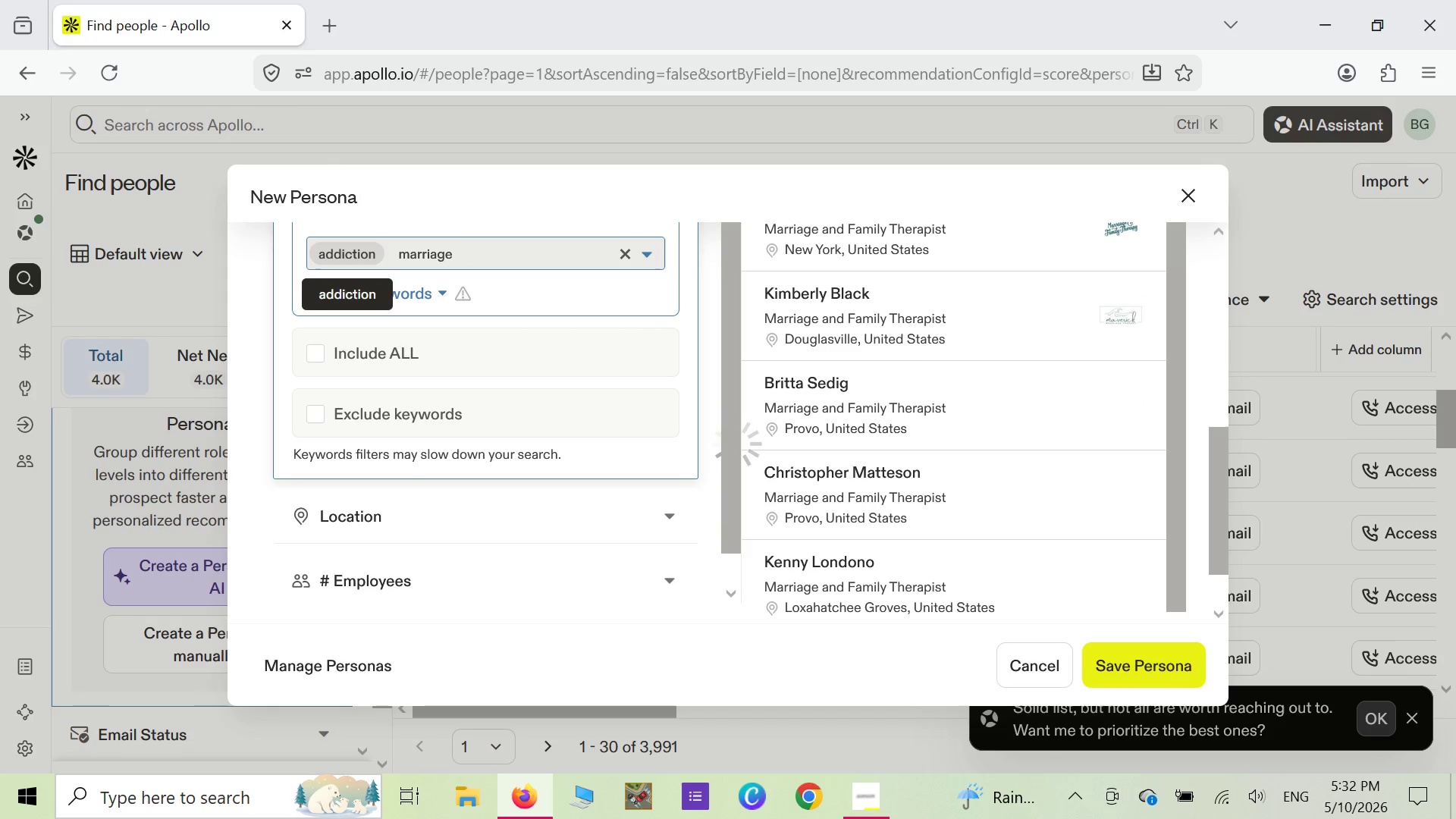 
key(Backspace)
 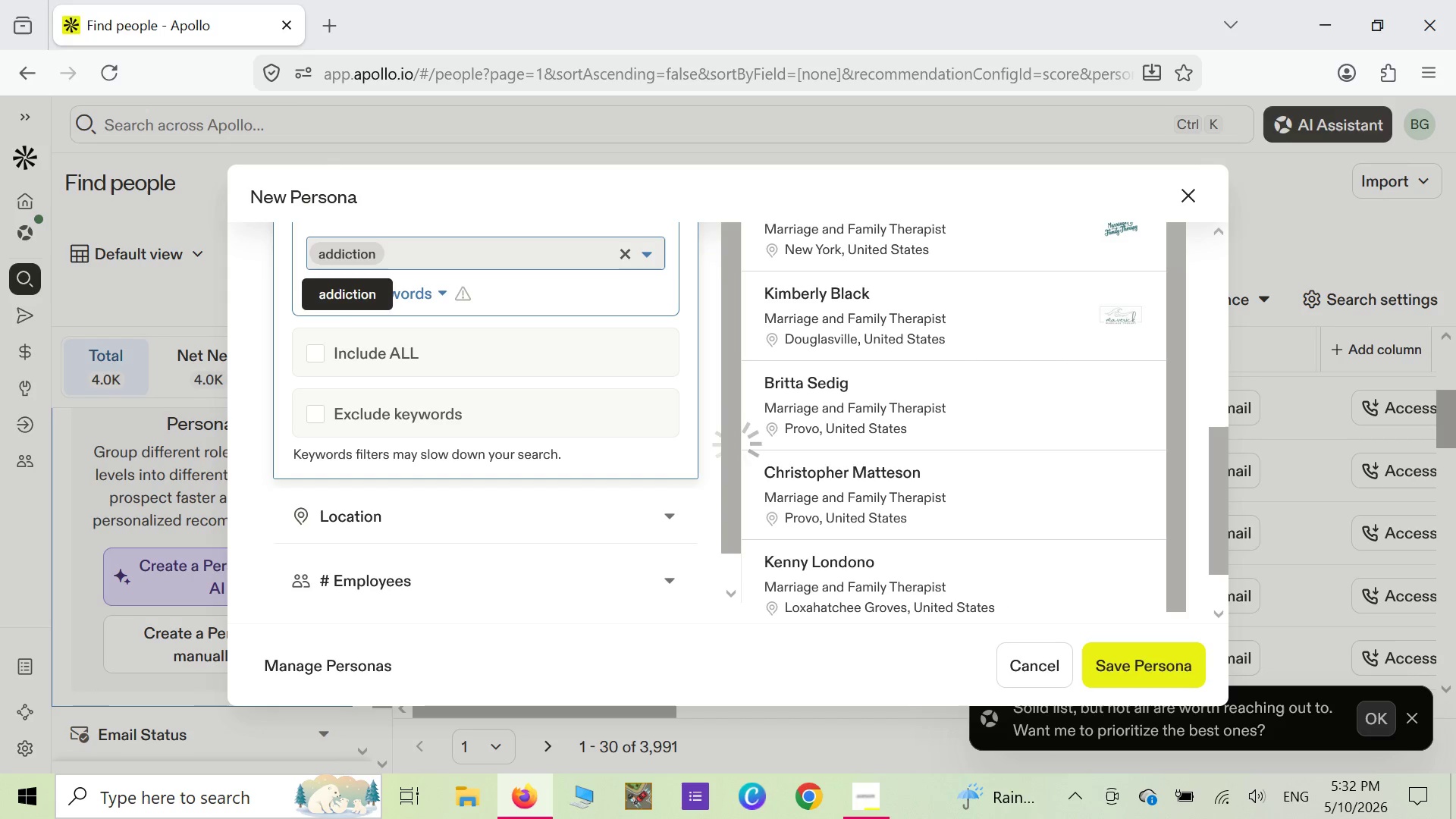 
wait(7.41)
 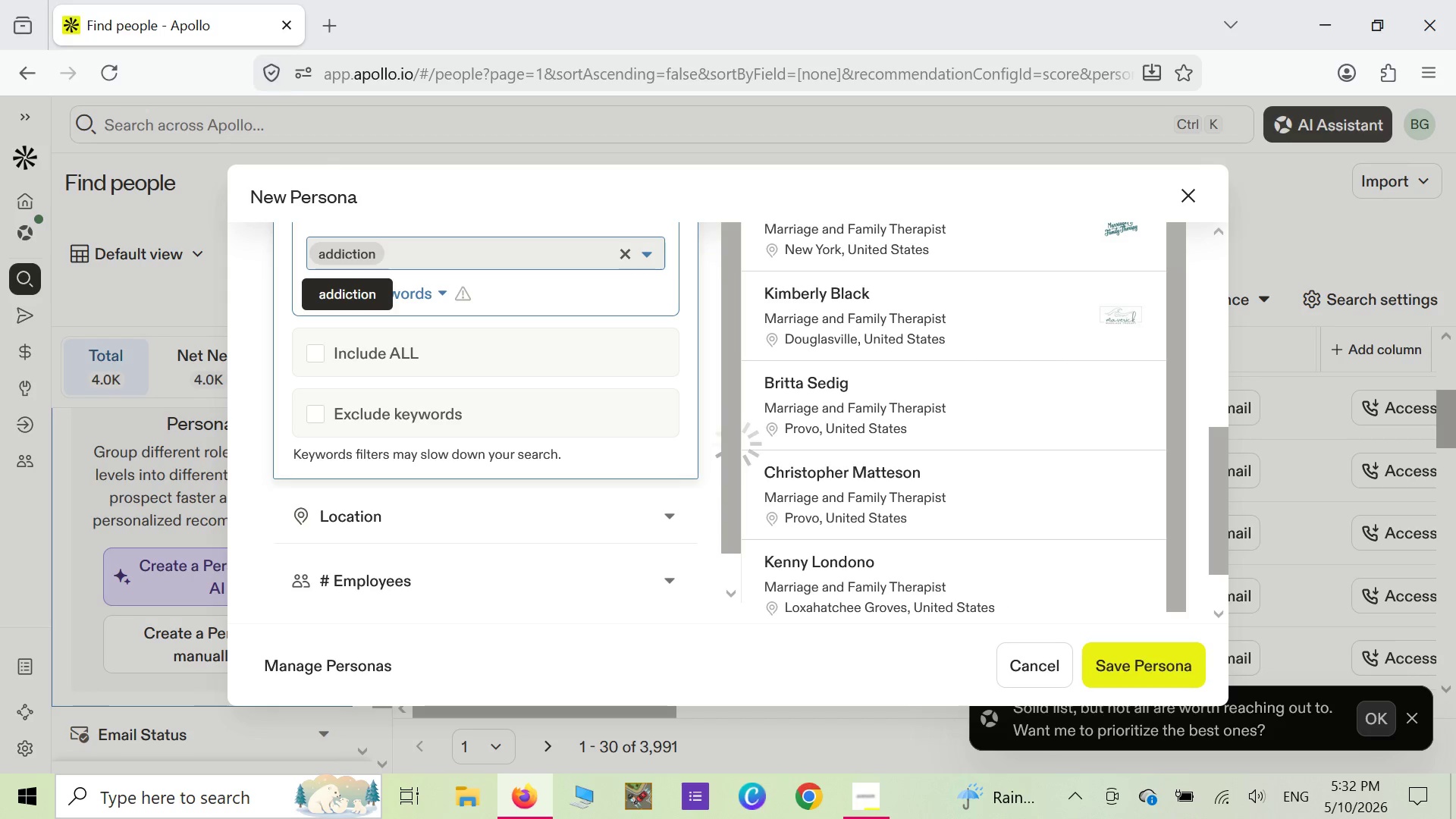 
left_click([349, 253])
 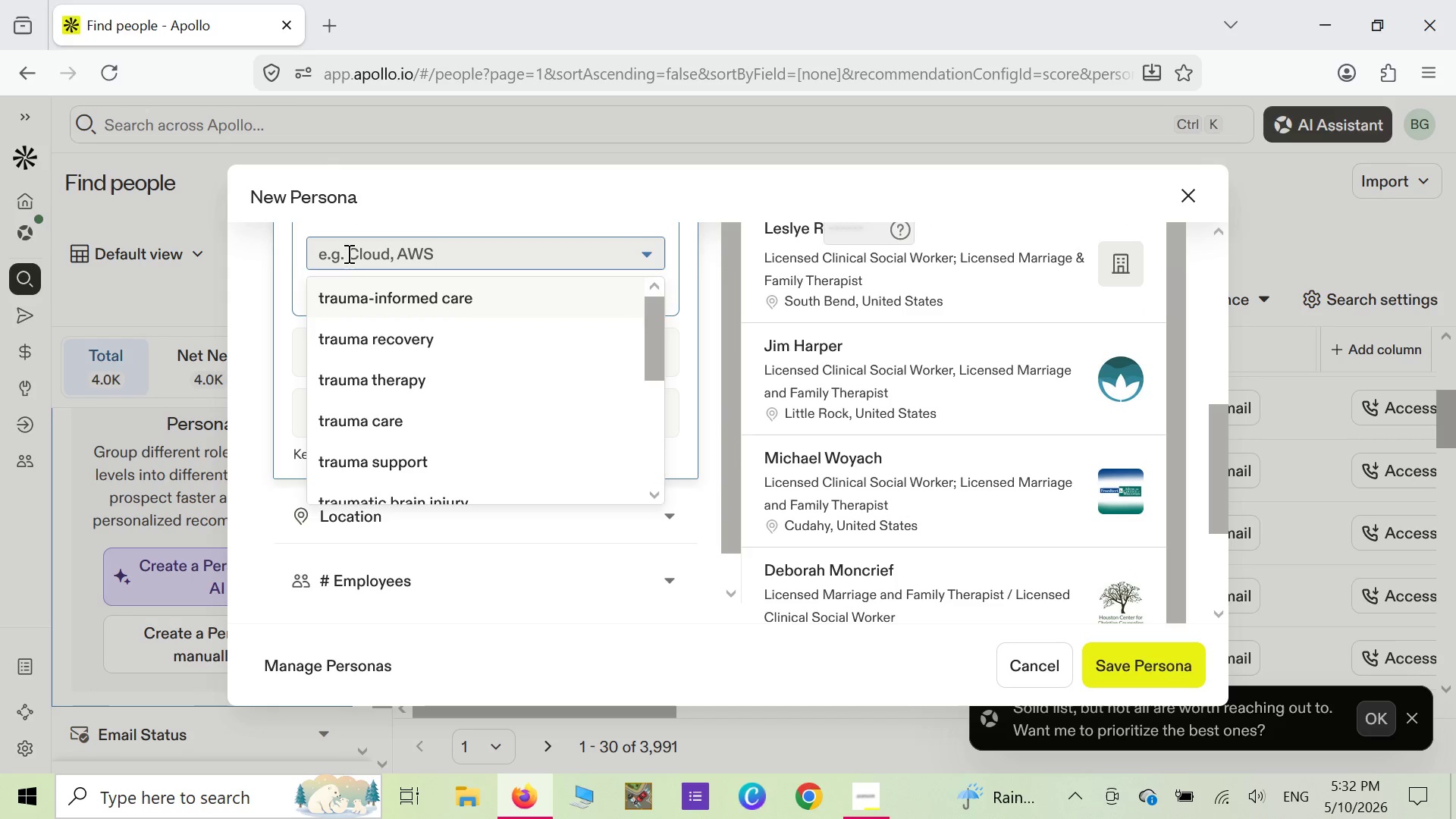 
type(addiction)
 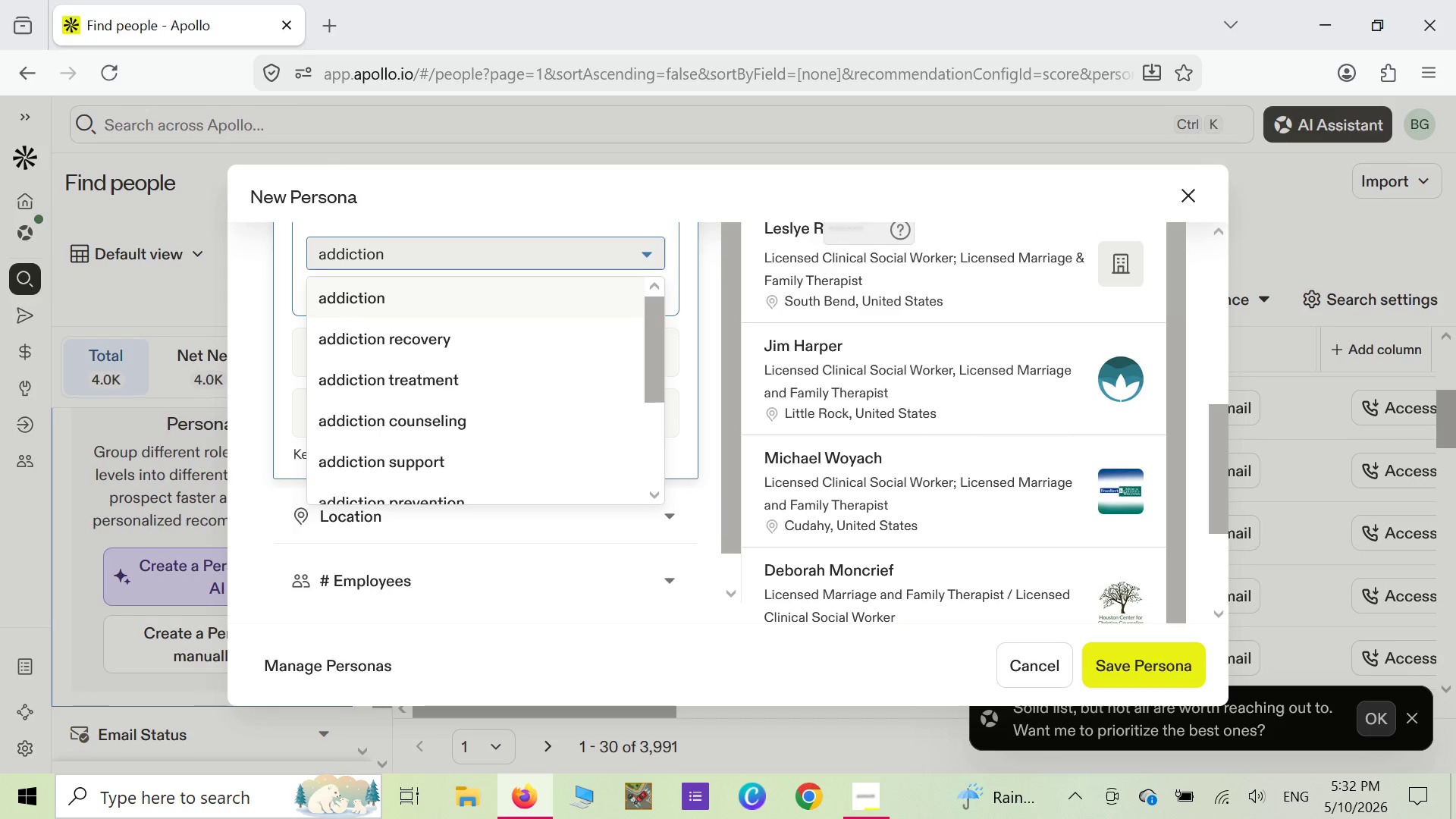 
wait(5.02)
 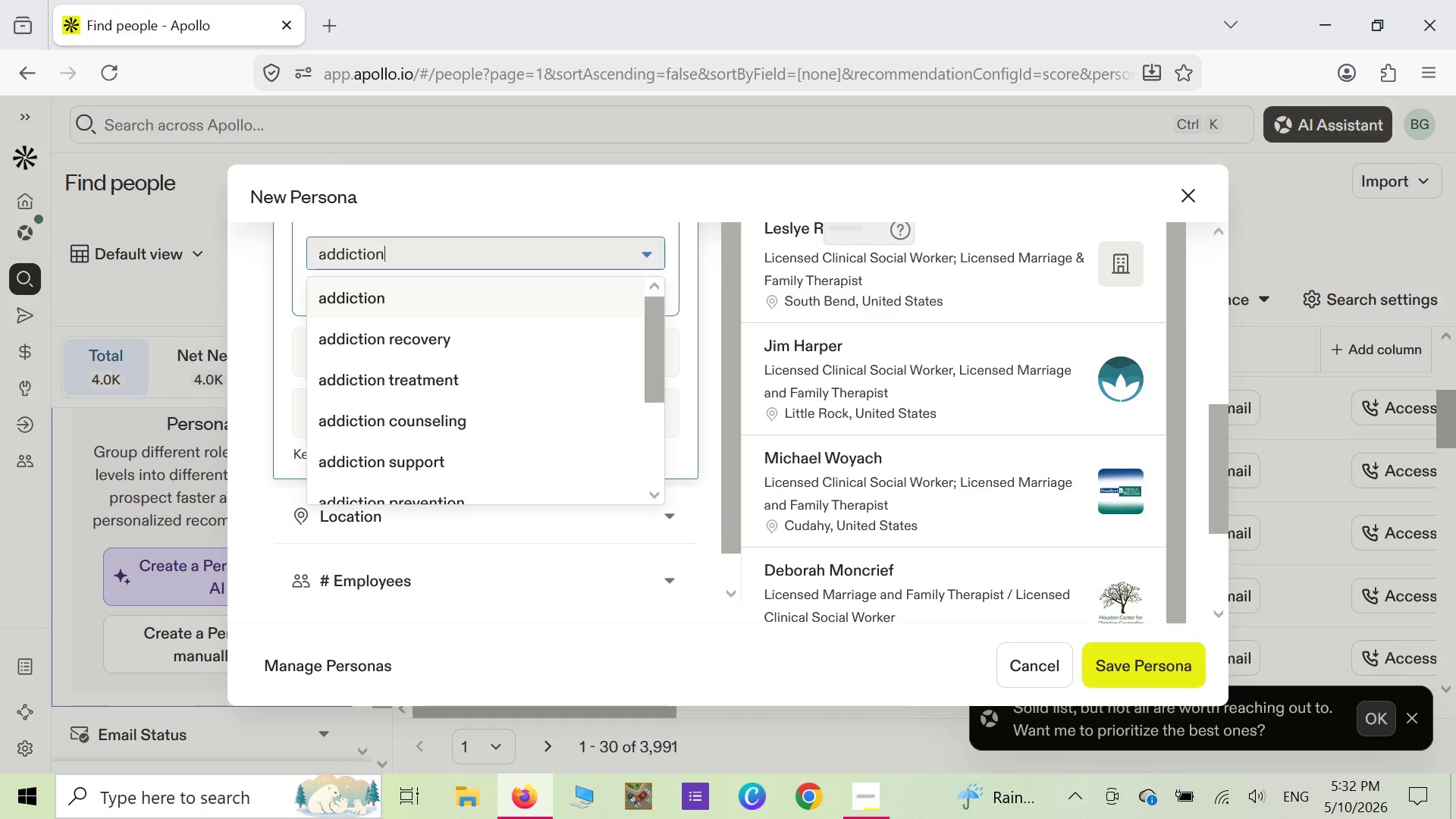 
key(Enter)
 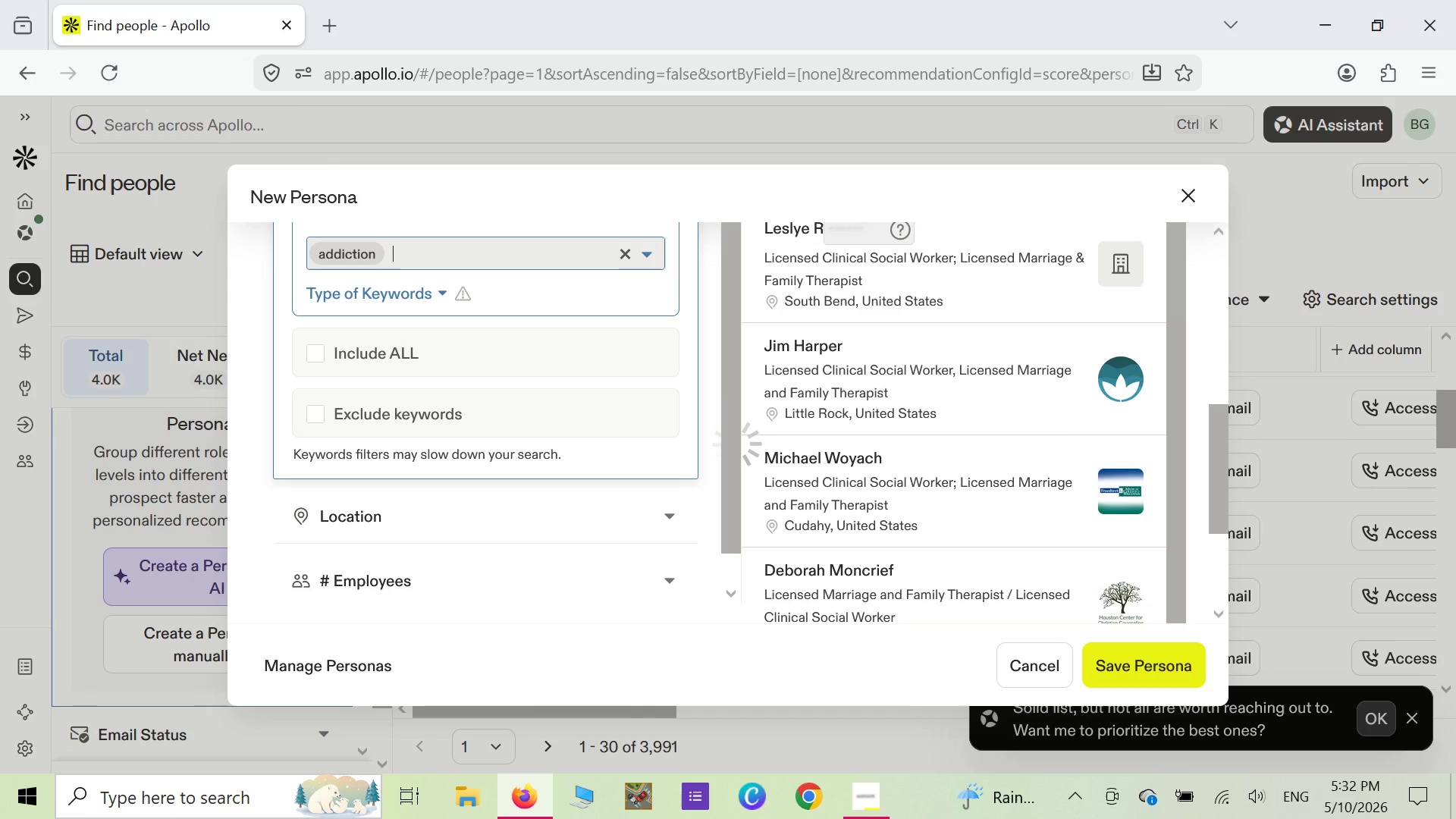 
type(marriage)
 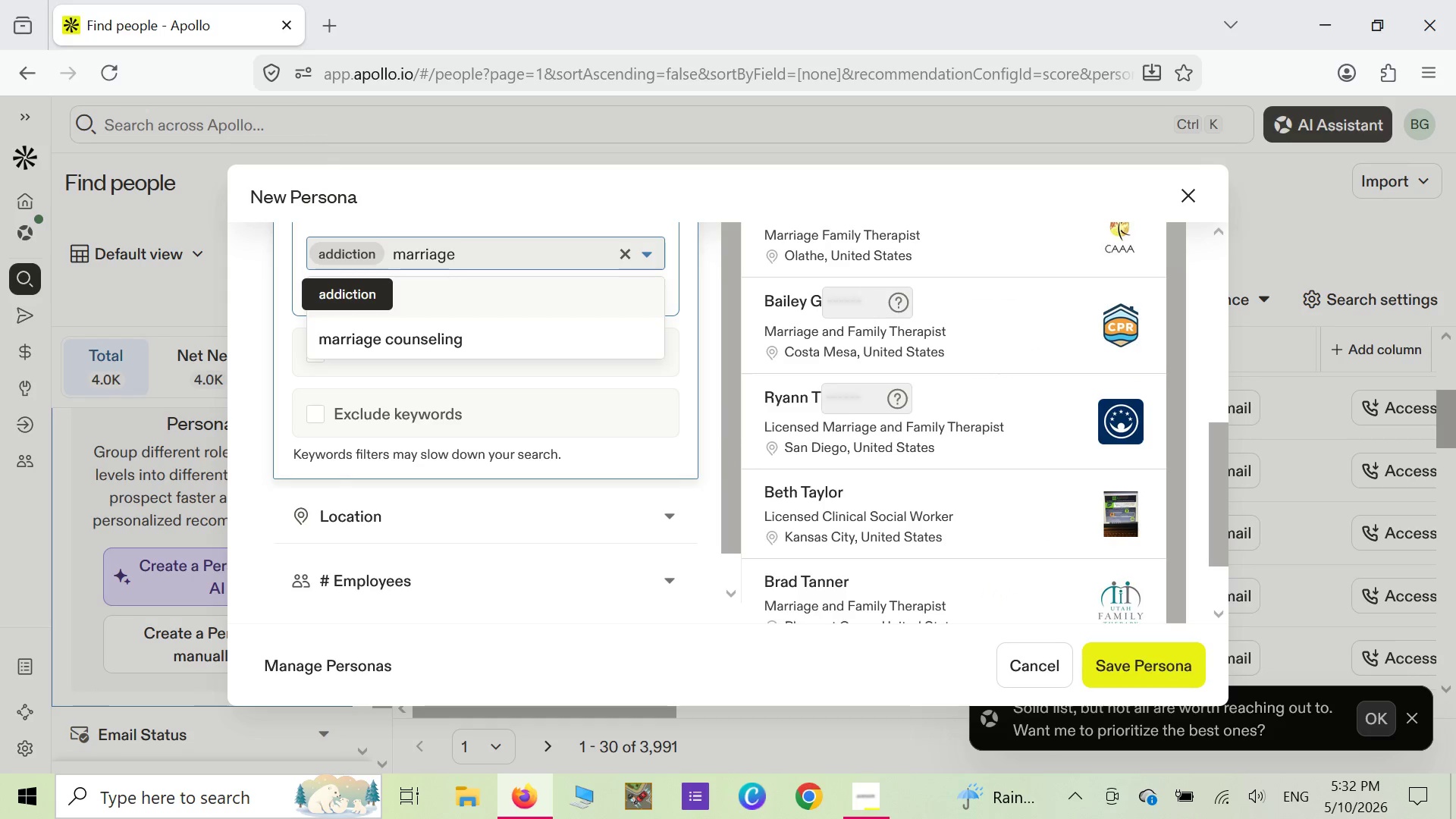 
key(Enter)
 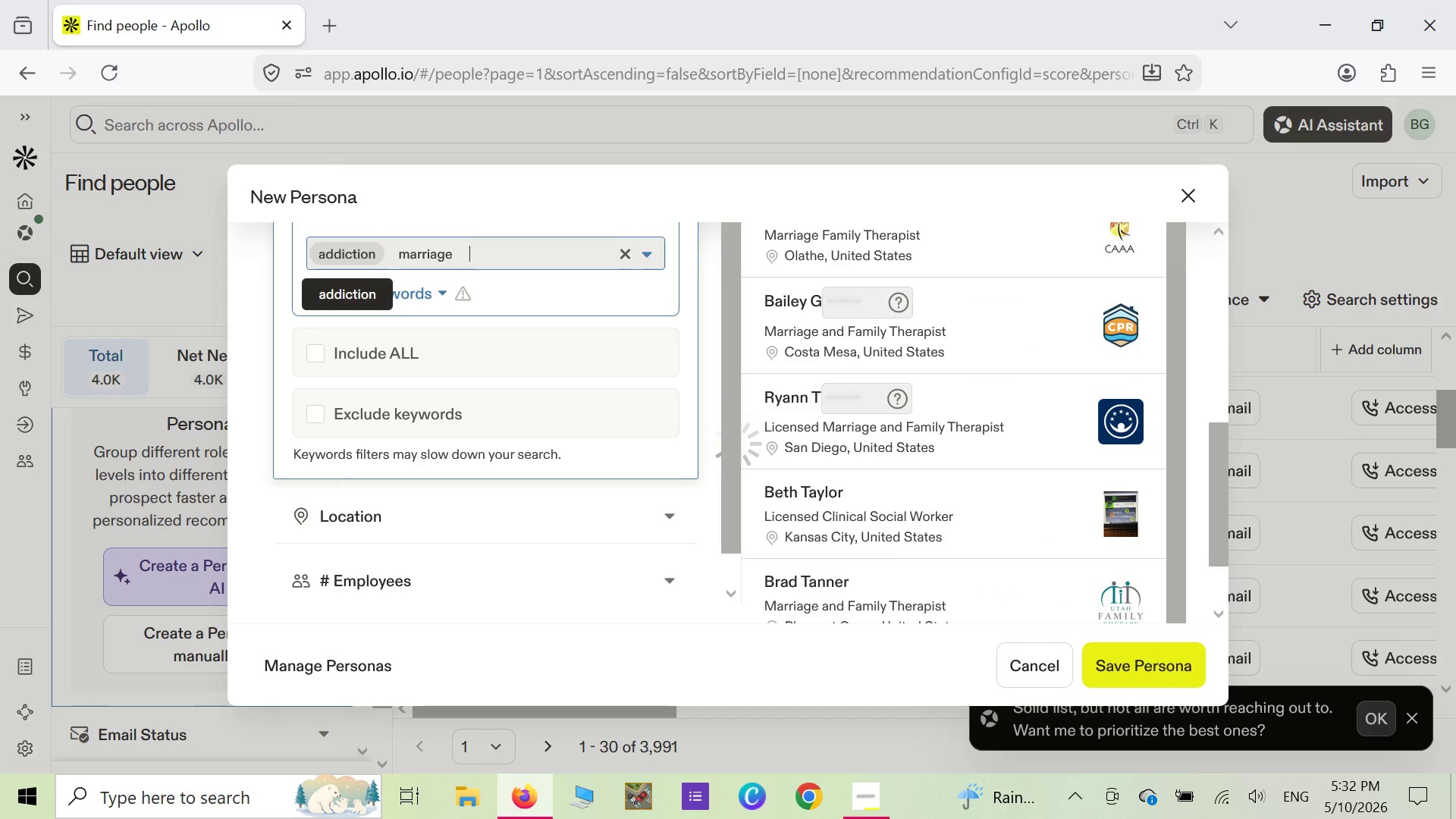 
type(trauma)
 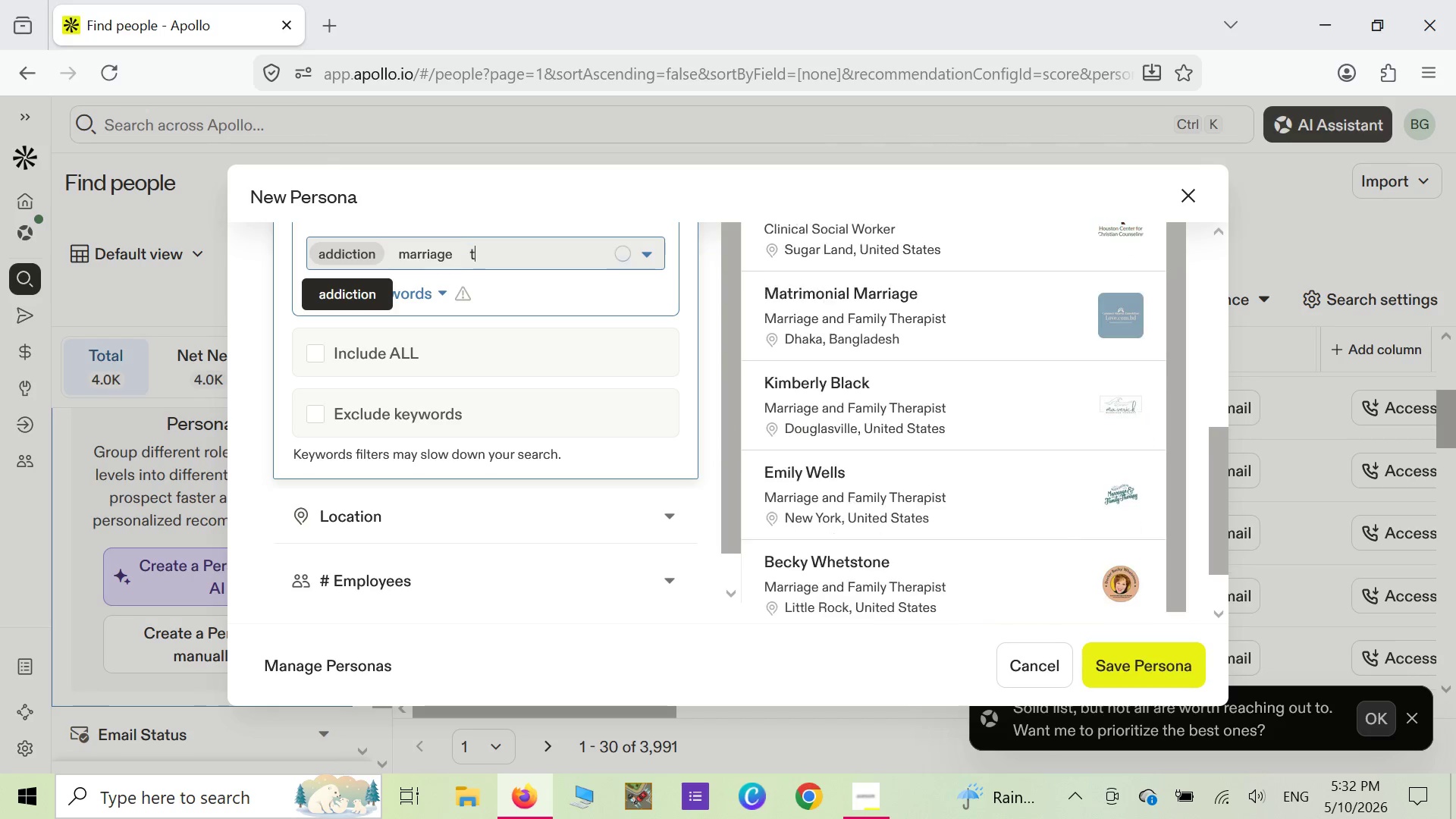 
key(Enter)
 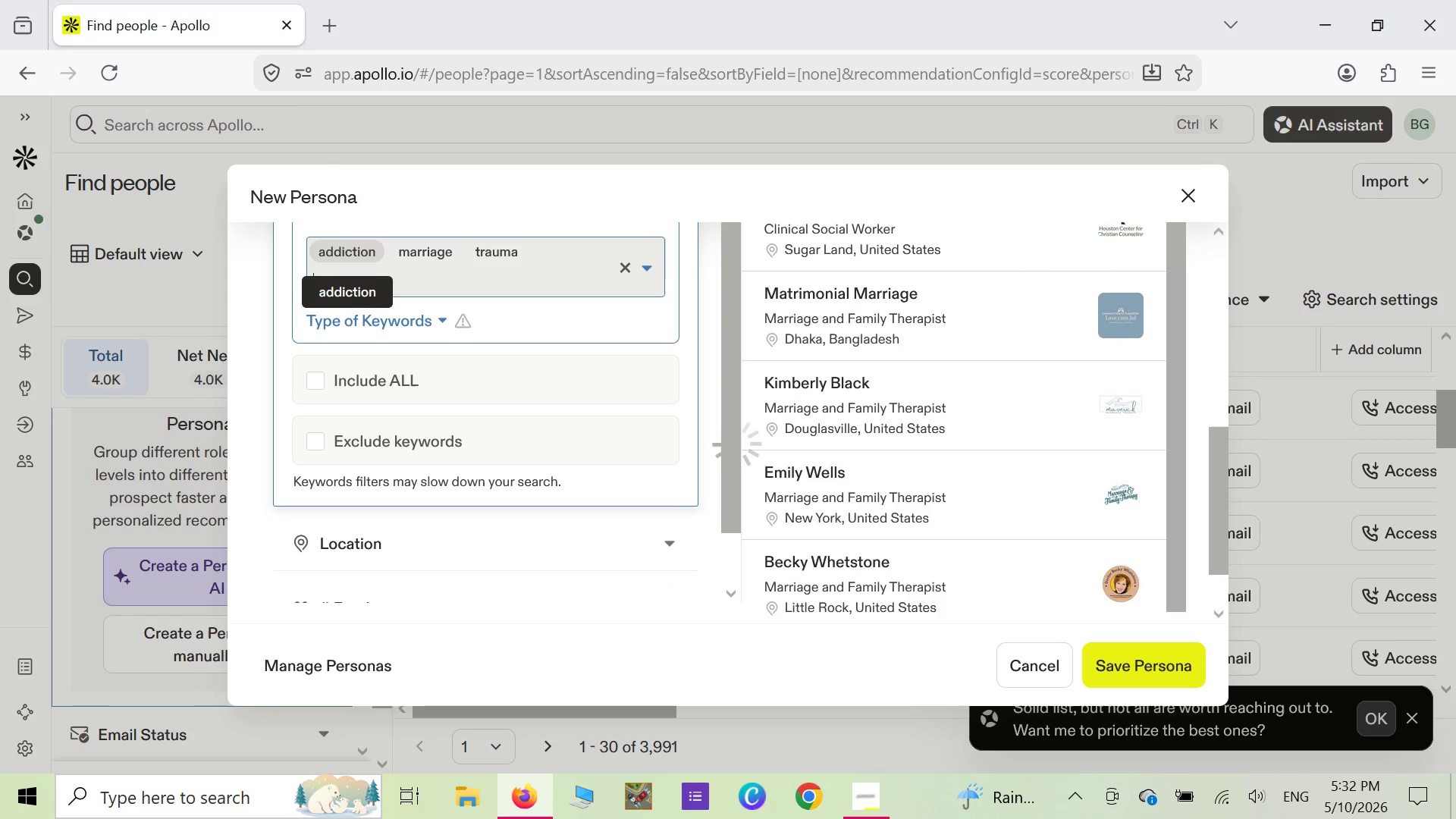 
type(owner)
 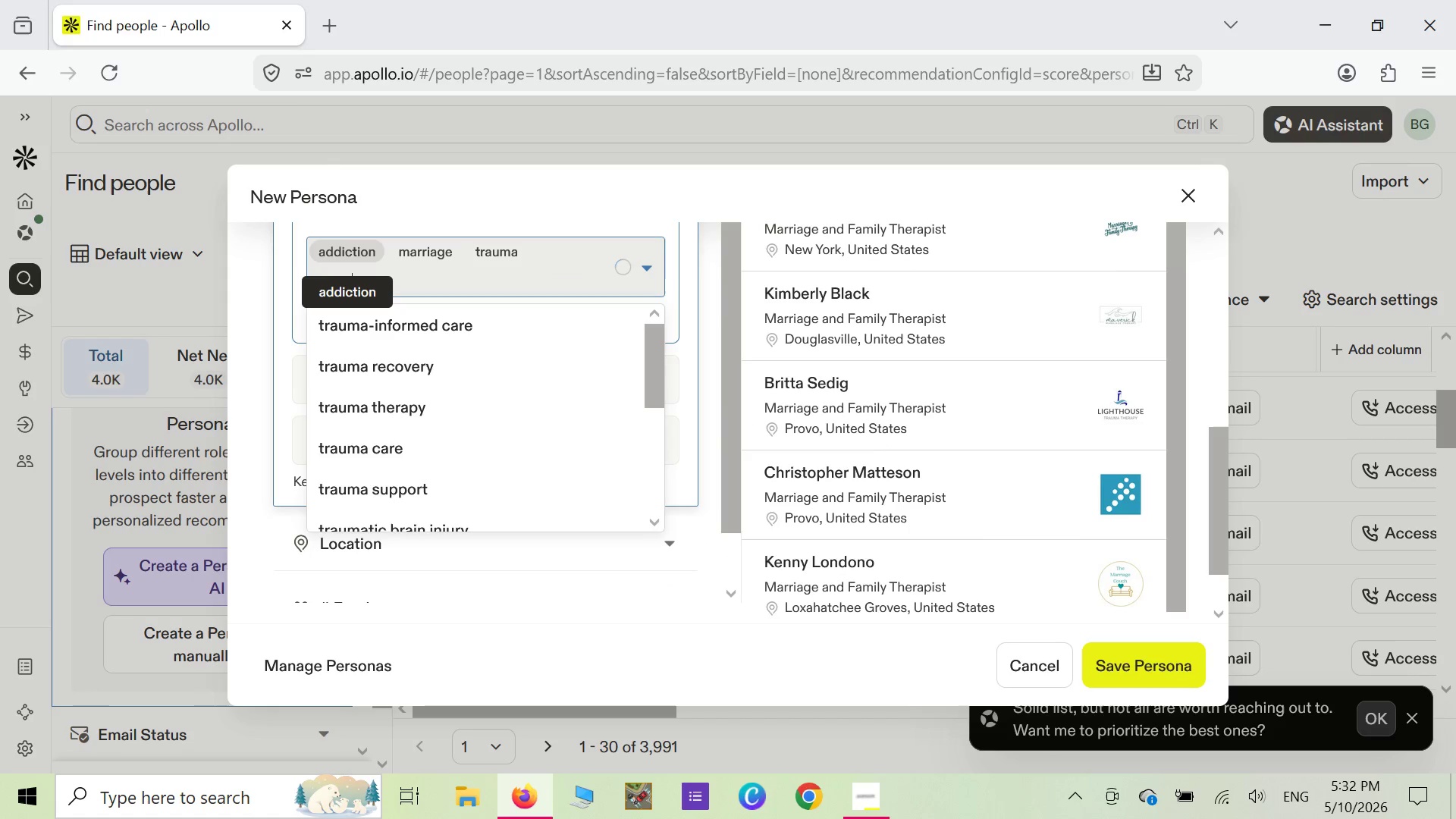 
key(Enter)
 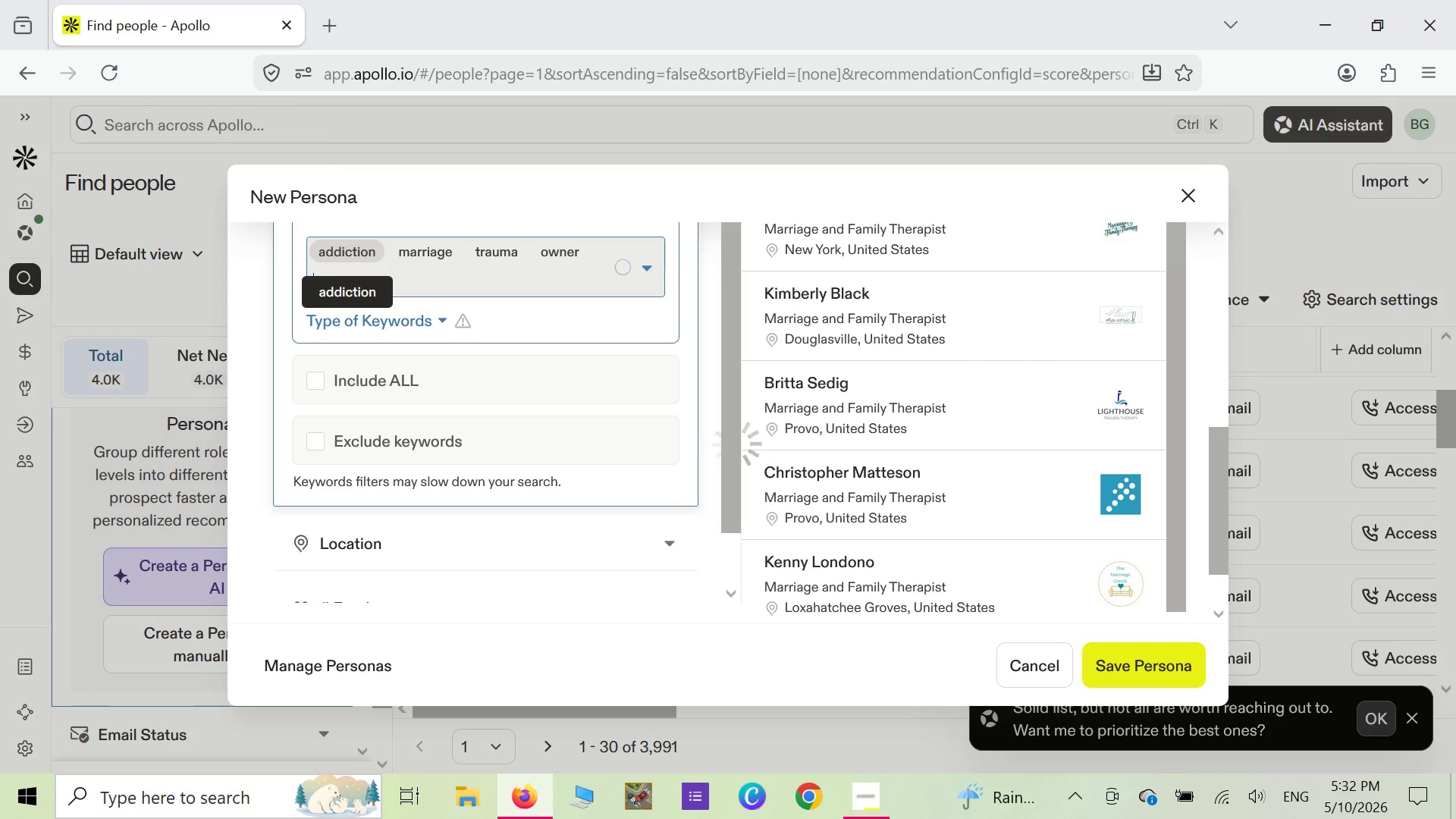 
wait(5.12)
 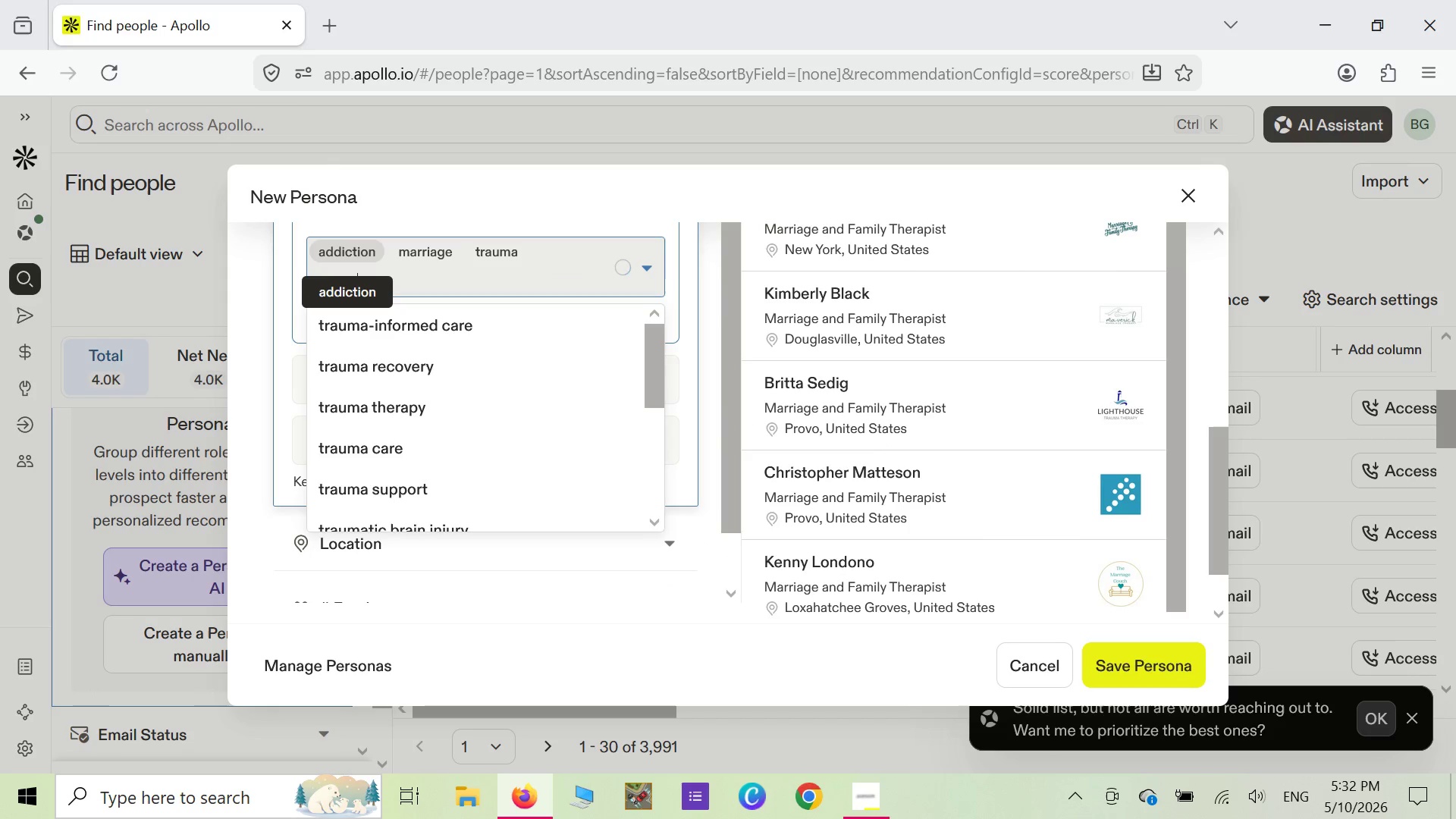 
type(sole practitioner)
 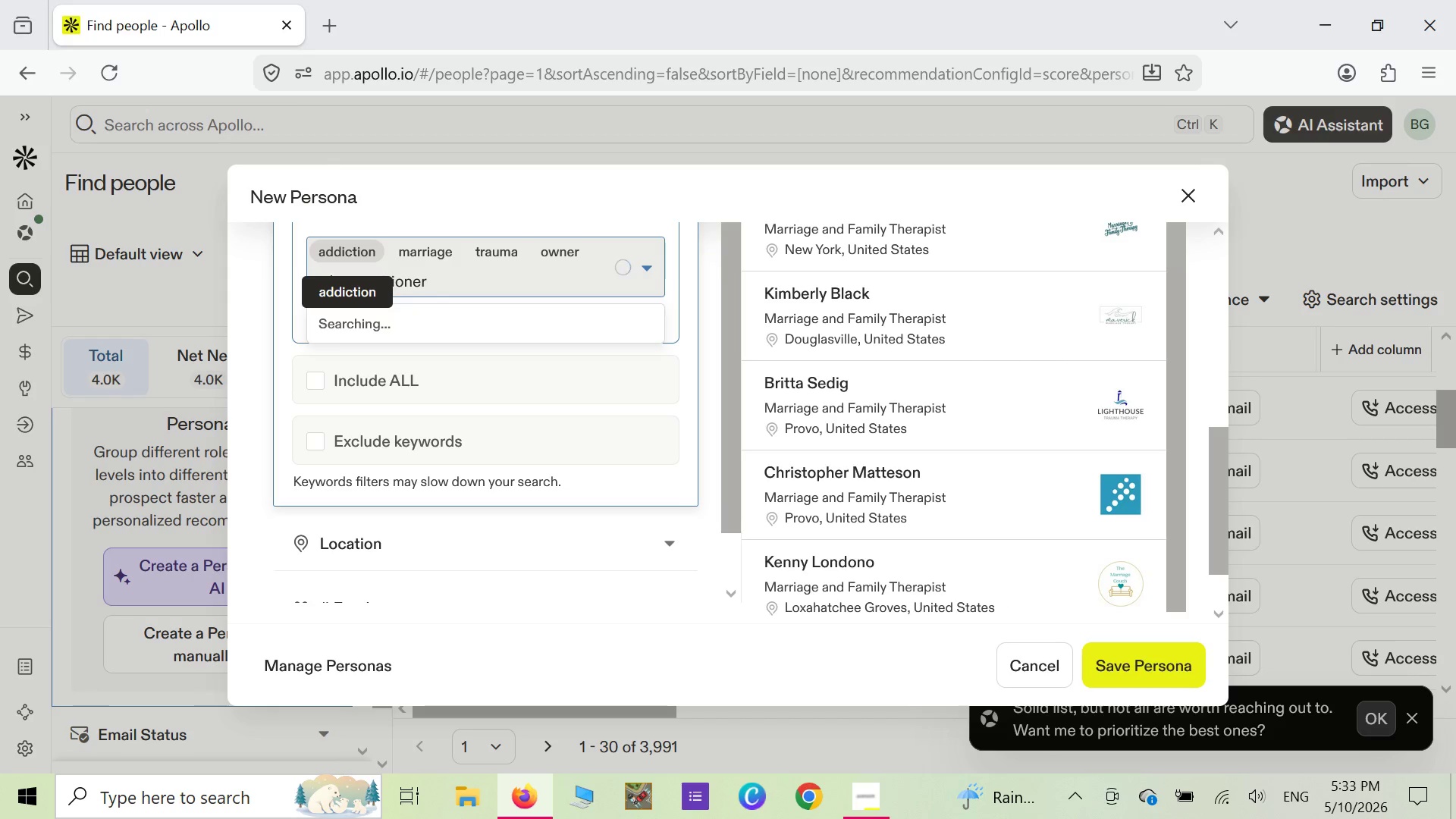 
key(Enter)
 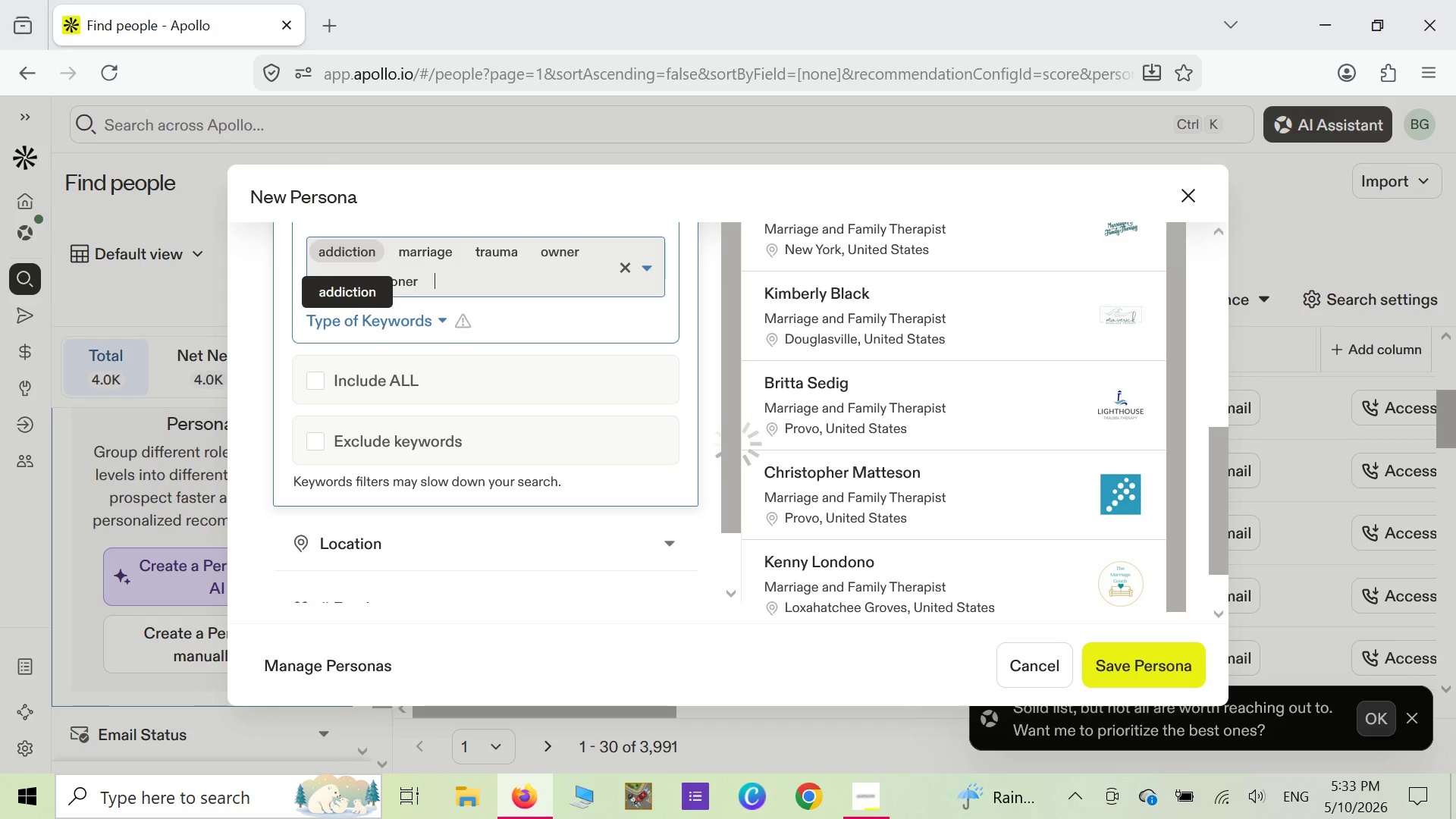 
type(private practice )
 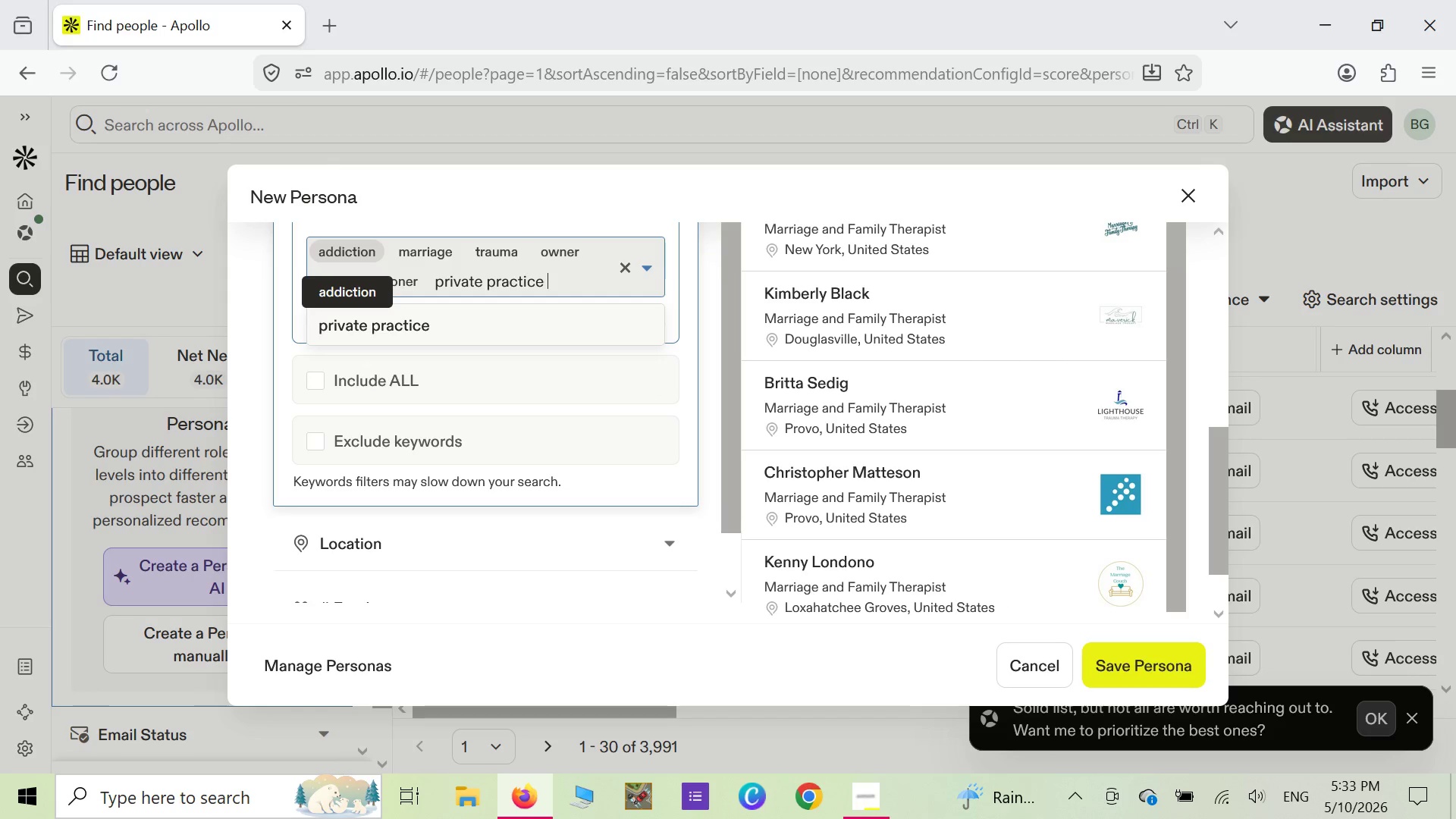 
key(Enter)
 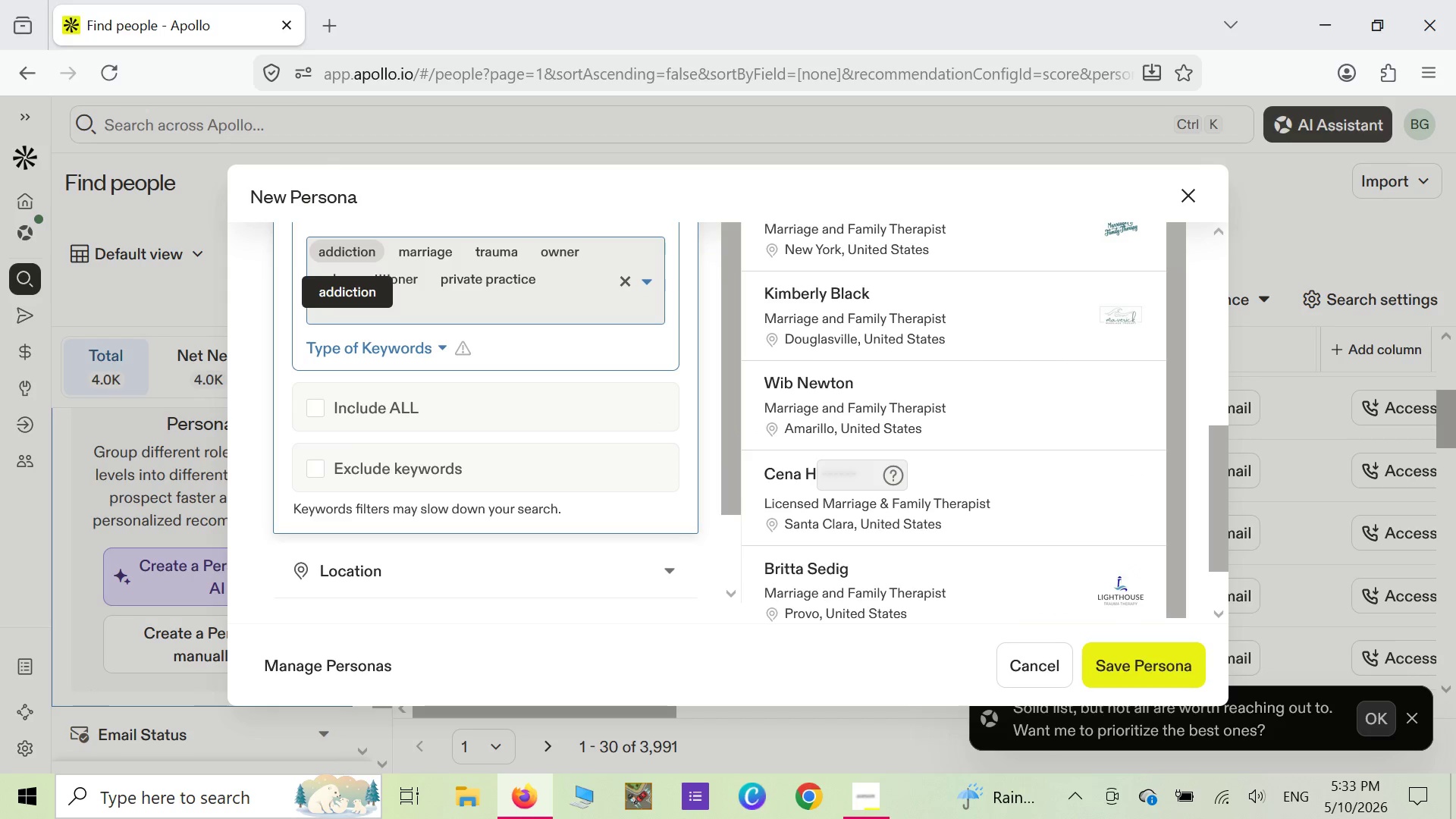 
wait(12.45)
 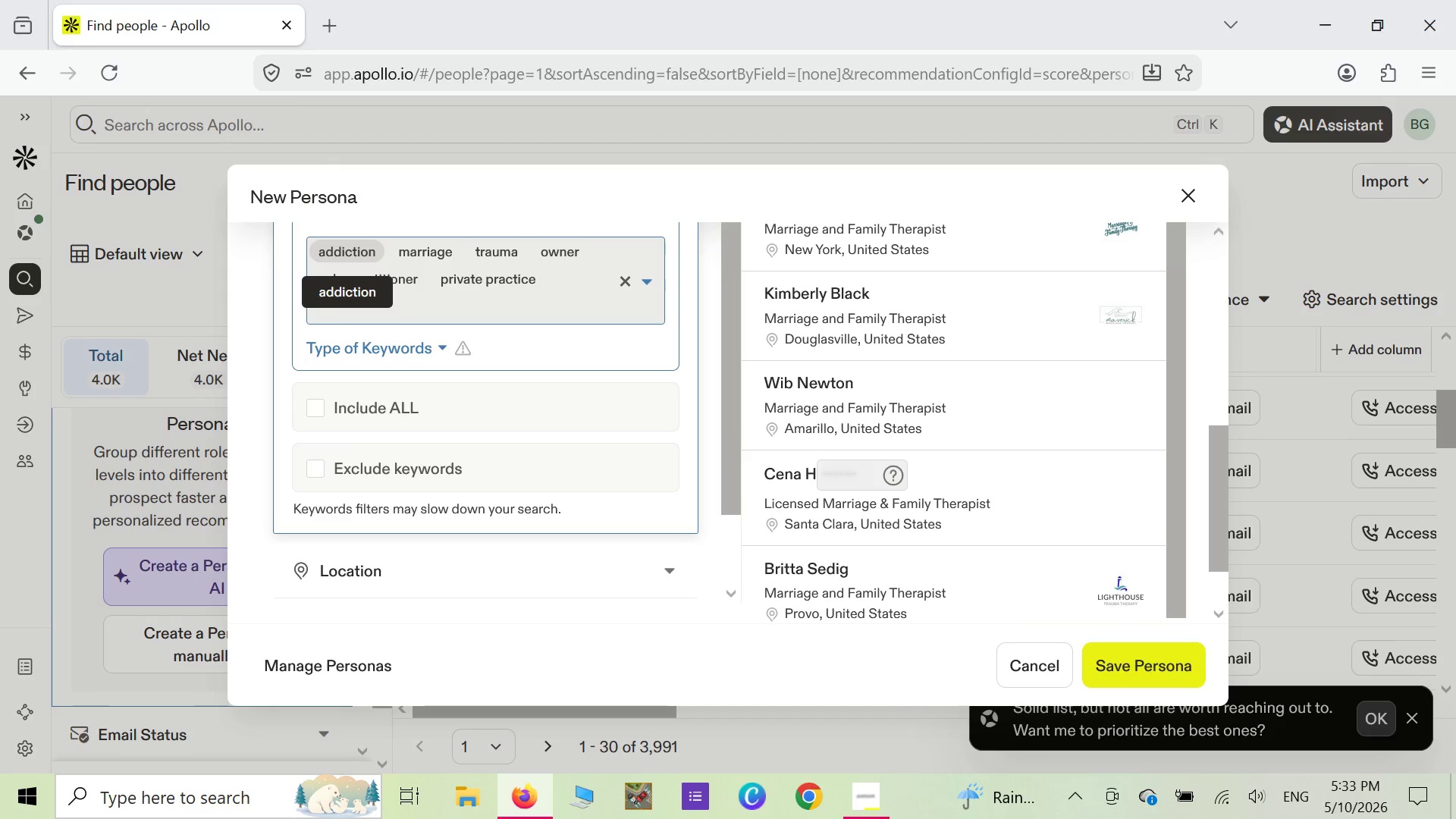 
left_click([666, 569])
 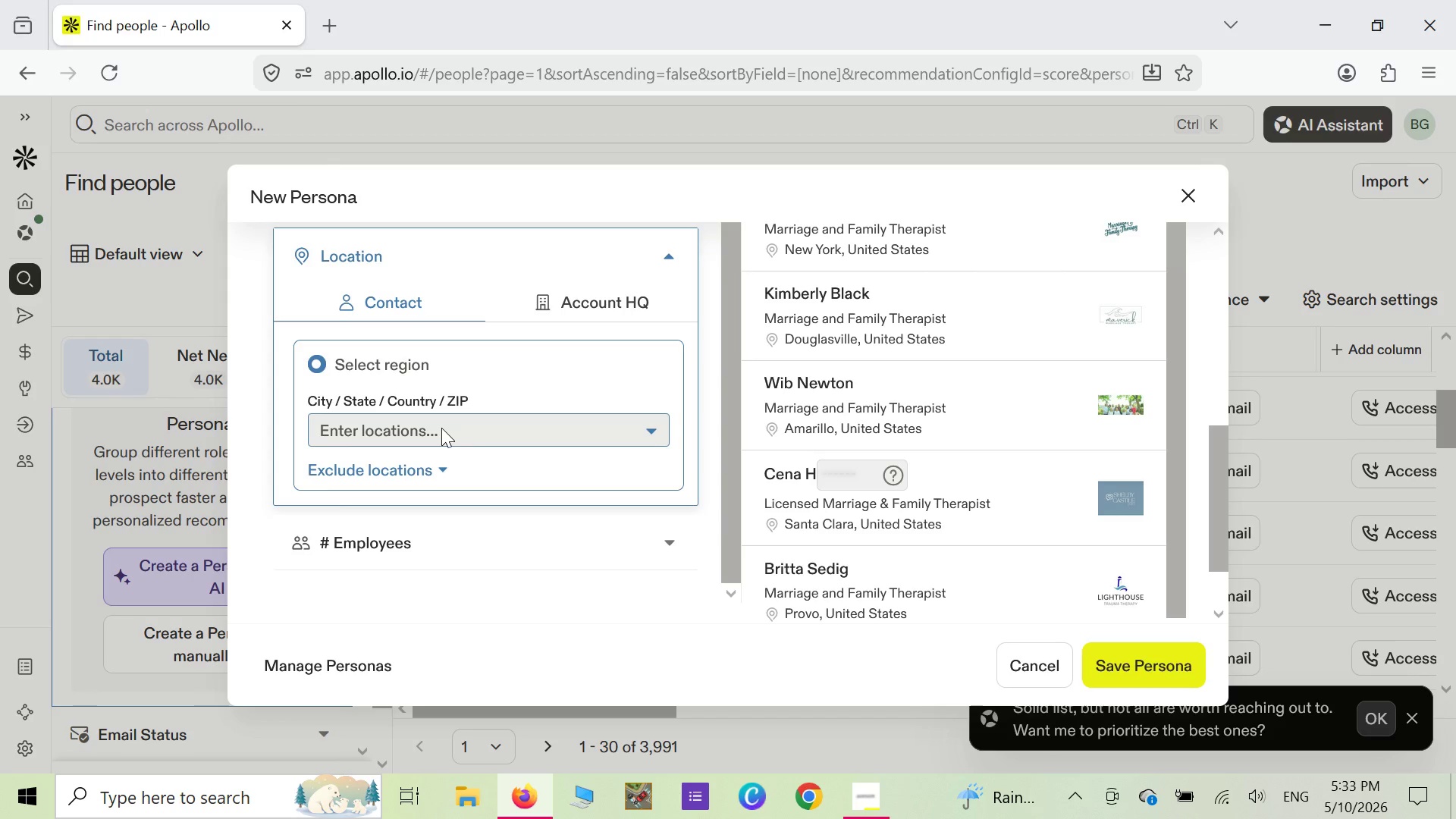 
wait(14.58)
 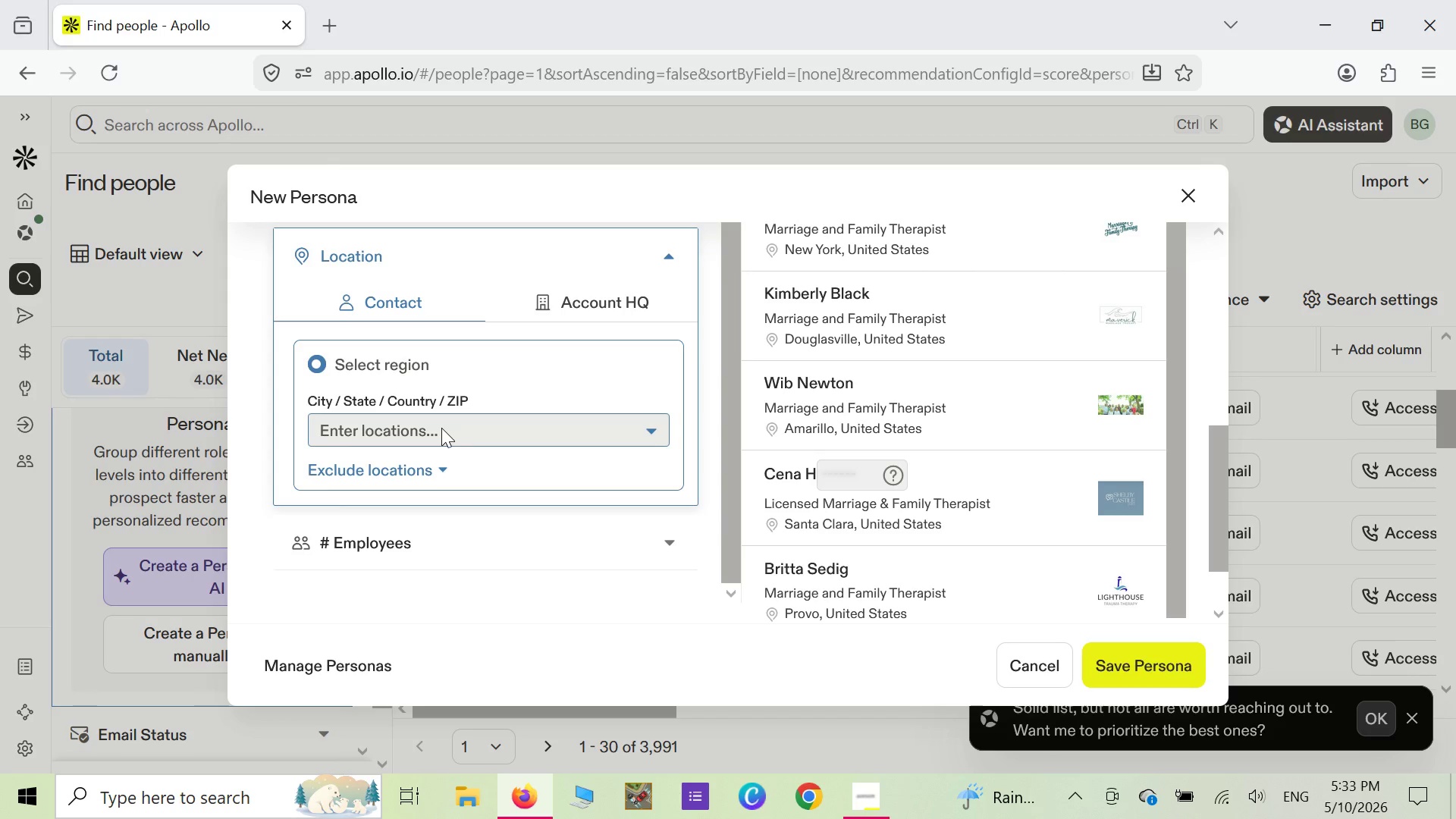 
left_click([441, 428])
 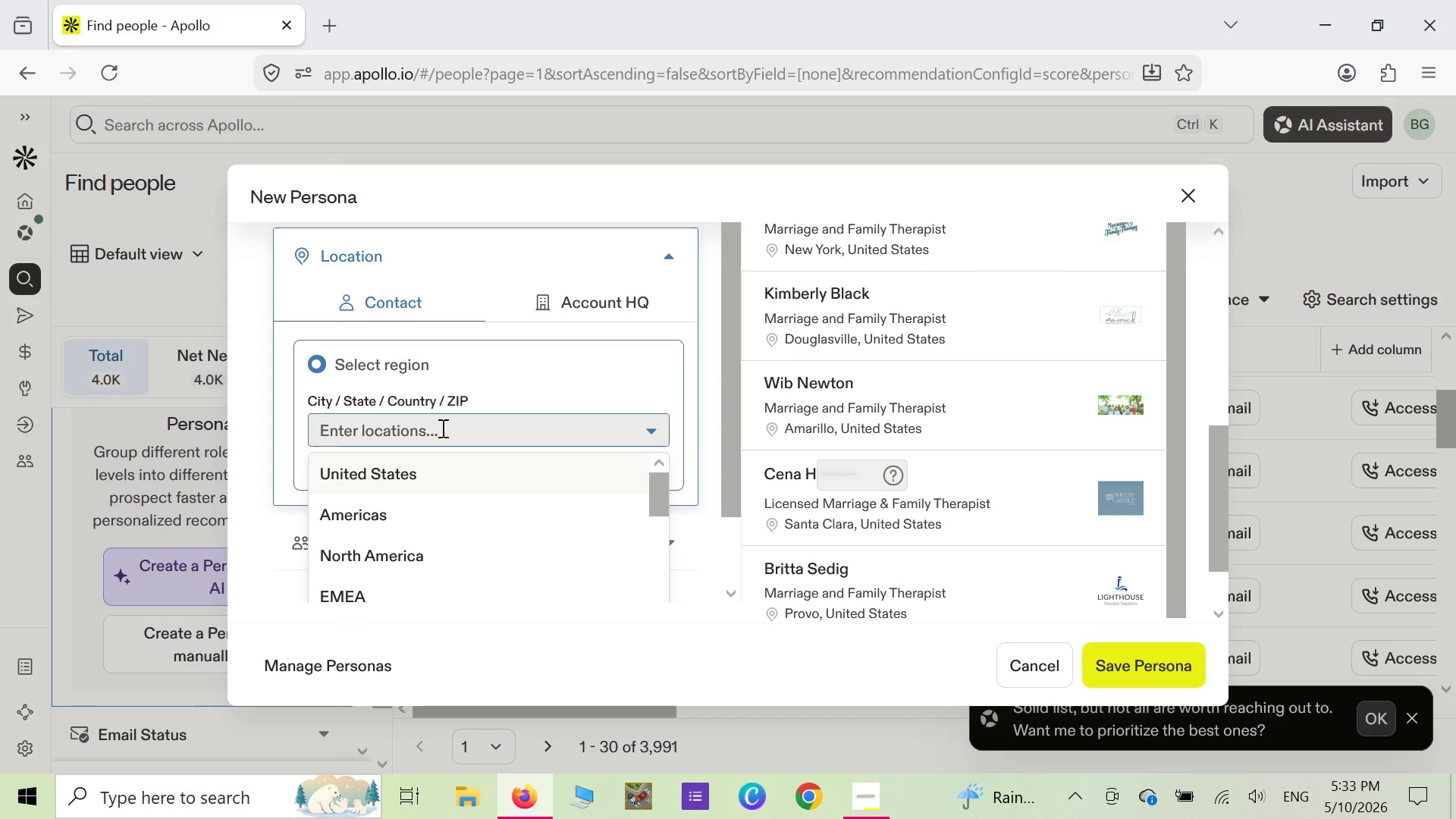 
type(california)
 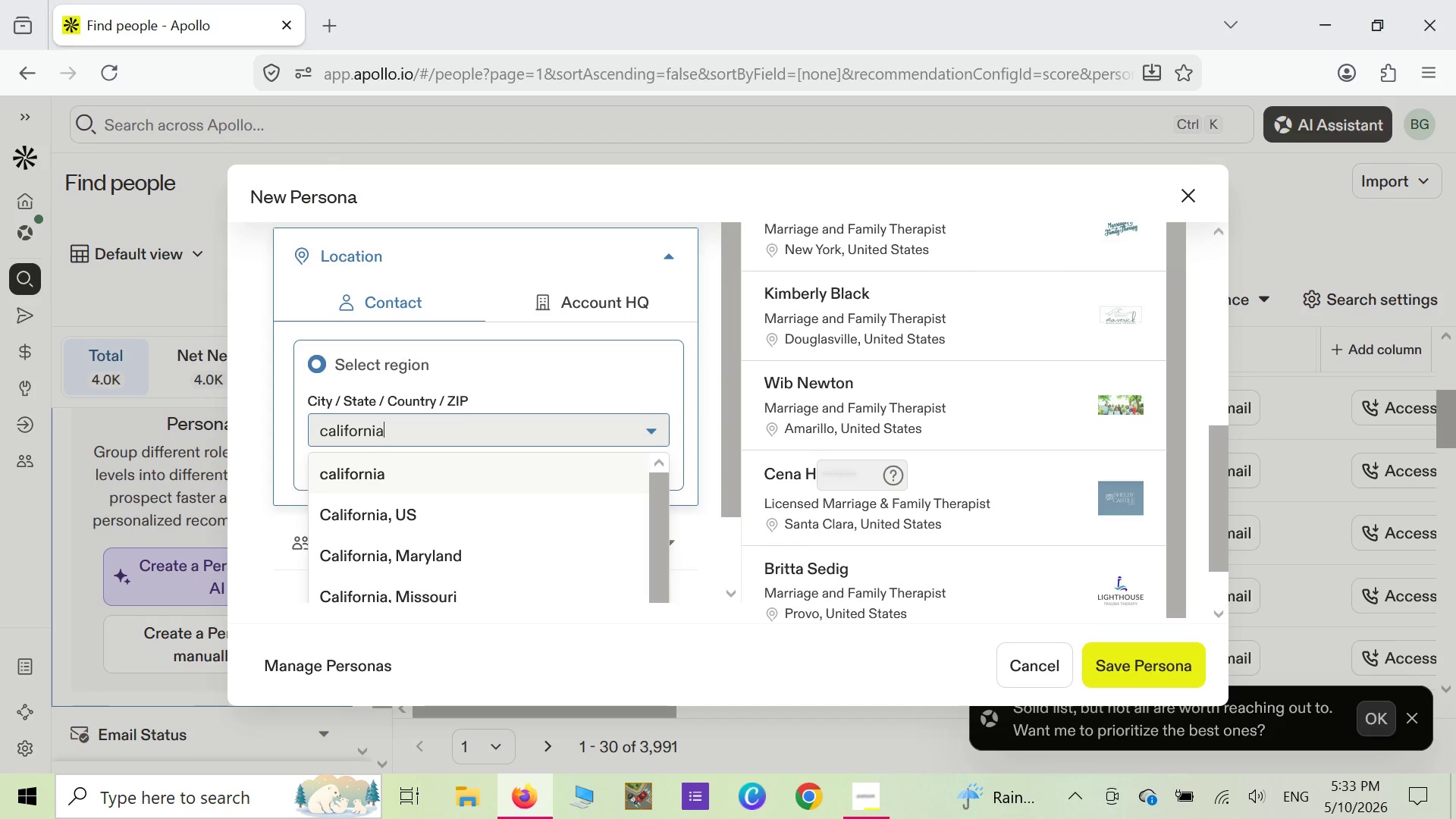 
key(Enter)
 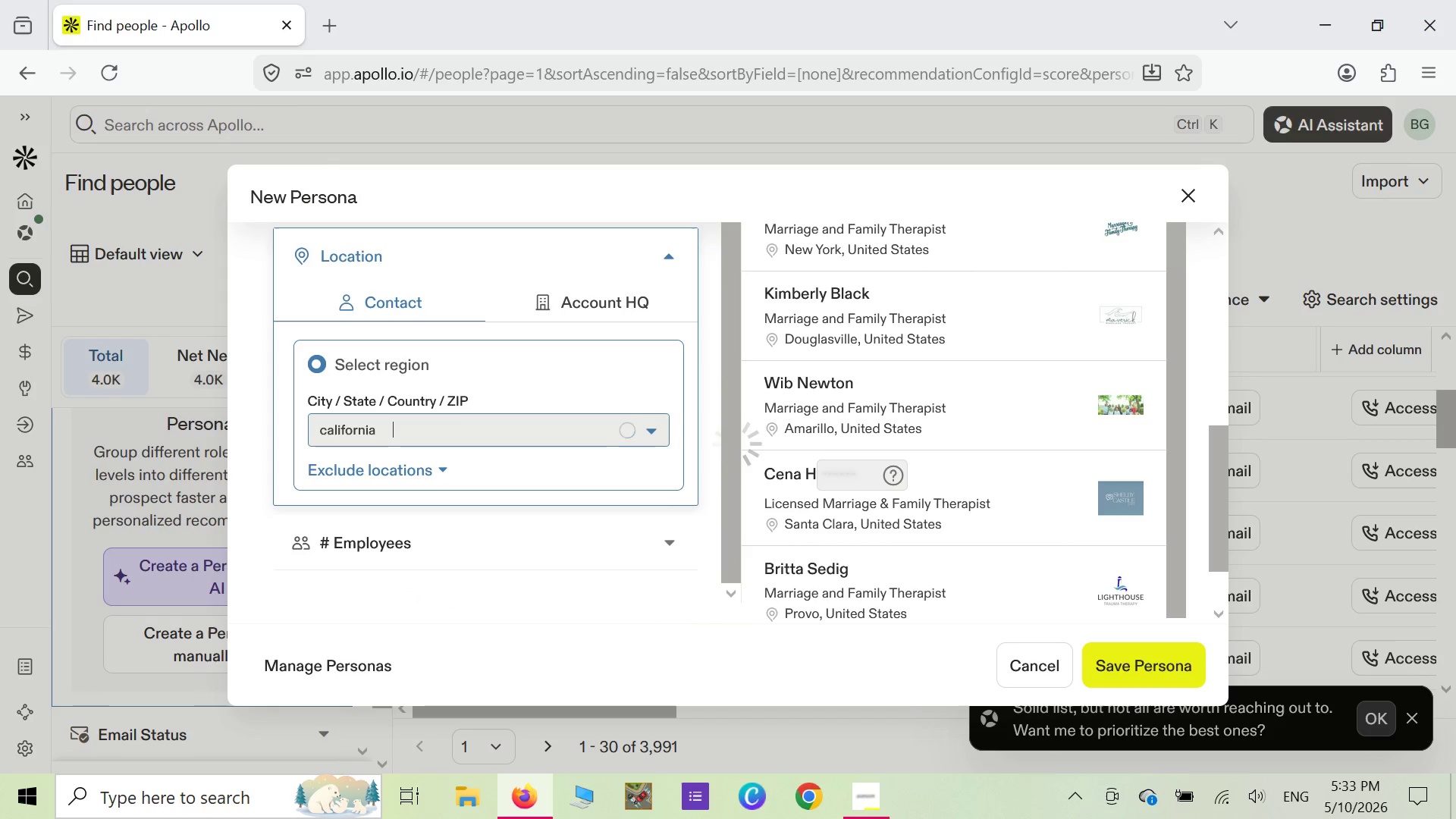 
type(texas)
 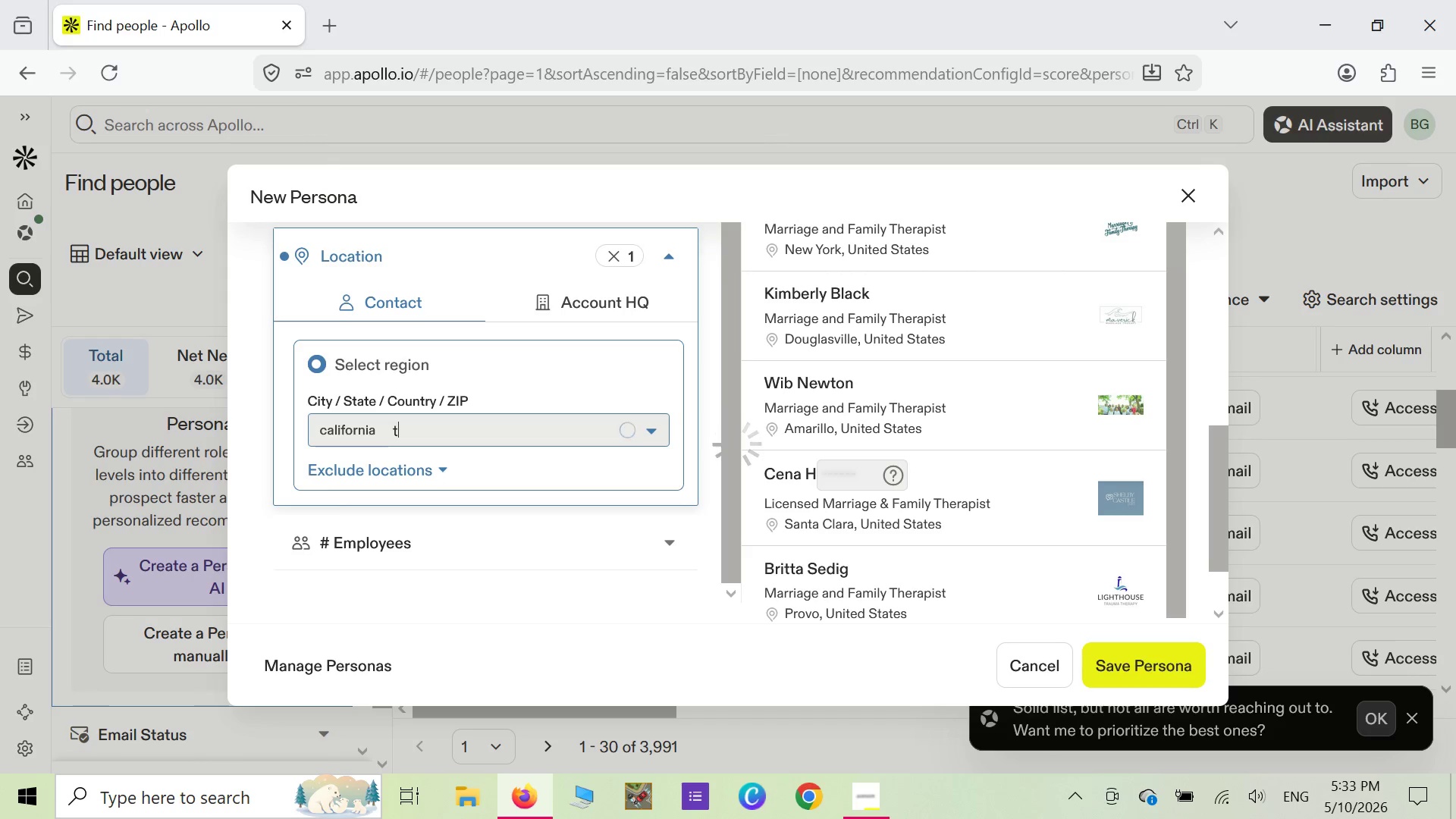 
key(Enter)
 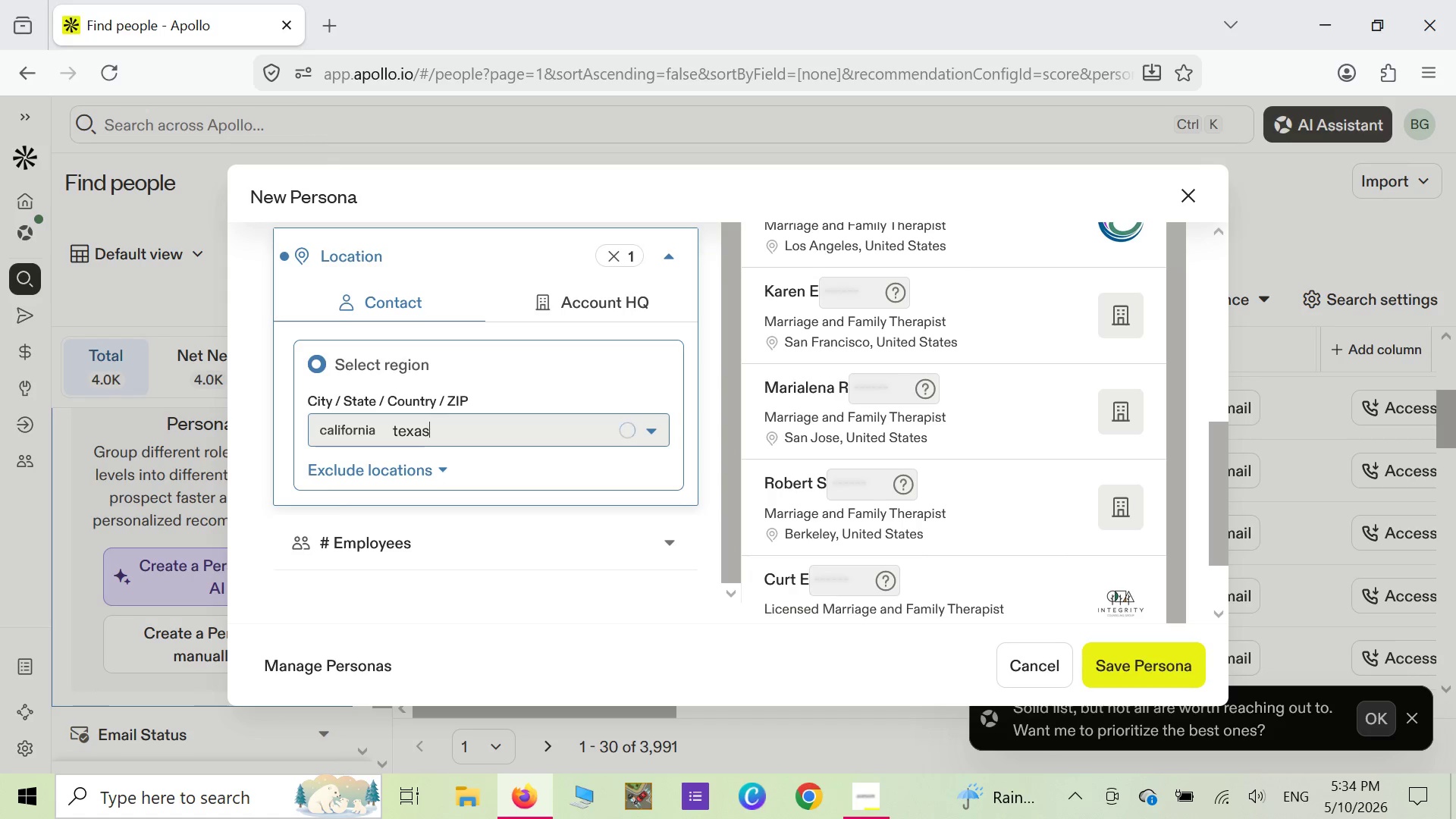 
wait(40.27)
 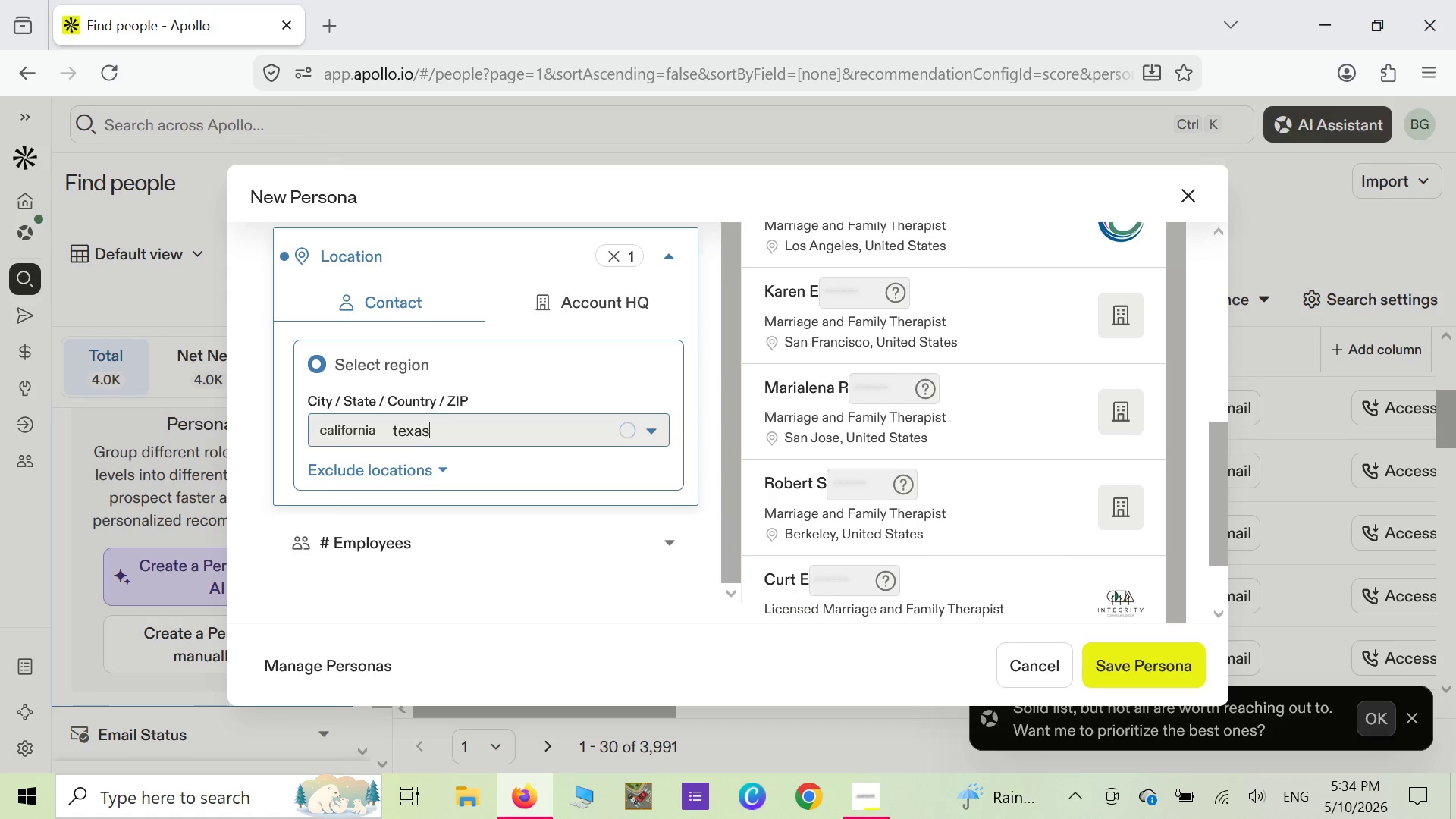 
key(Enter)
 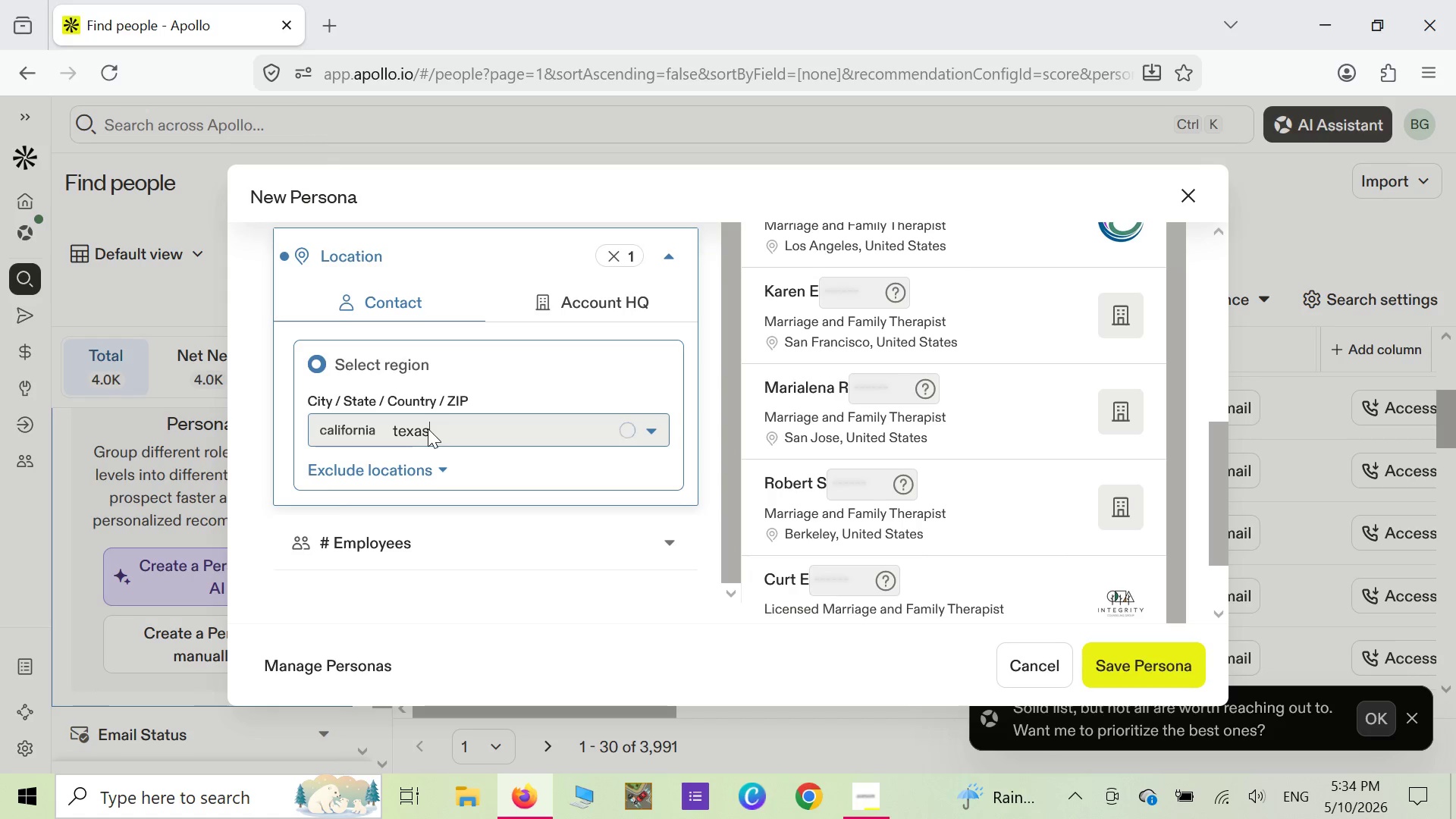 
wait(6.67)
 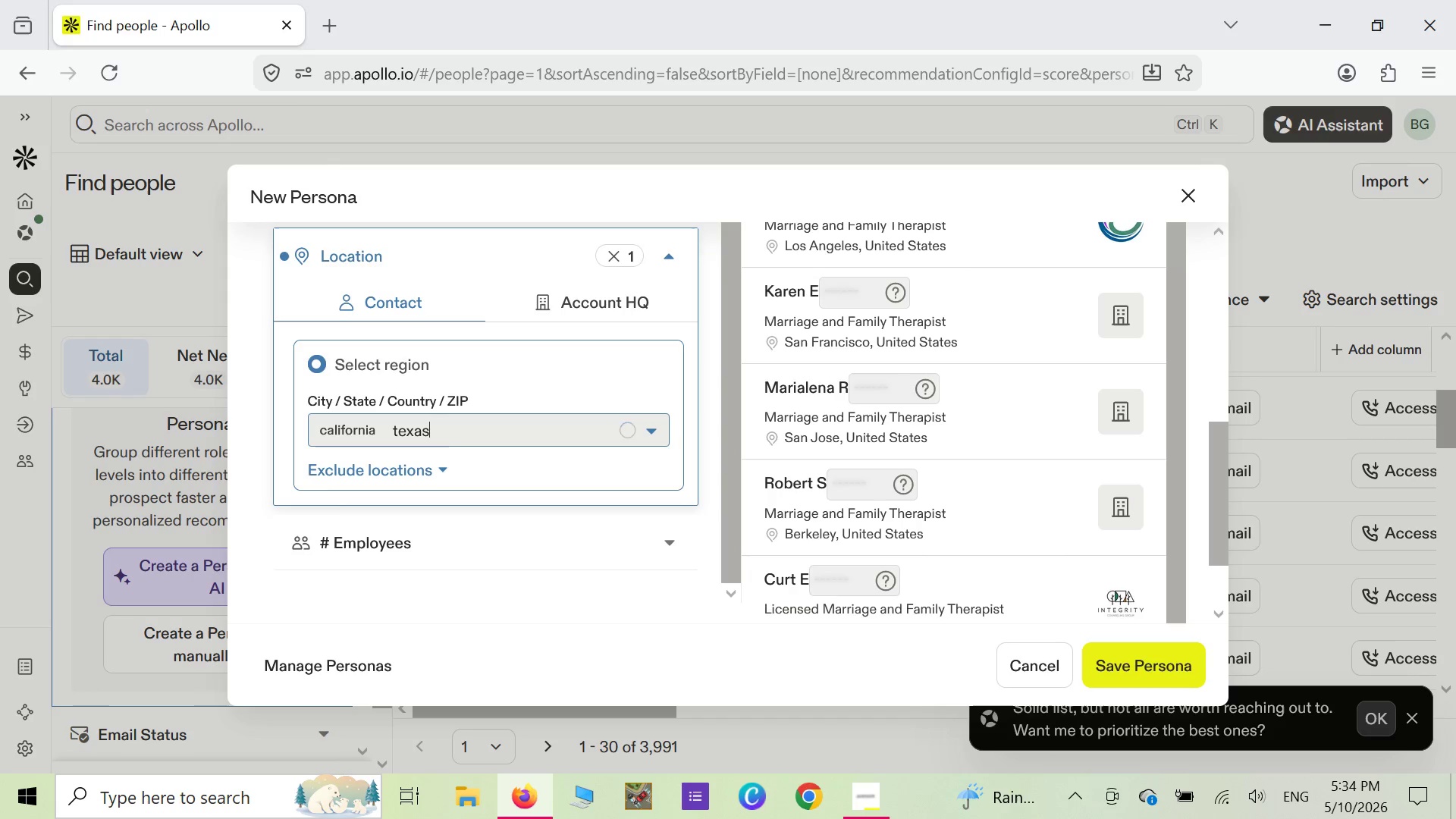 
left_click([446, 429])
 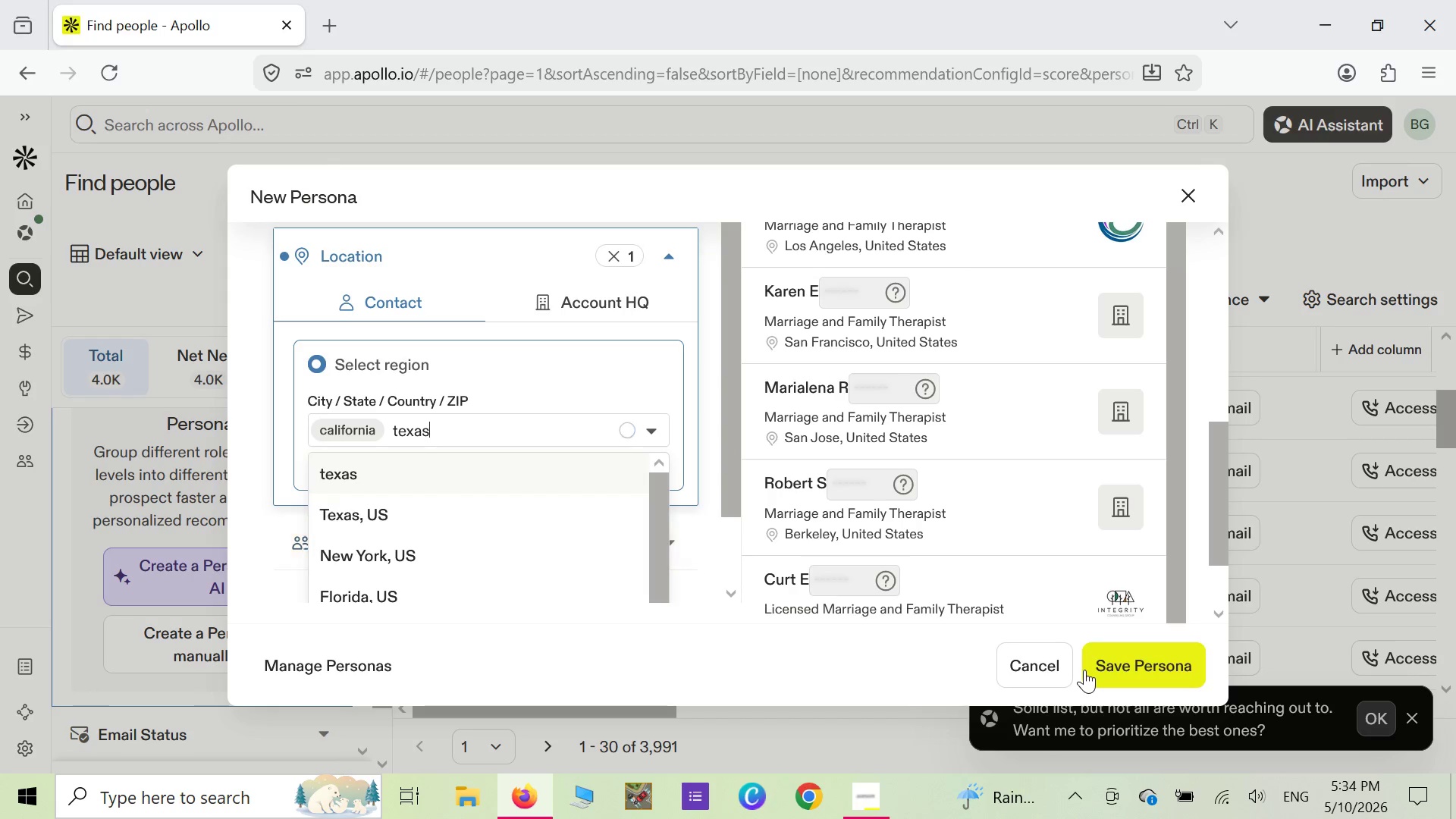 
mouse_move([1205, 787])
 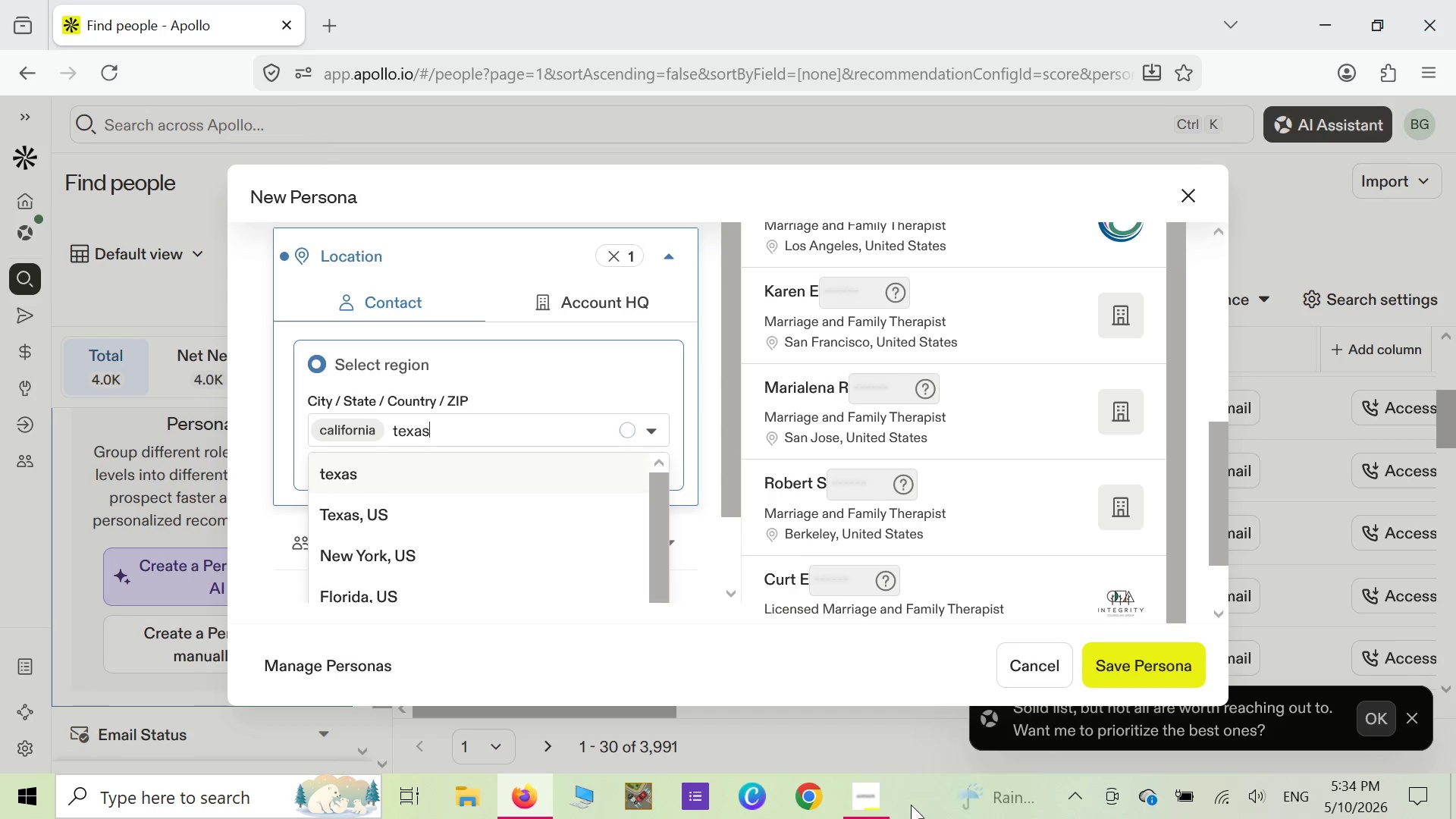 
mouse_move([885, 782])
 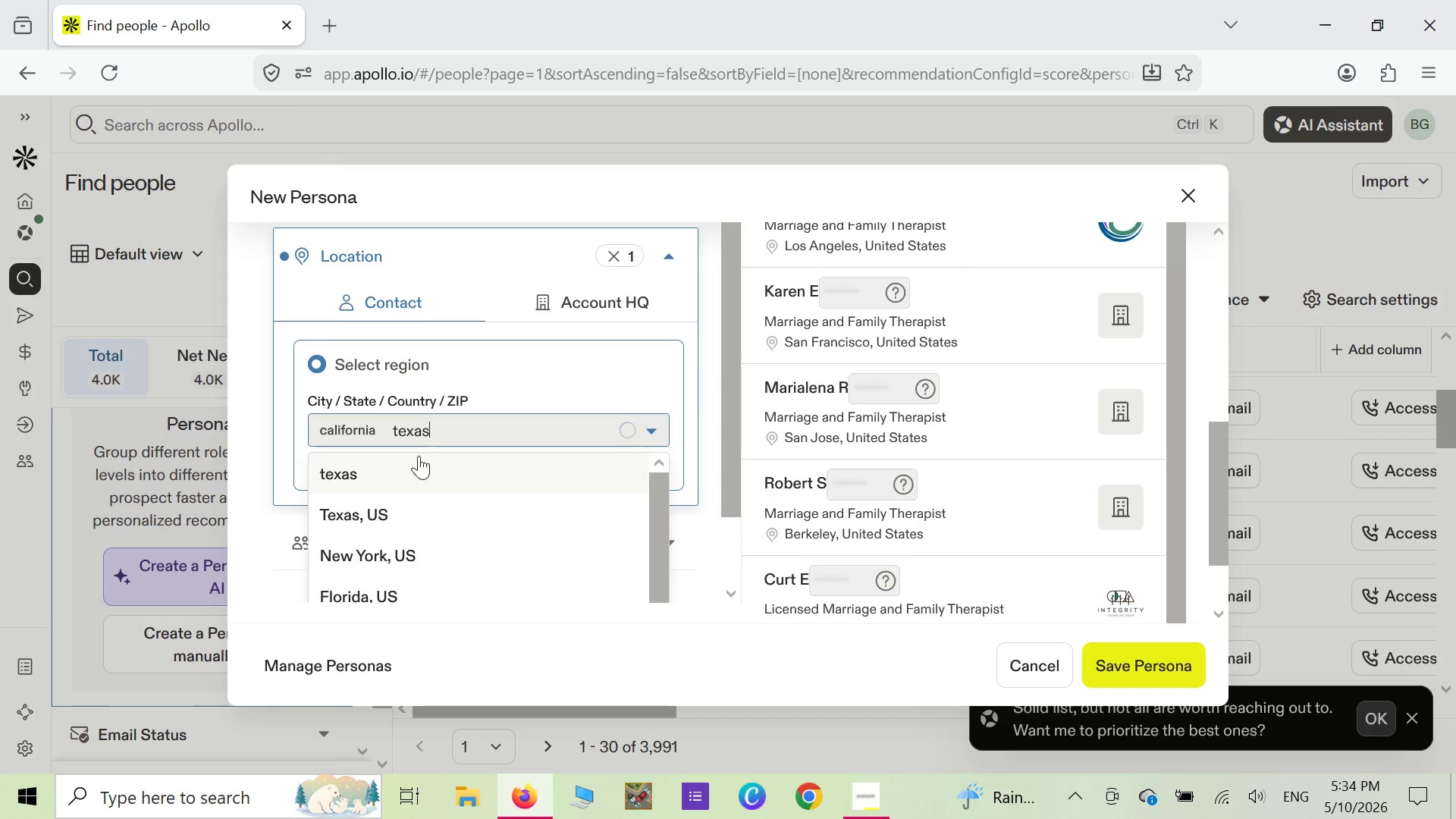 
left_click([416, 470])
 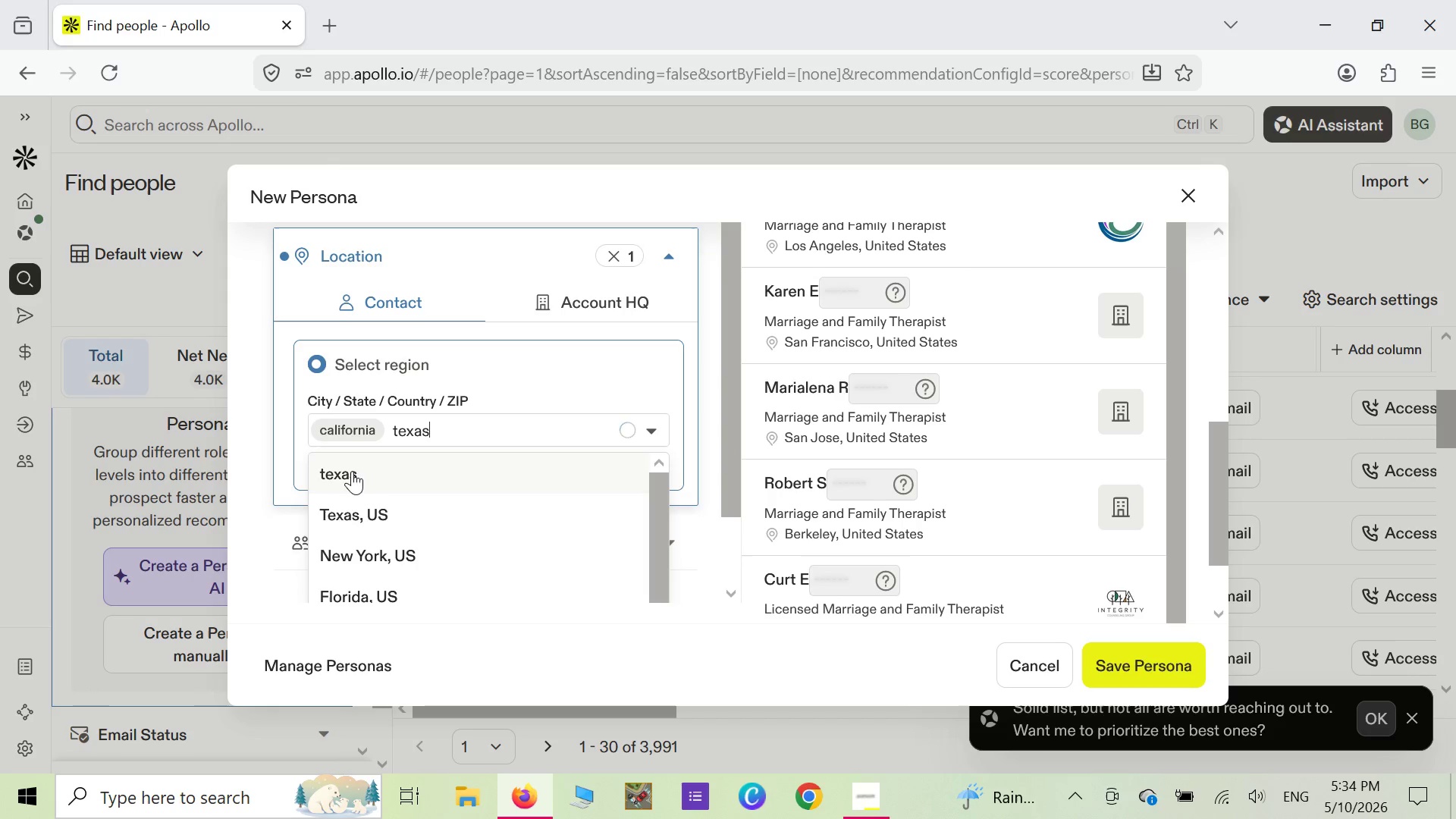 
left_click([352, 477])
 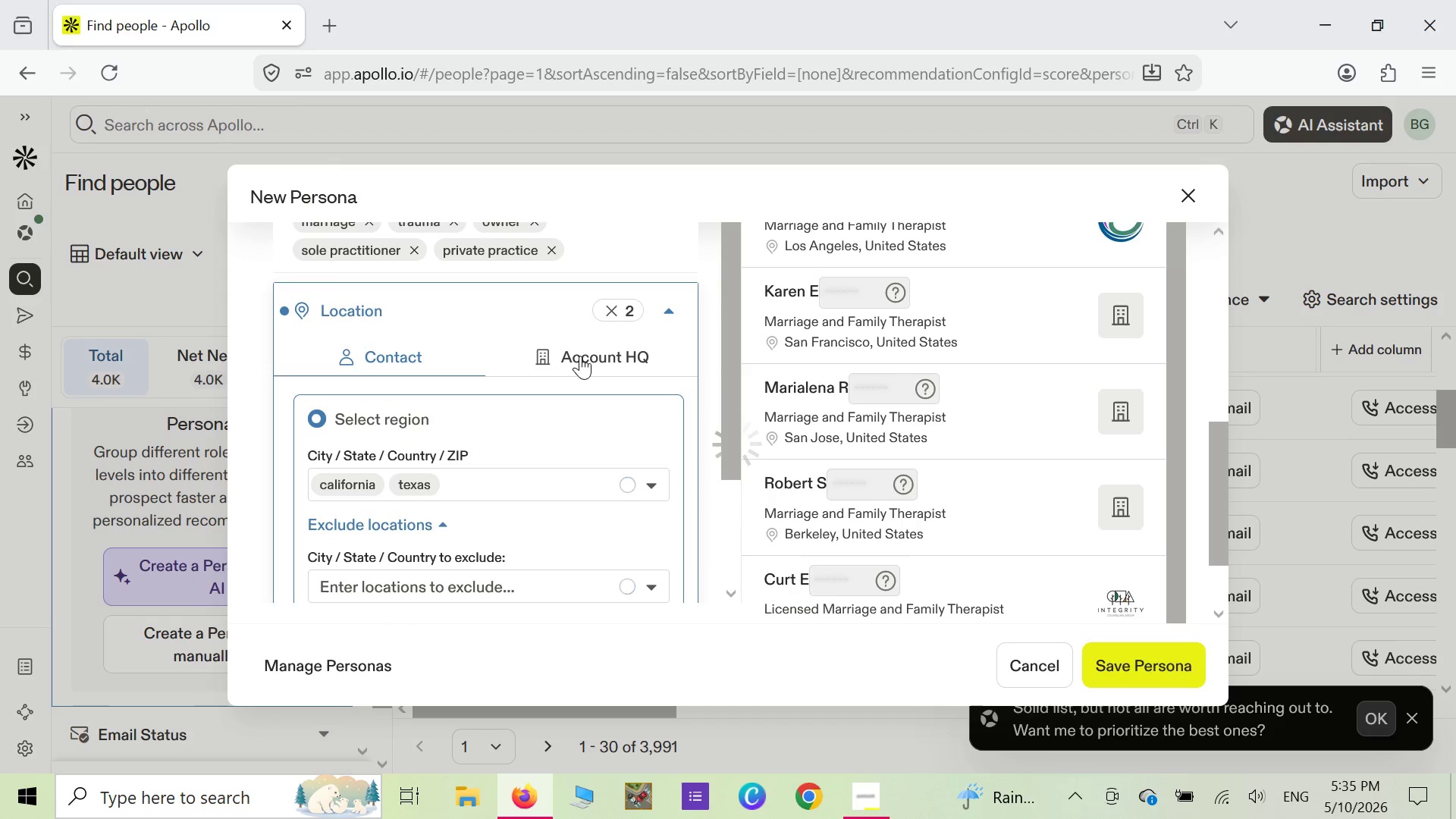 
wait(7.83)
 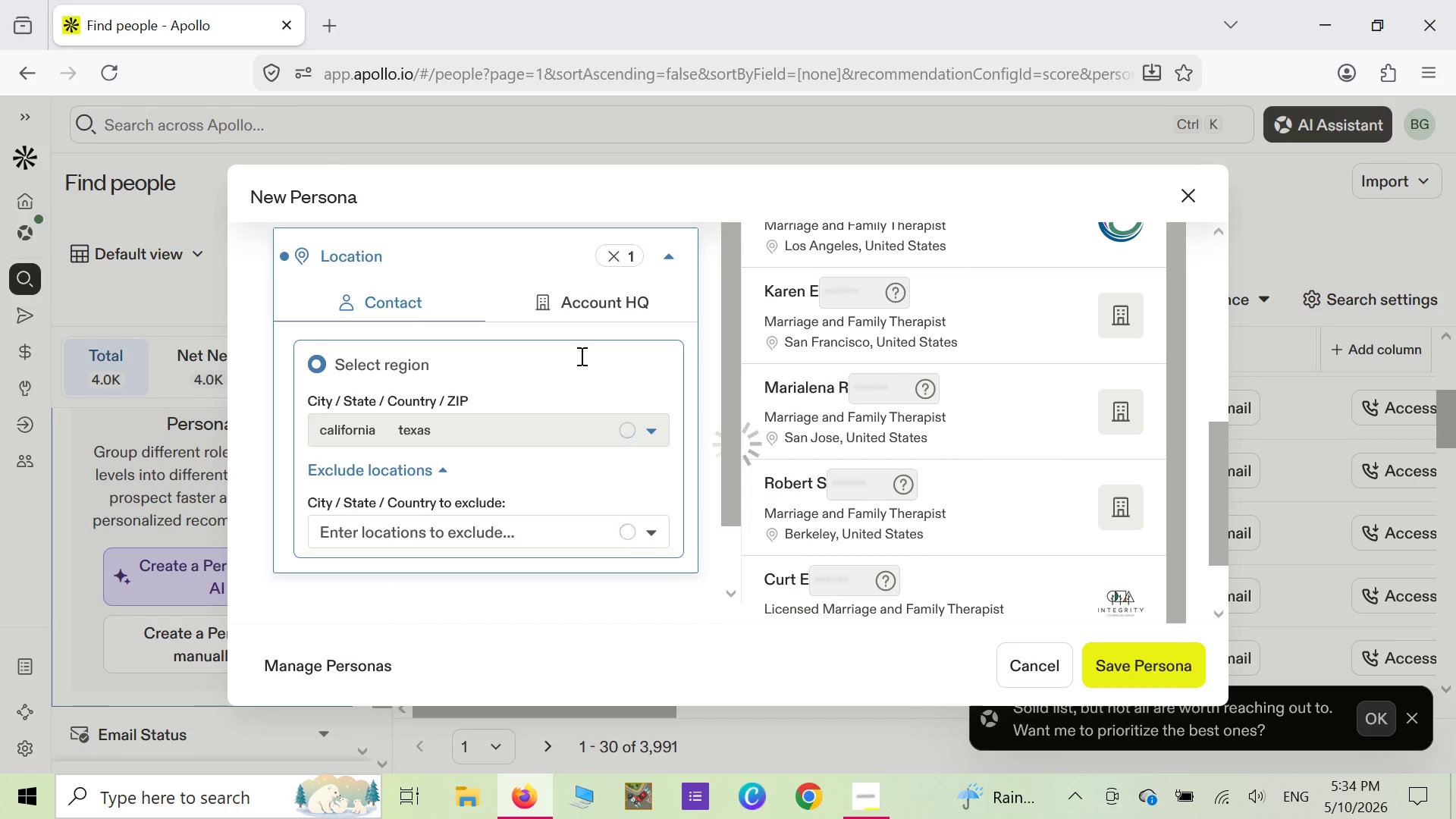 
scroll: coordinate [758, 249], scroll_direction: up, amount: 8.0
 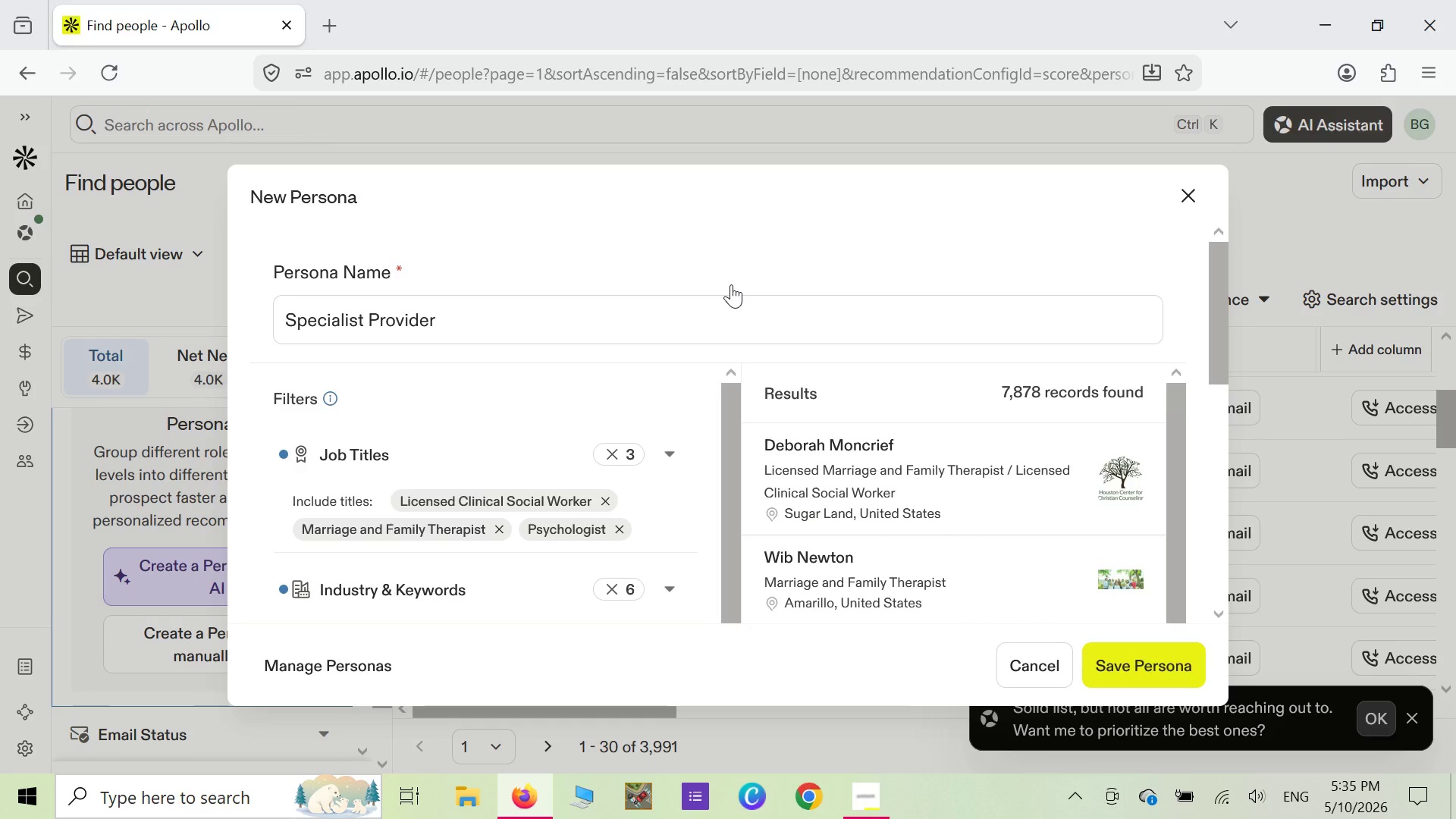 
wait(49.75)
 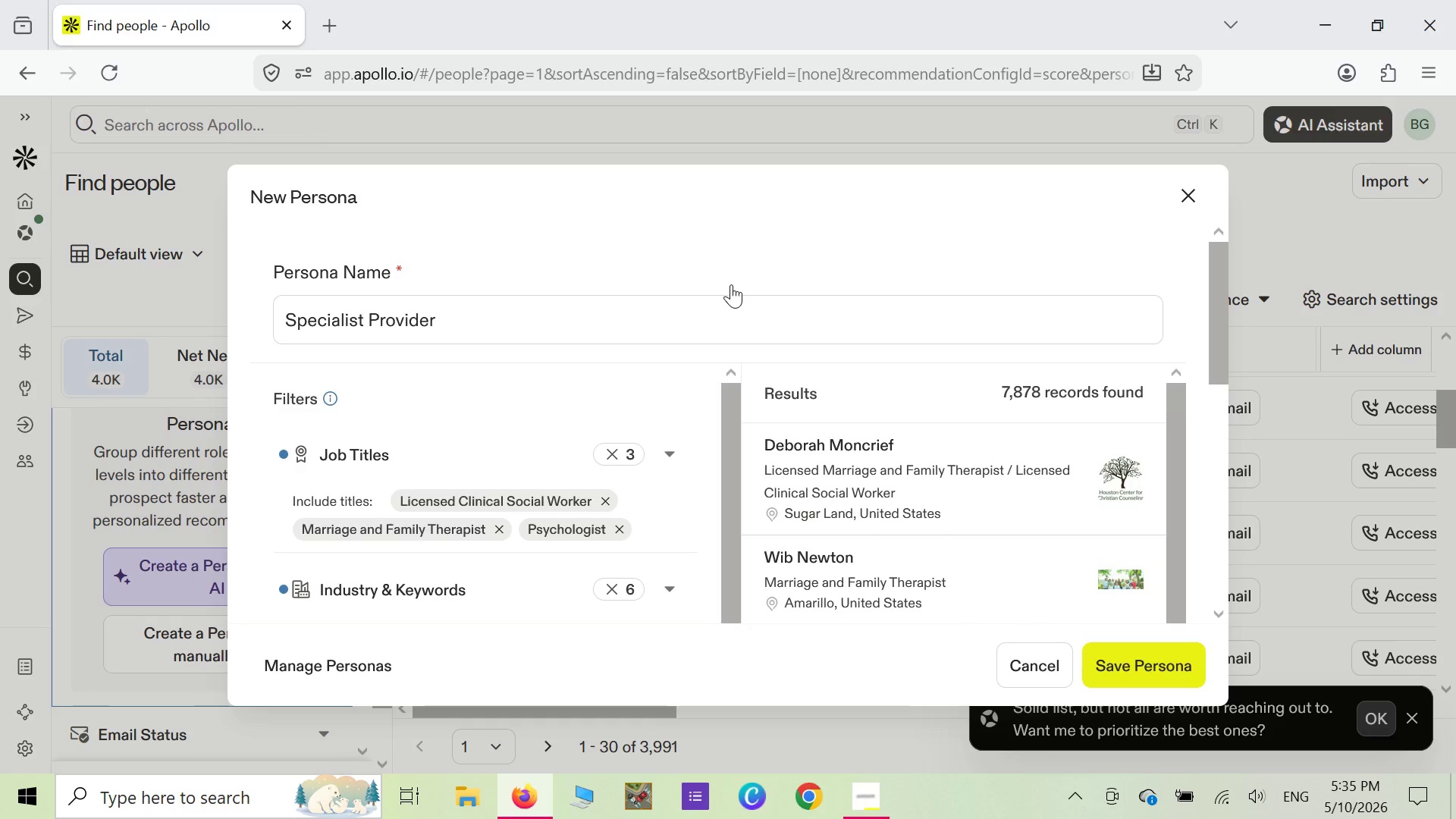 
right_click([743, 230])
 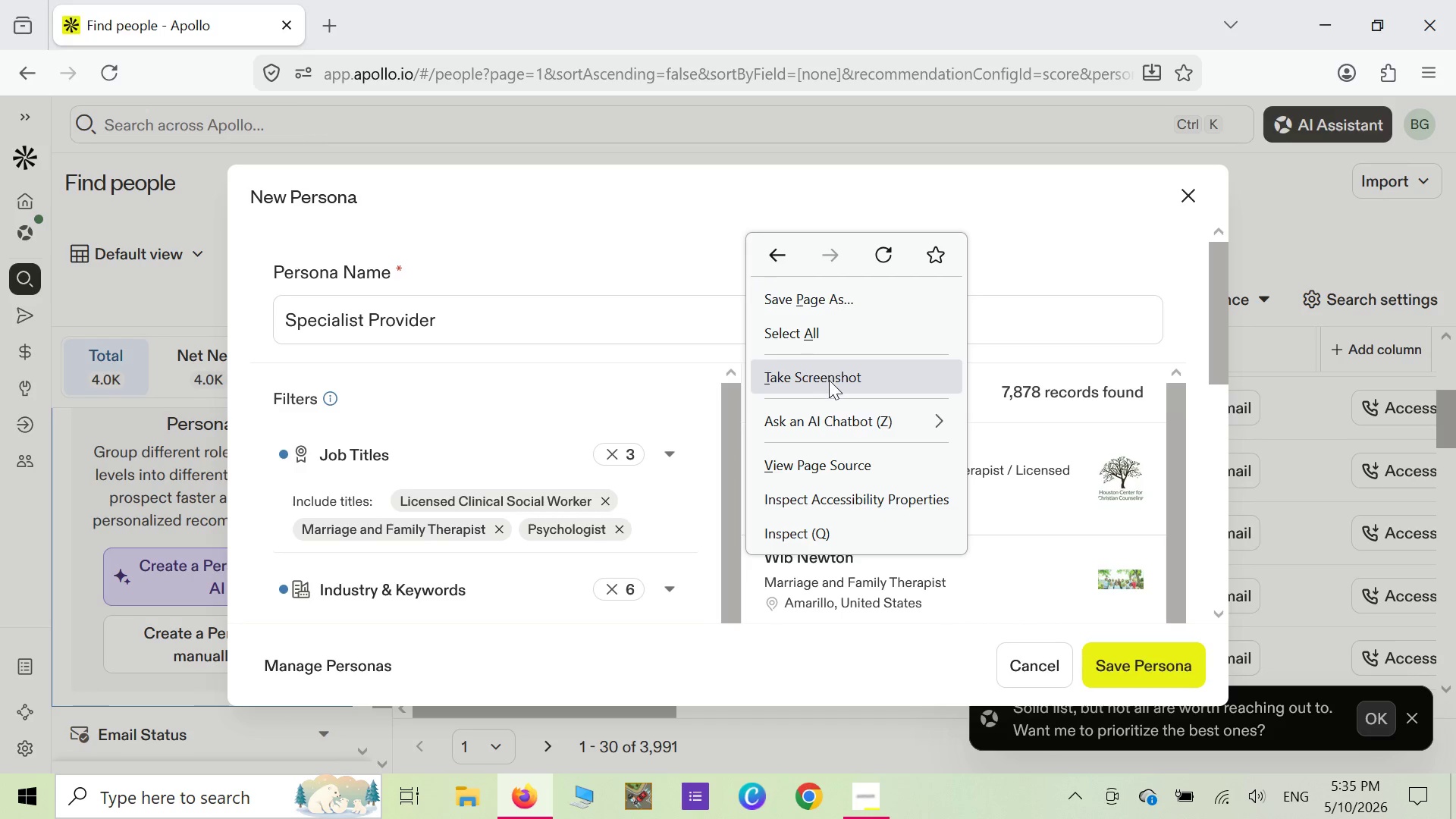 
left_click([829, 380])
 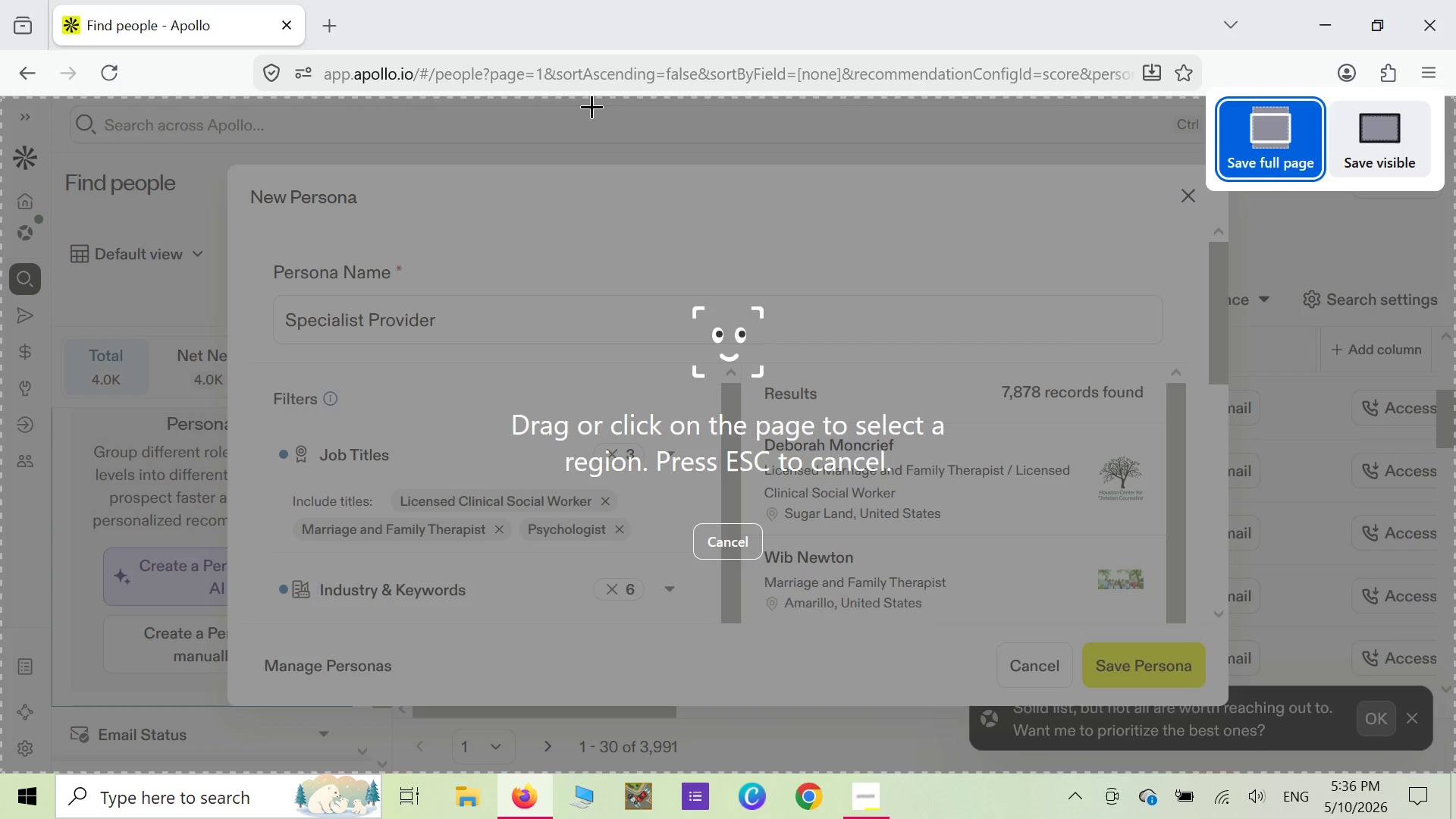 
left_click([592, 106])
 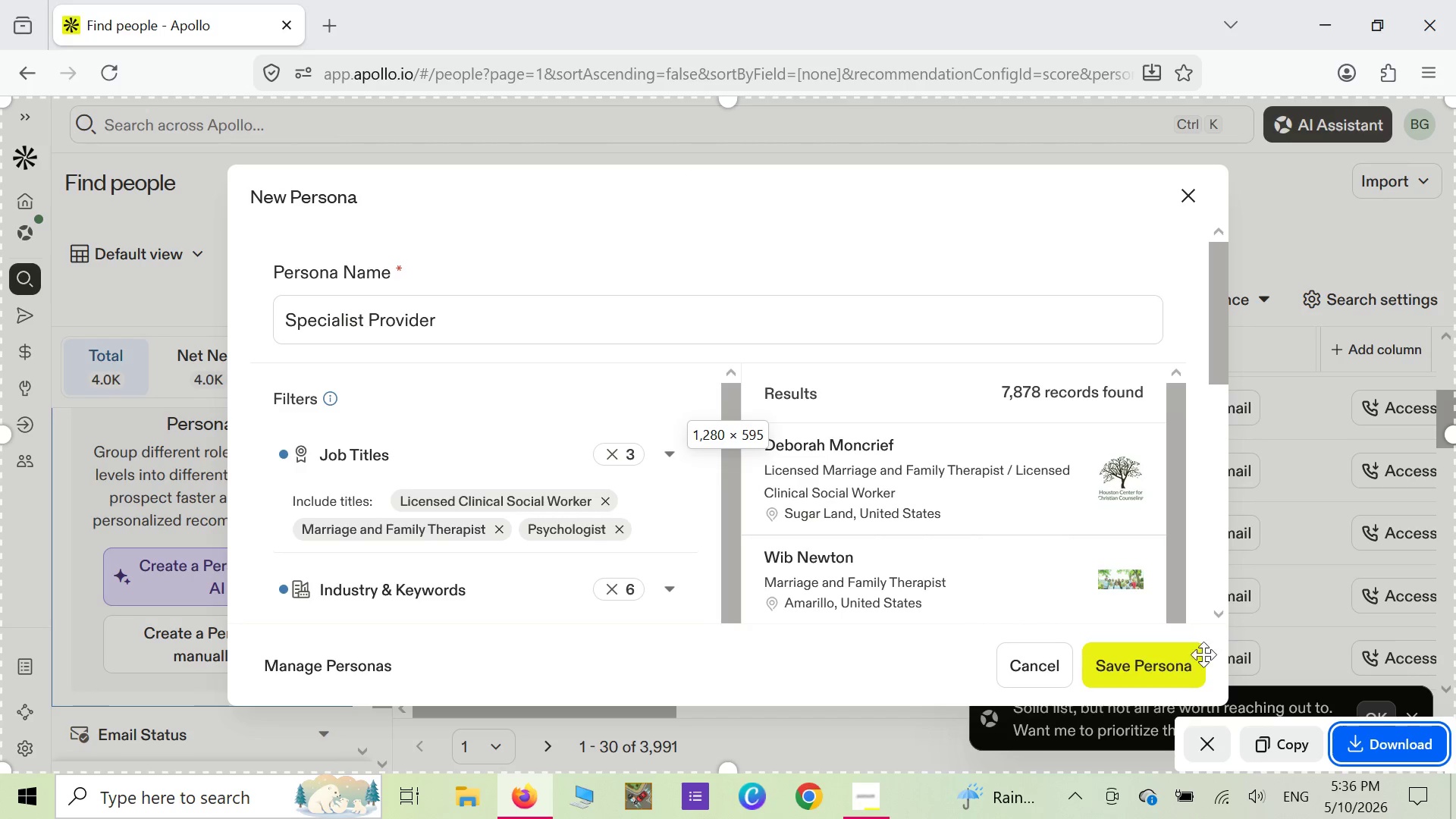 
wait(5.58)
 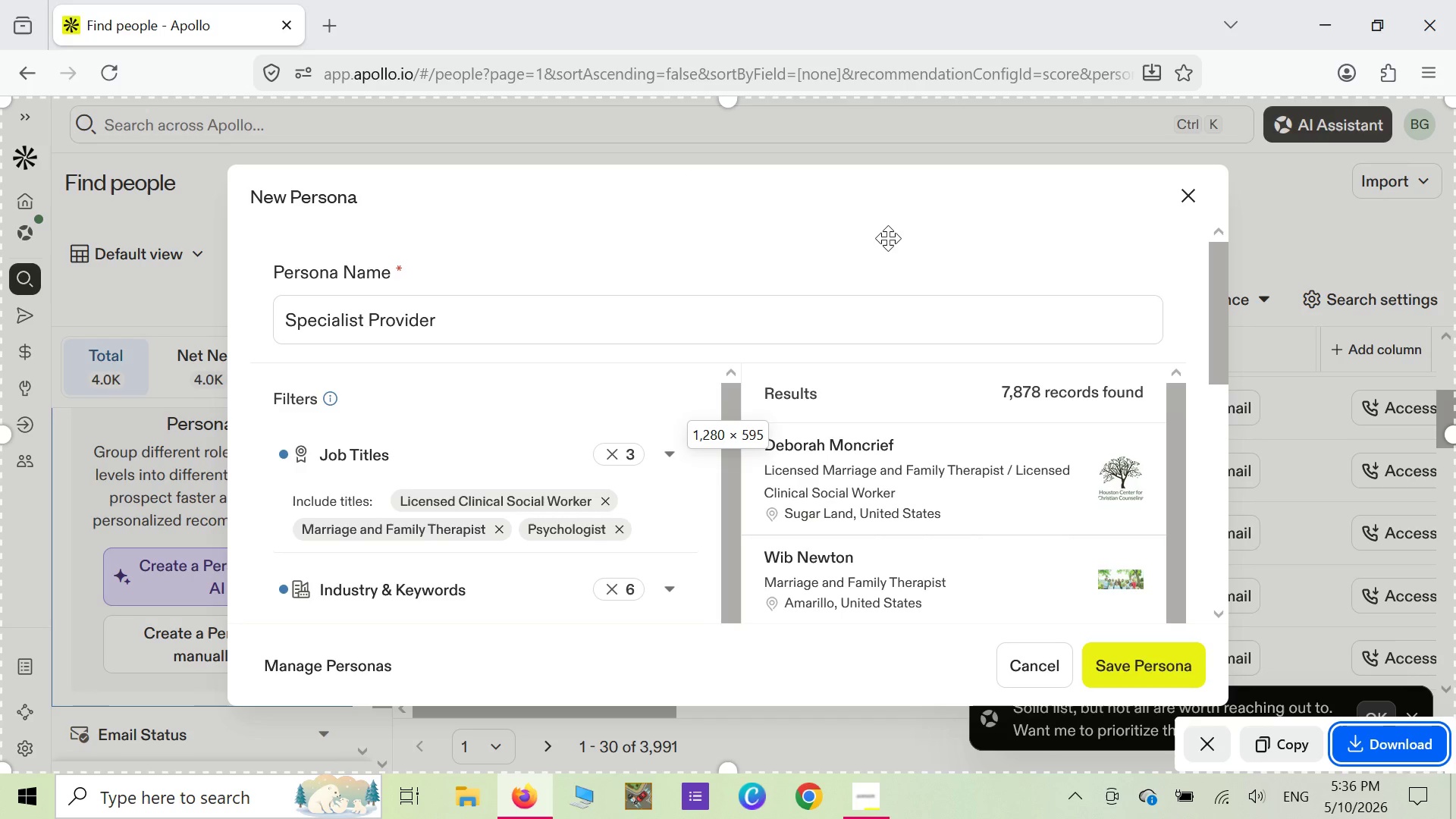 
left_click([1412, 745])
 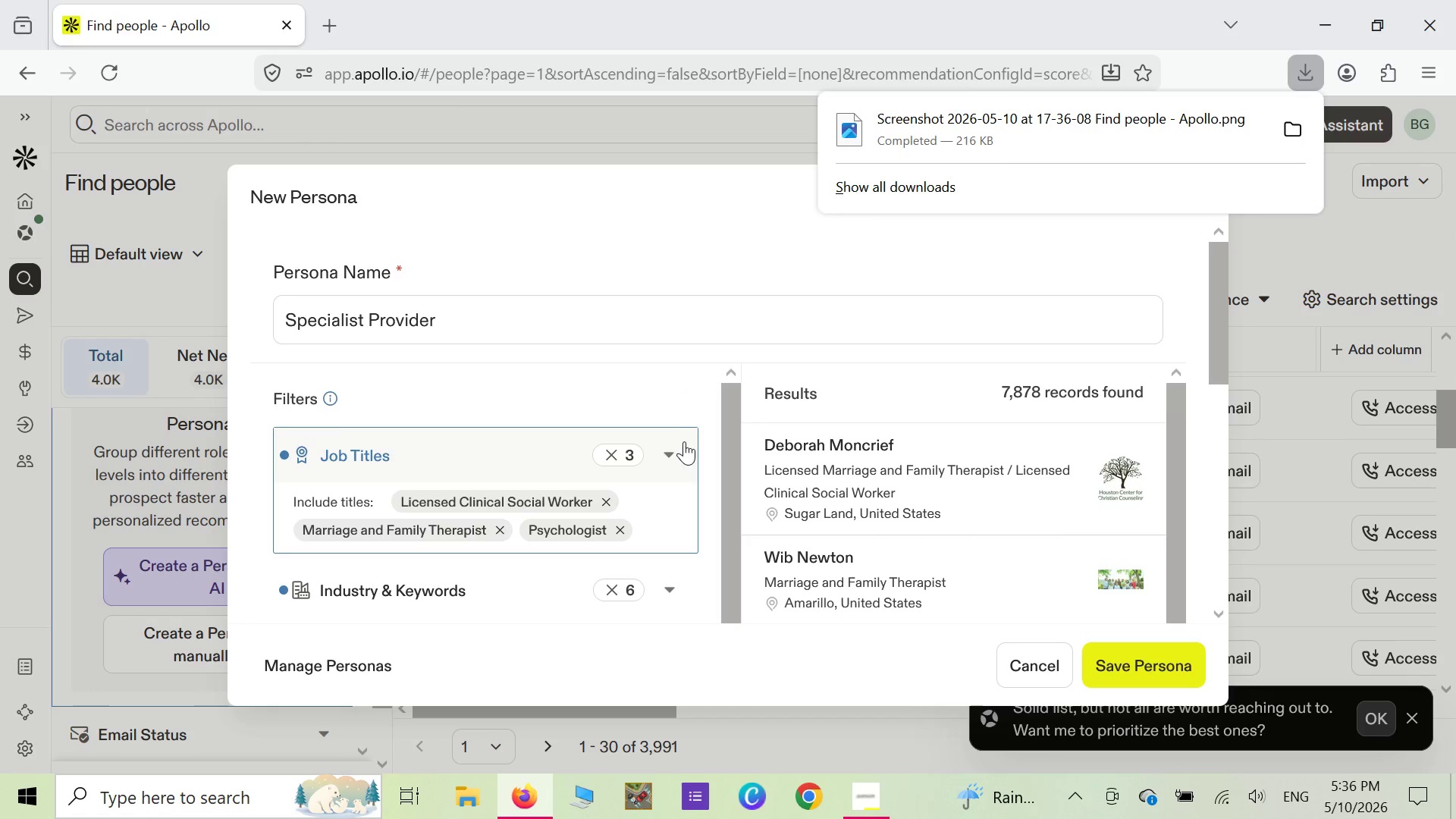 
wait(9.52)
 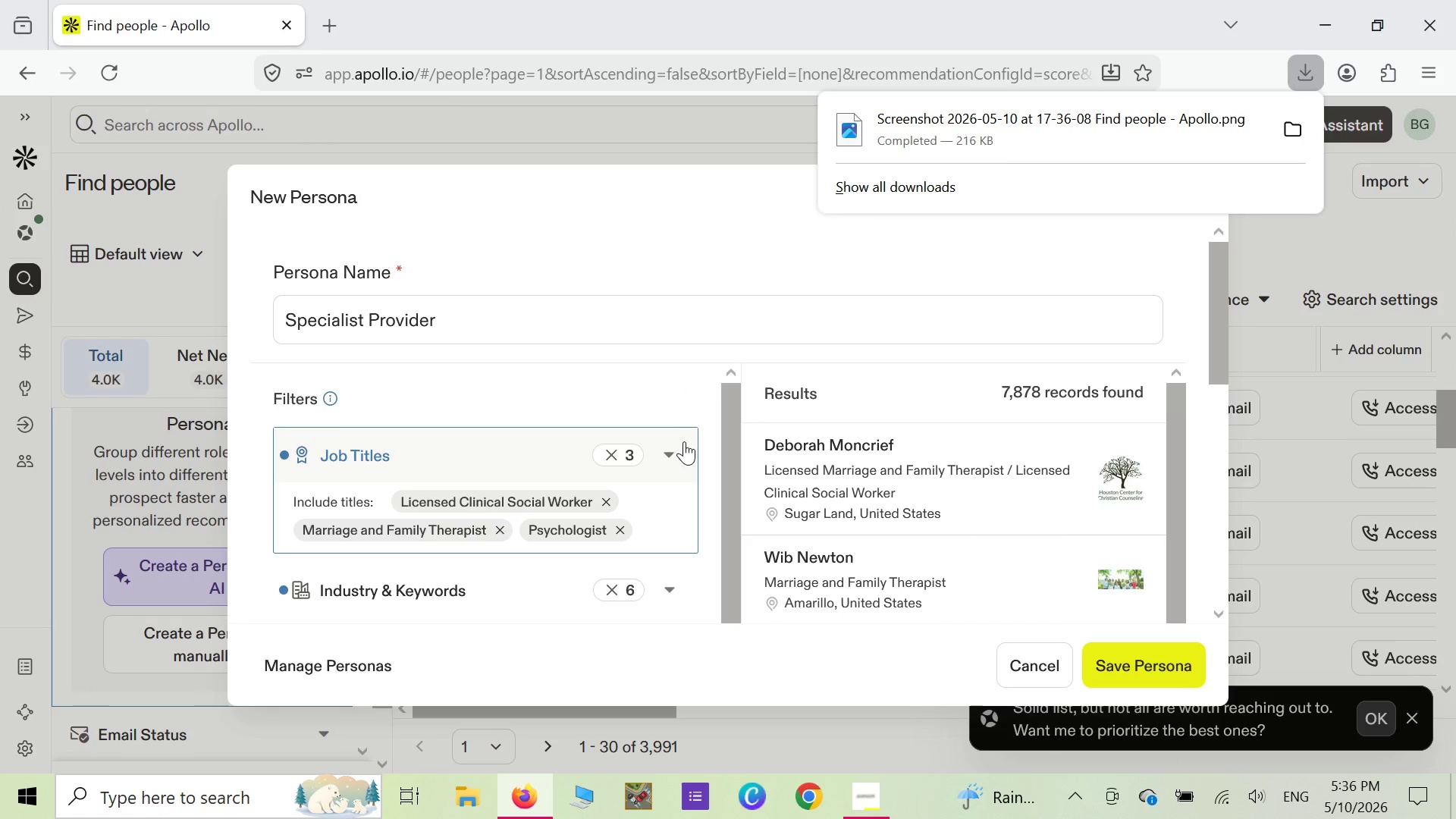 
right_click([693, 157])
 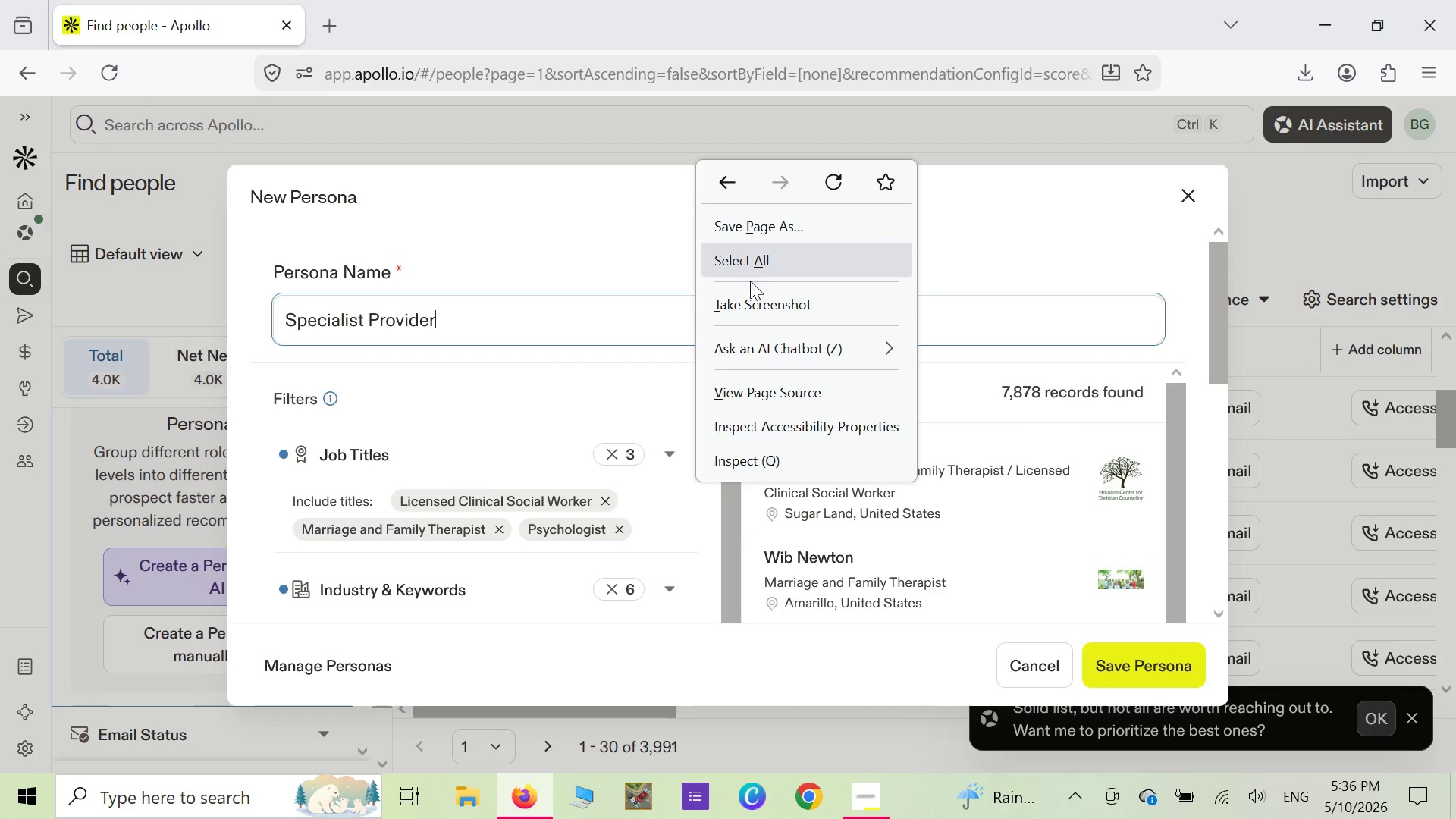 
left_click([752, 298])
 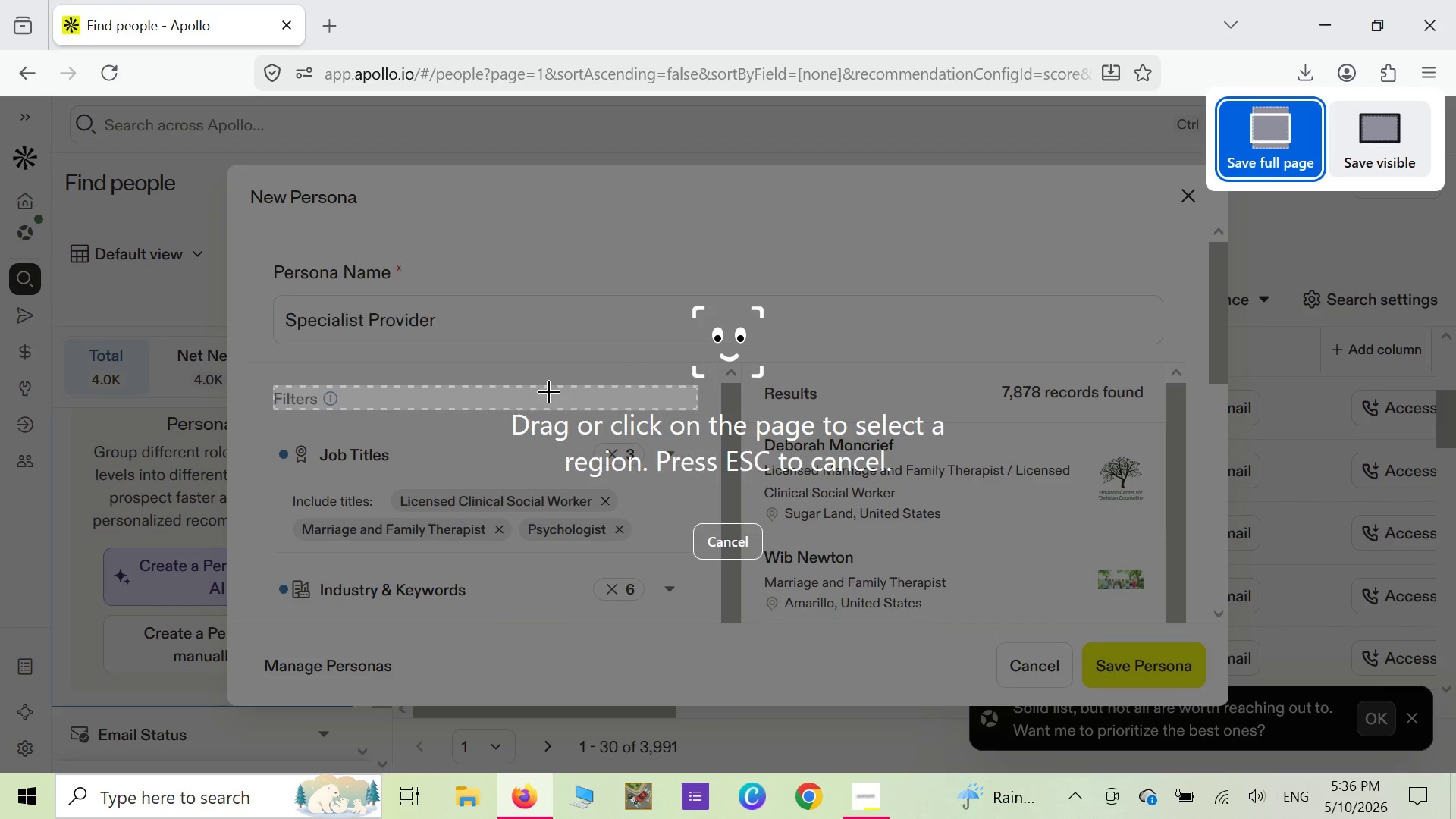 
wait(8.81)
 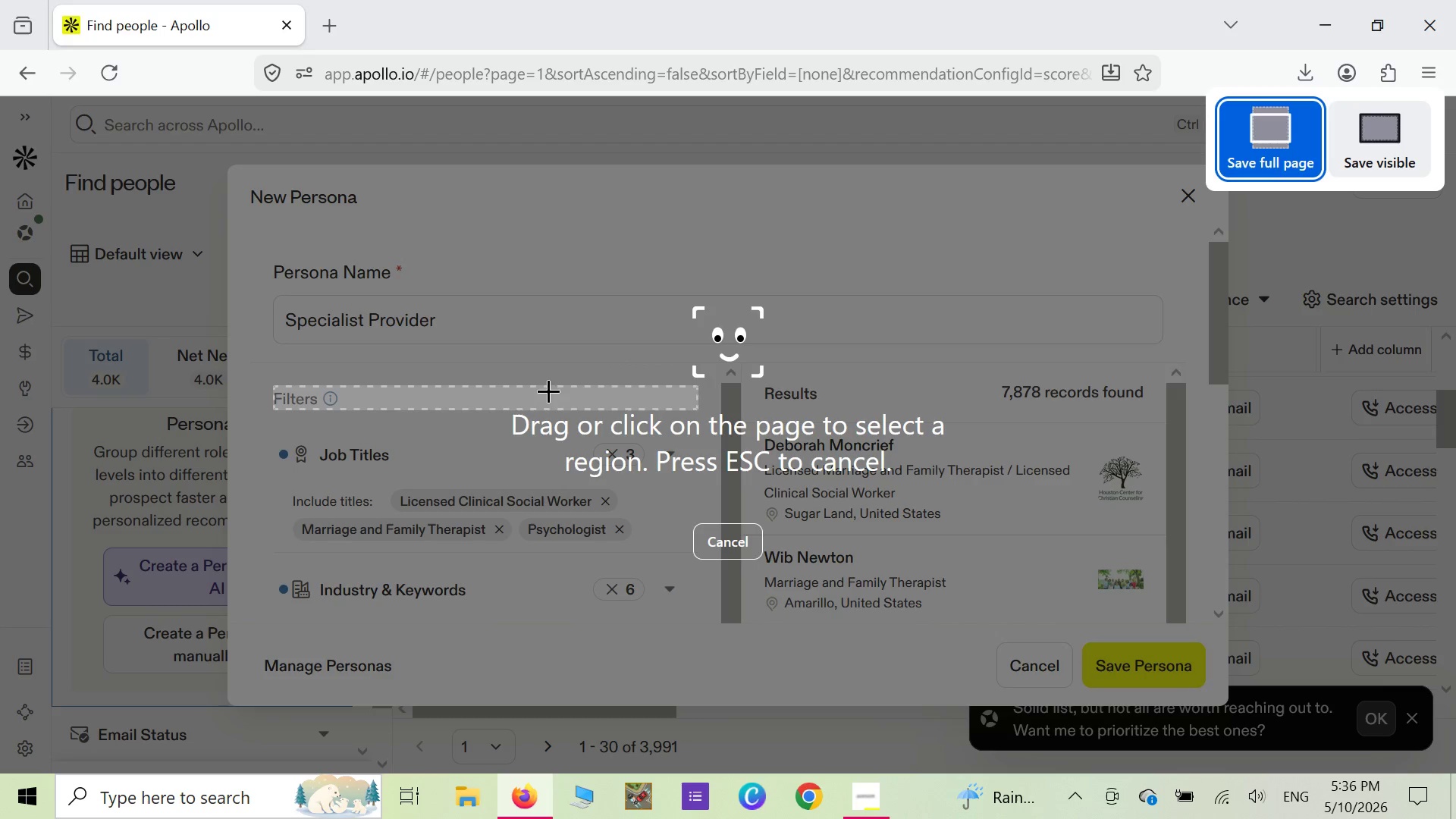 
left_click([645, 374])
 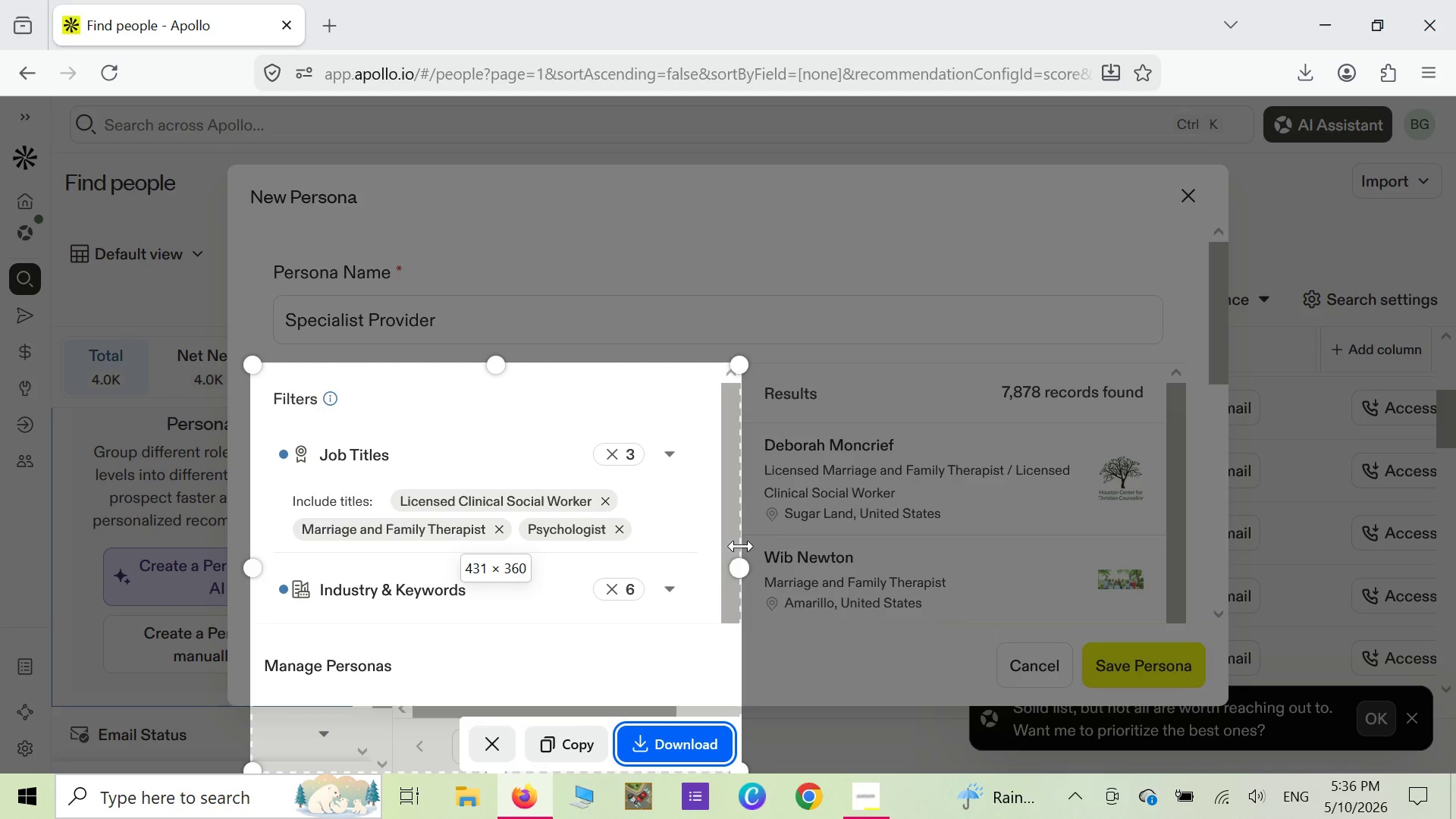 
left_click_drag(start_coordinate=[744, 567], to_coordinate=[1220, 519])
 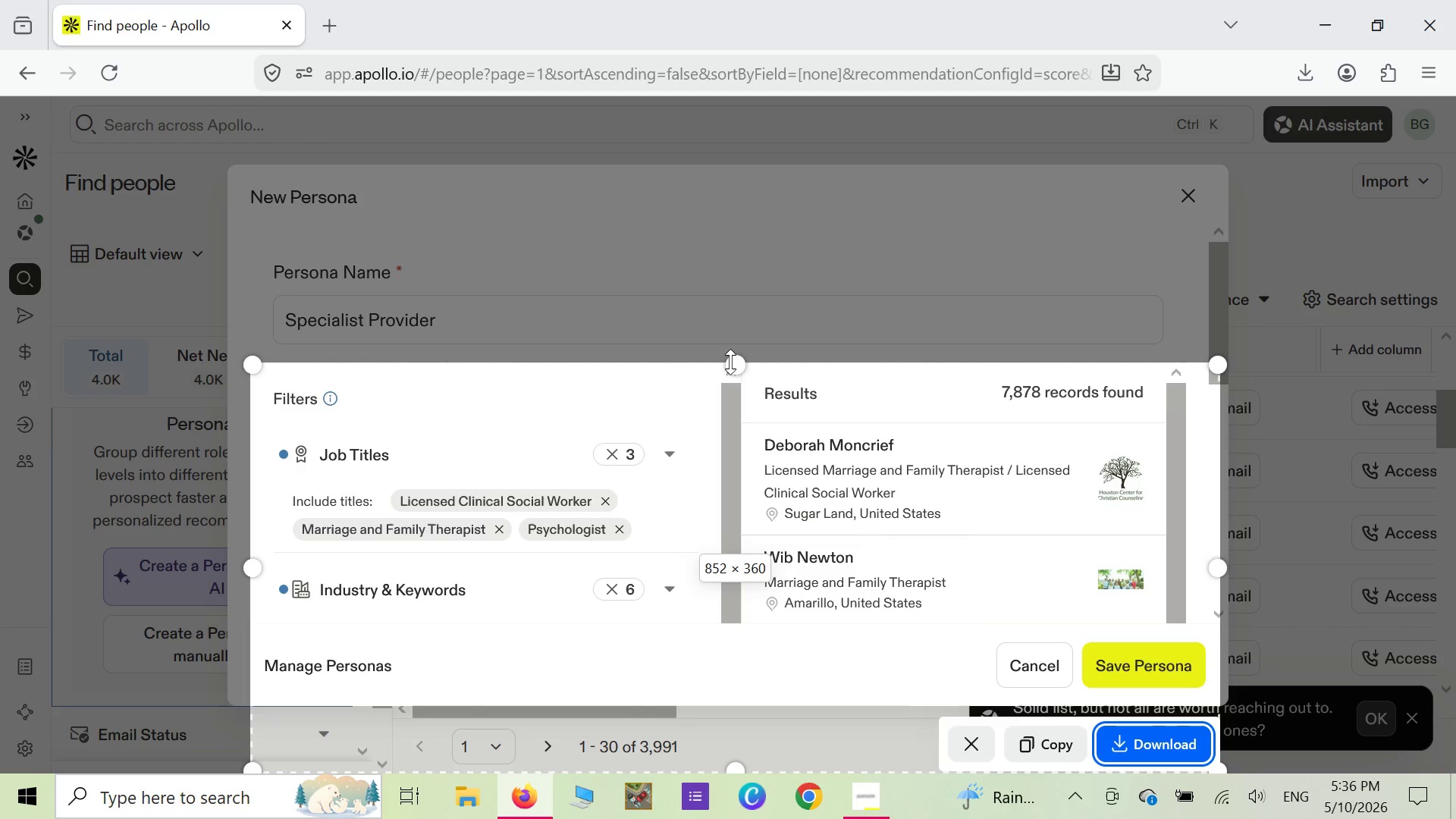 
left_click_drag(start_coordinate=[736, 369], to_coordinate=[752, 174])
 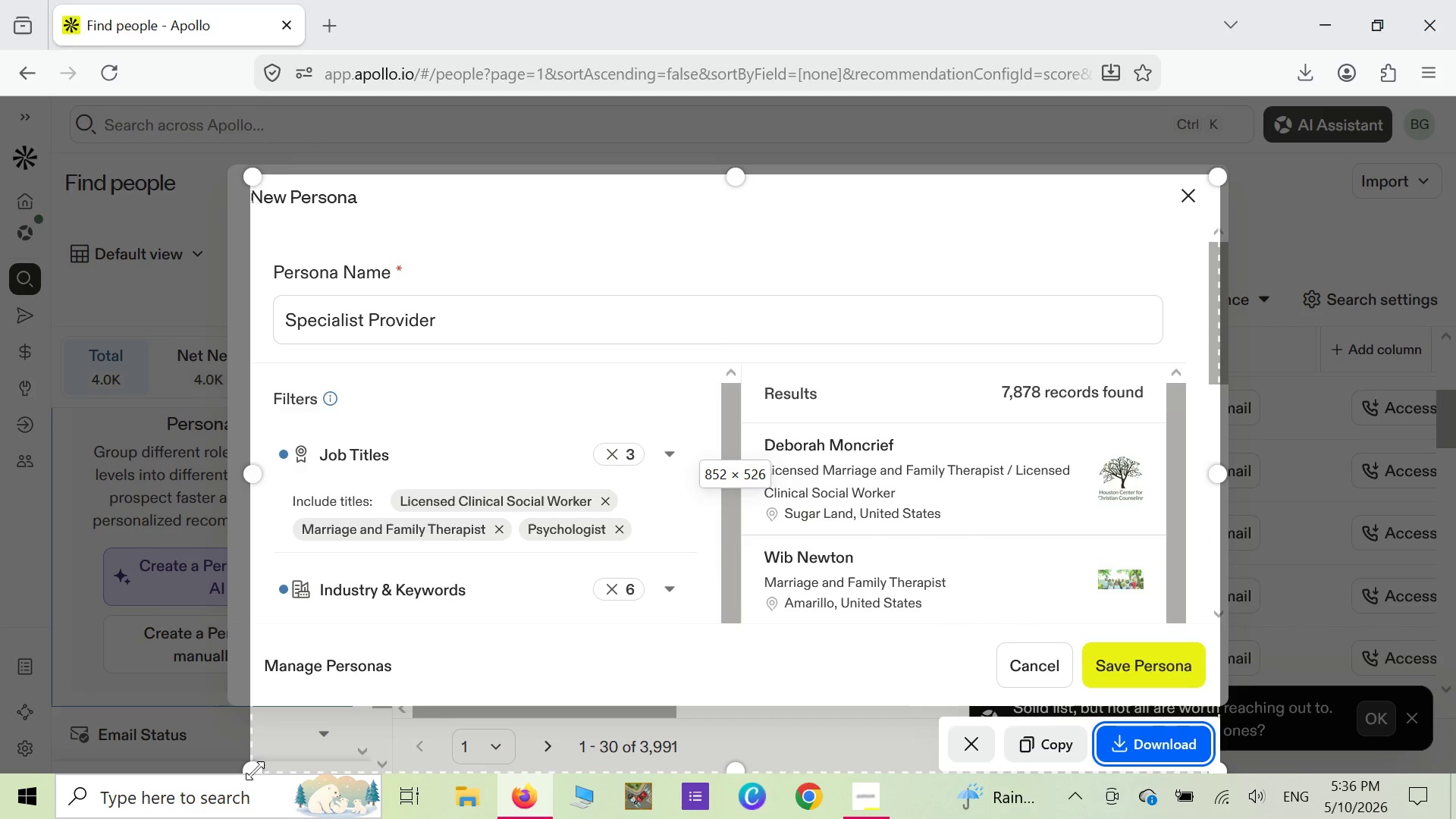 
left_click_drag(start_coordinate=[254, 771], to_coordinate=[237, 570])
 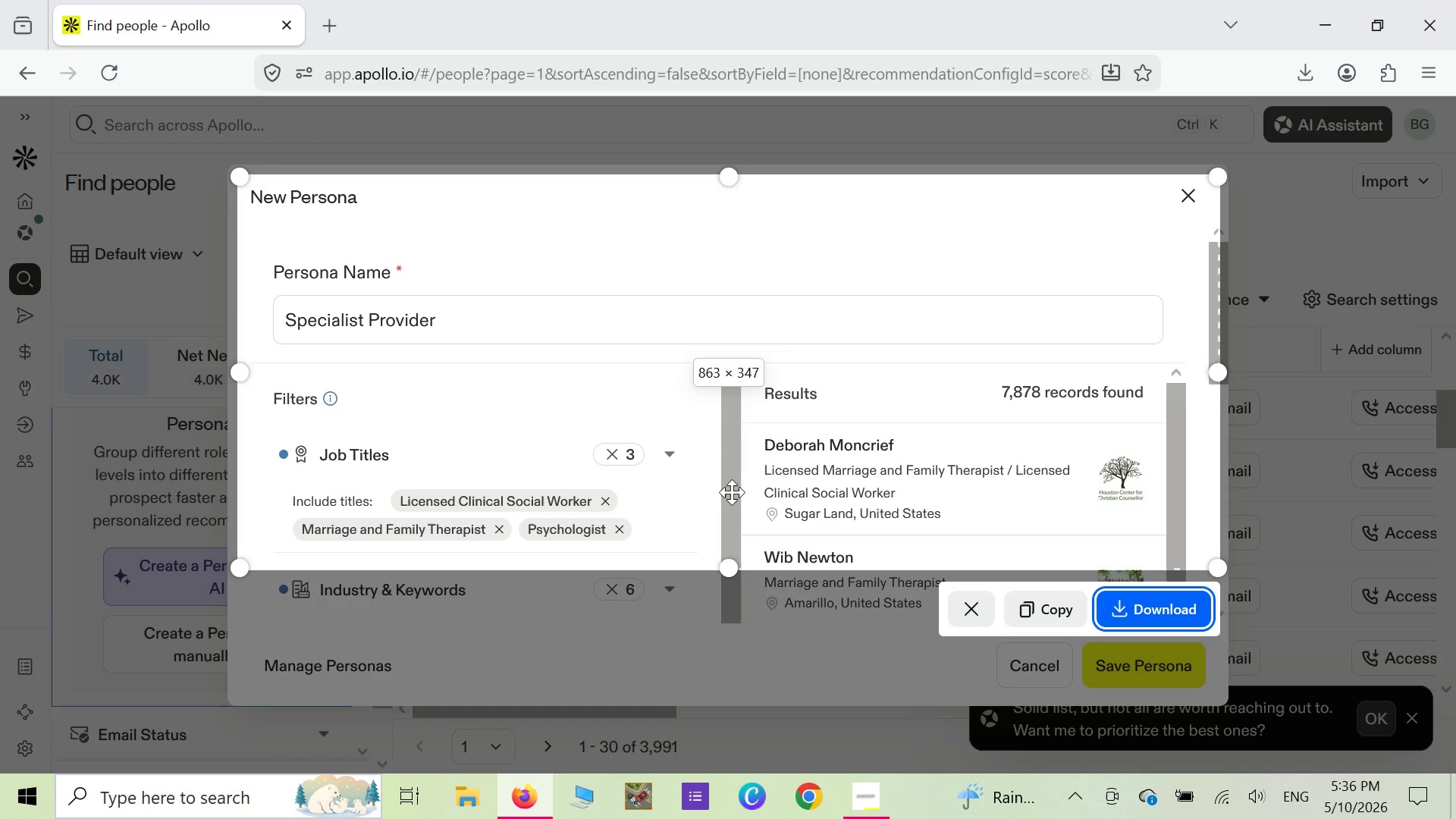 
wait(25.88)
 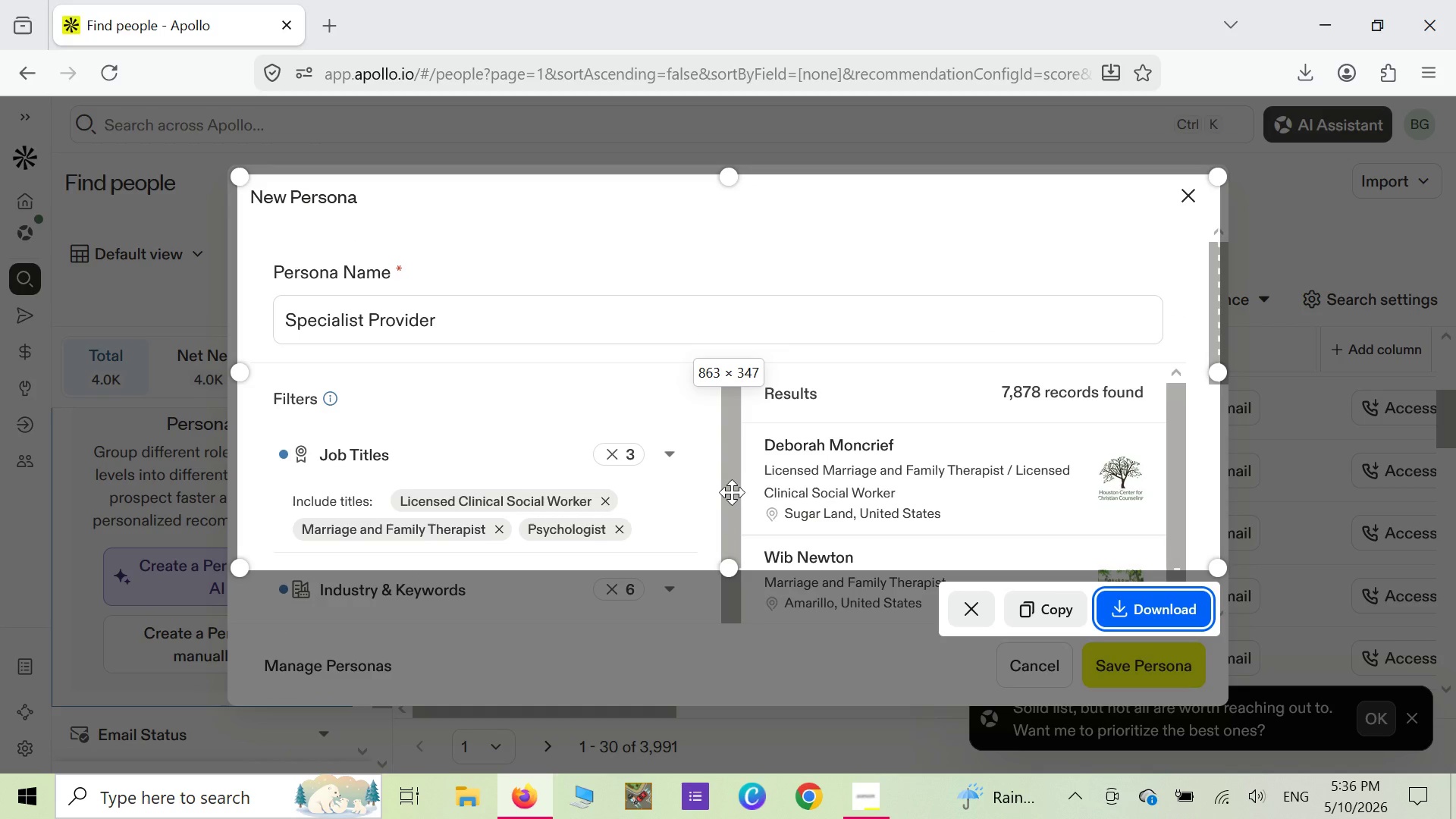 
left_click([1171, 615])
 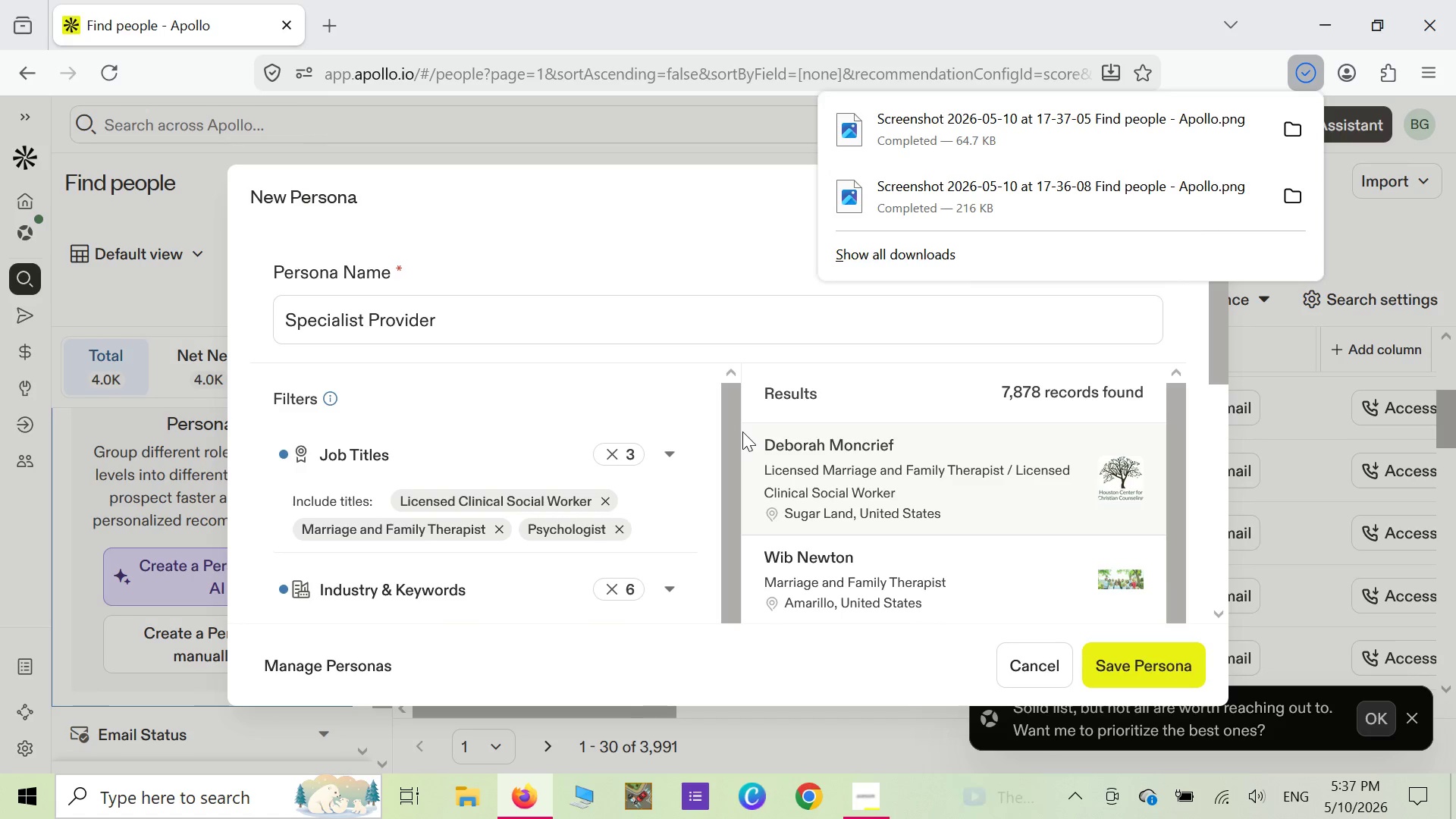 
scroll: coordinate [686, 469], scroll_direction: down, amount: 1.0
 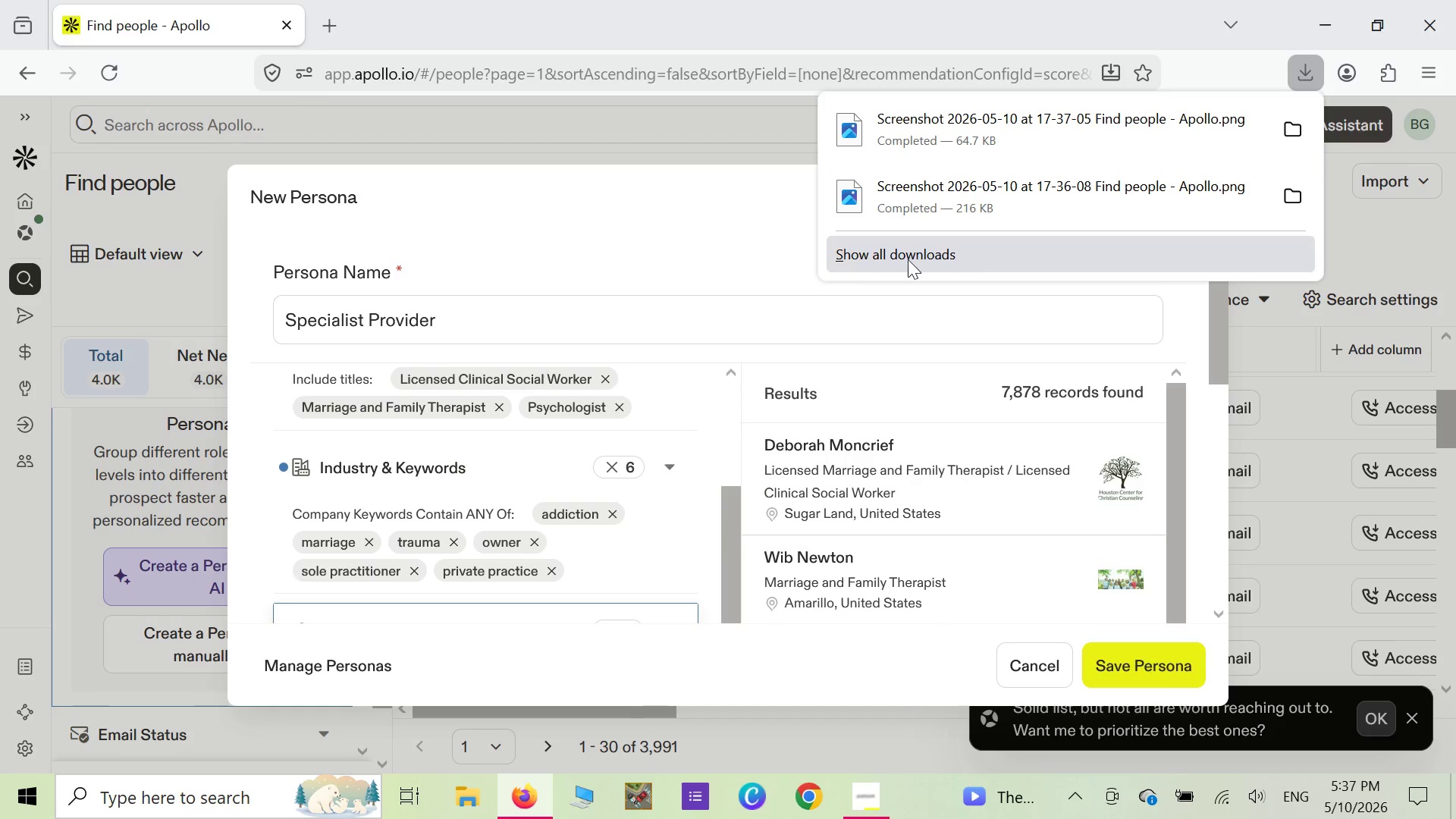 
right_click([743, 207])
 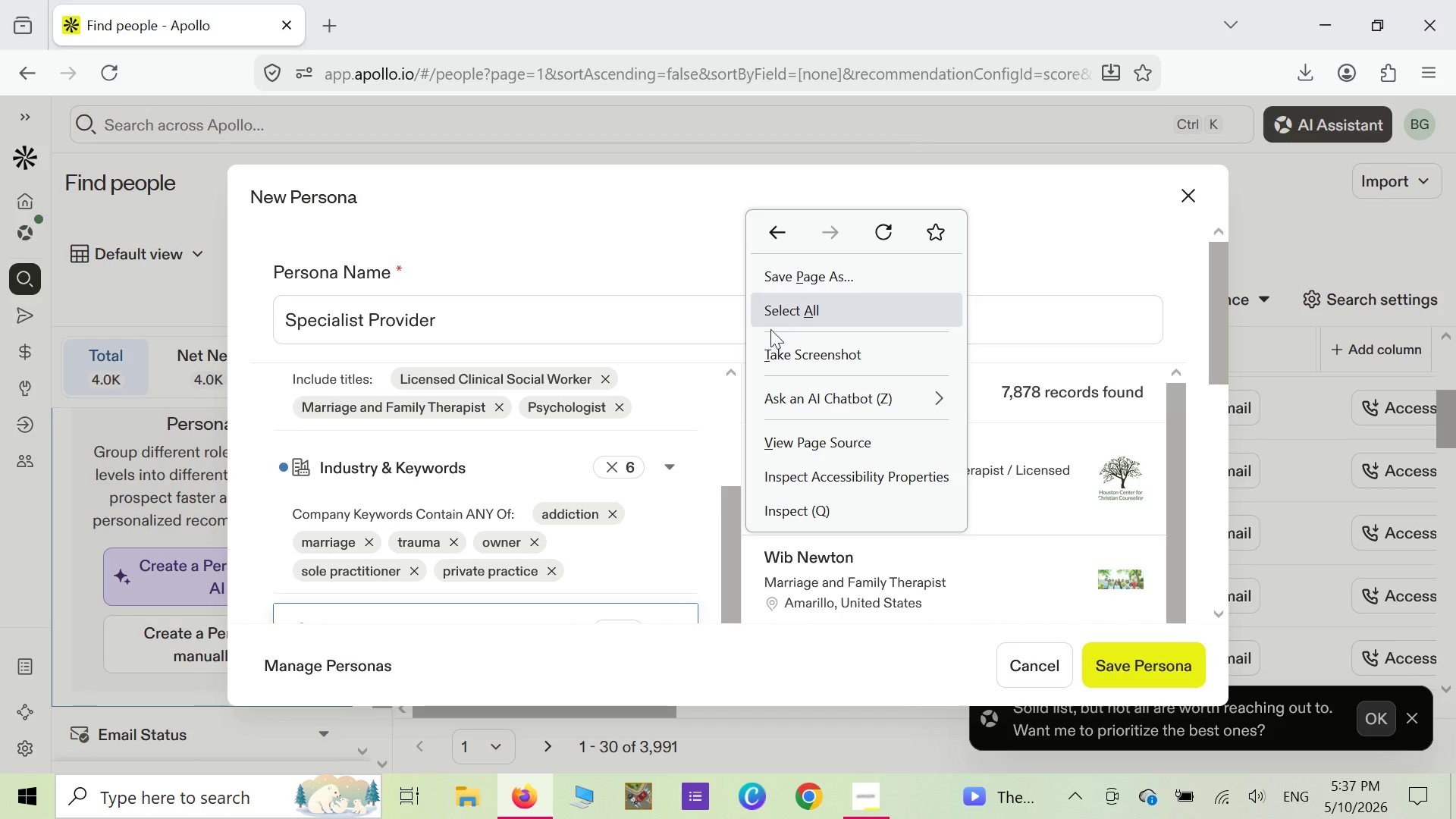 
left_click([774, 348])
 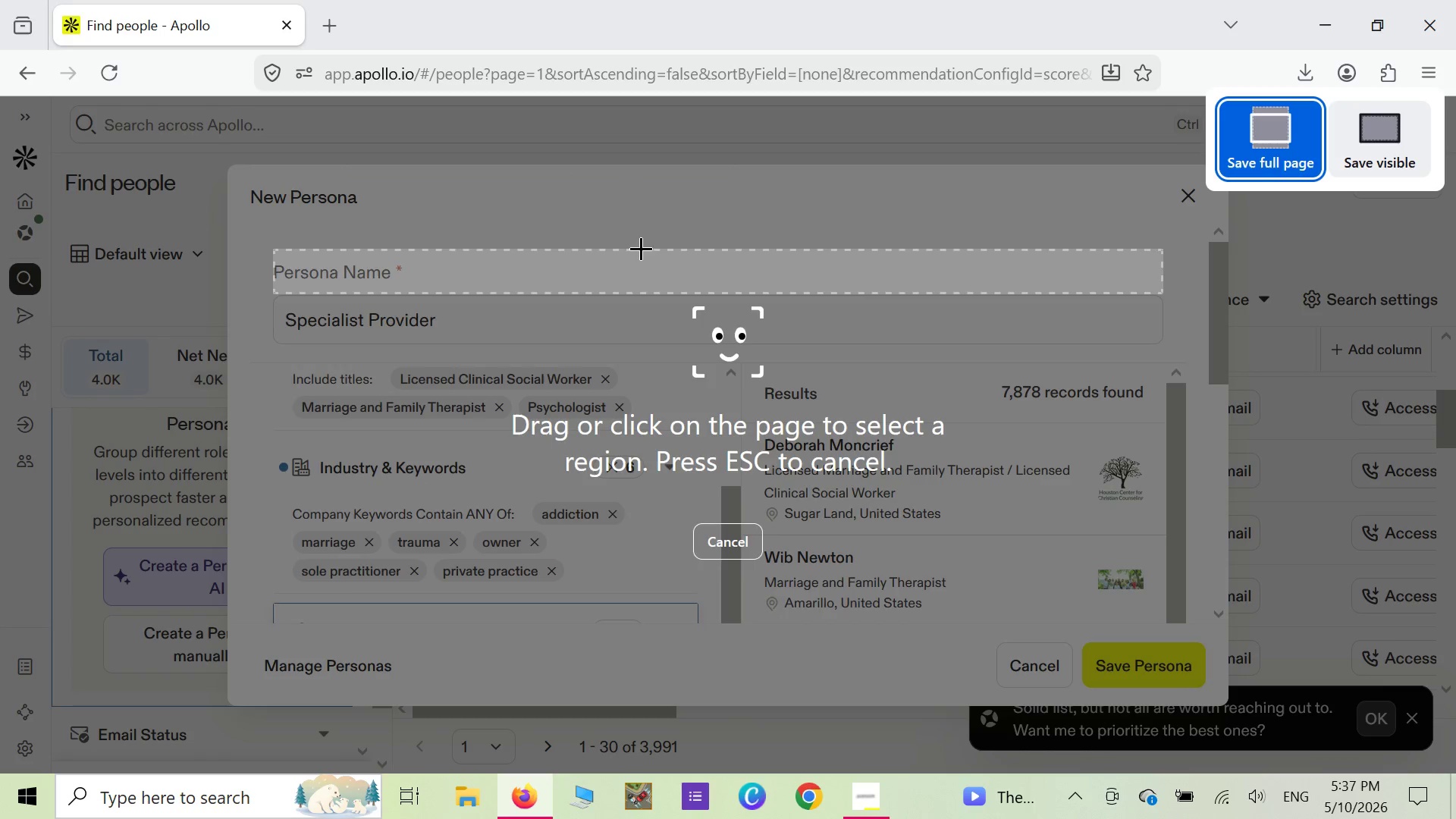 
left_click([648, 209])
 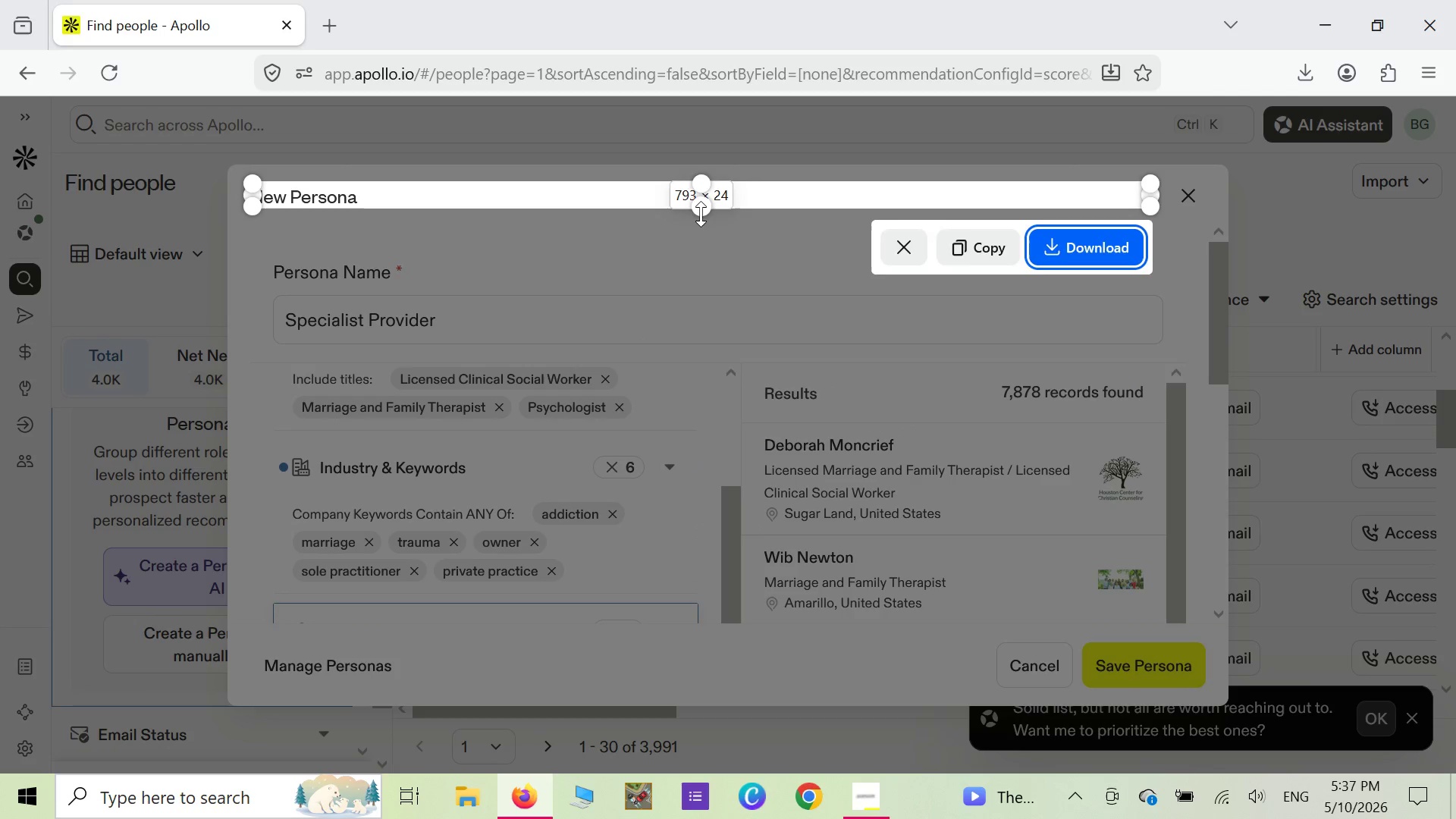 
left_click_drag(start_coordinate=[701, 212], to_coordinate=[714, 607])
 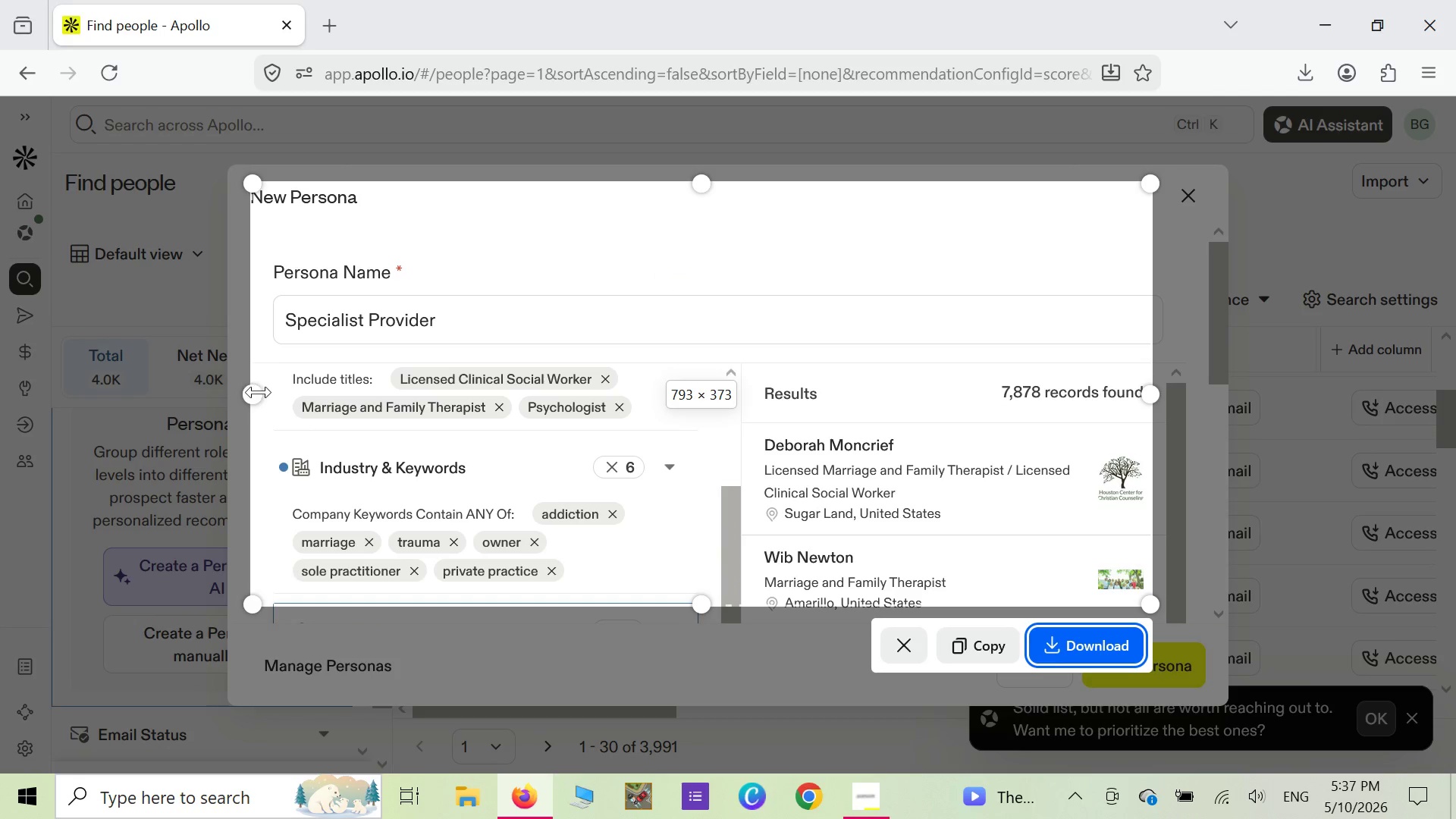 
left_click_drag(start_coordinate=[259, 397], to_coordinate=[30, 444])
 